 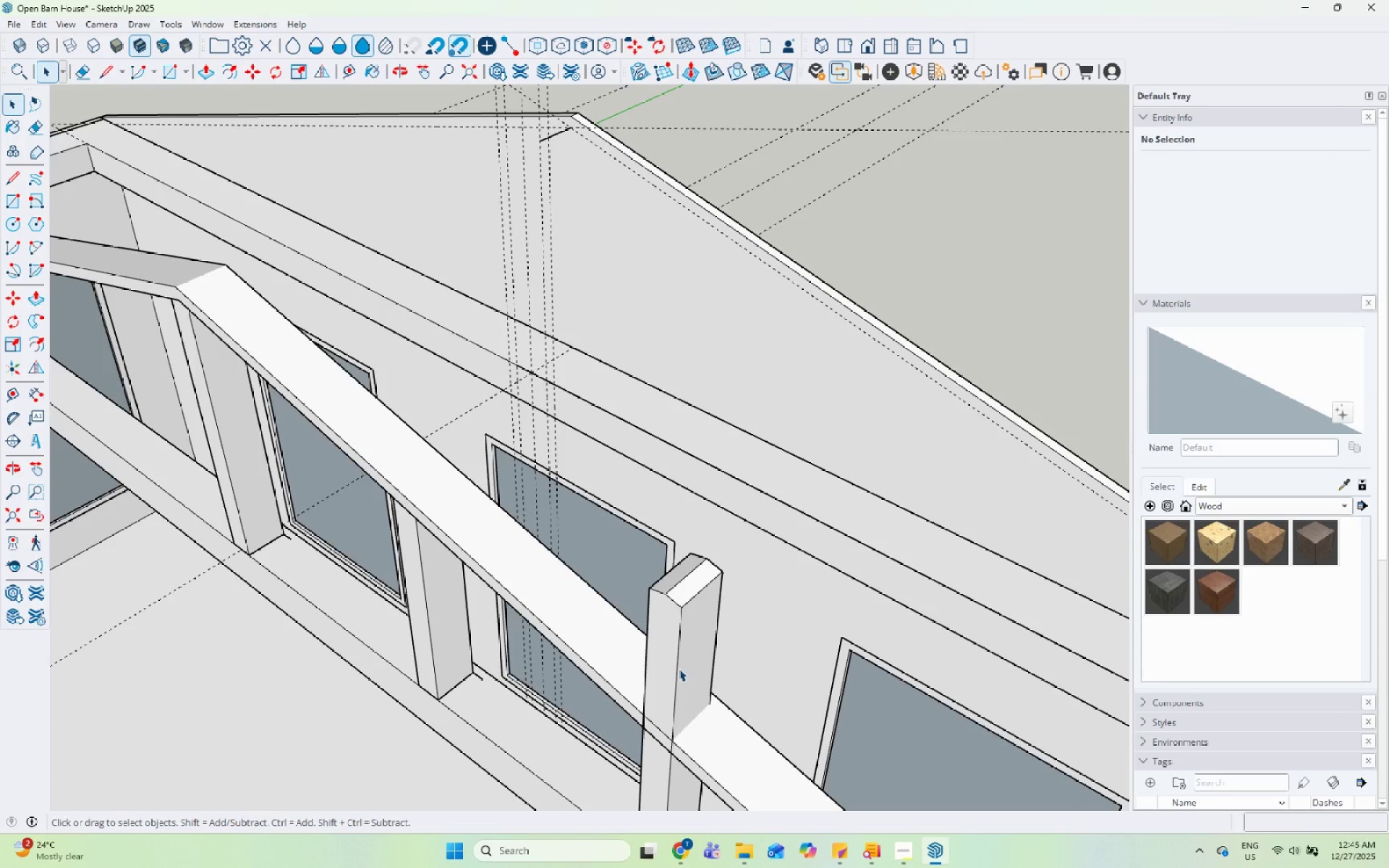 
left_click([679, 664])
 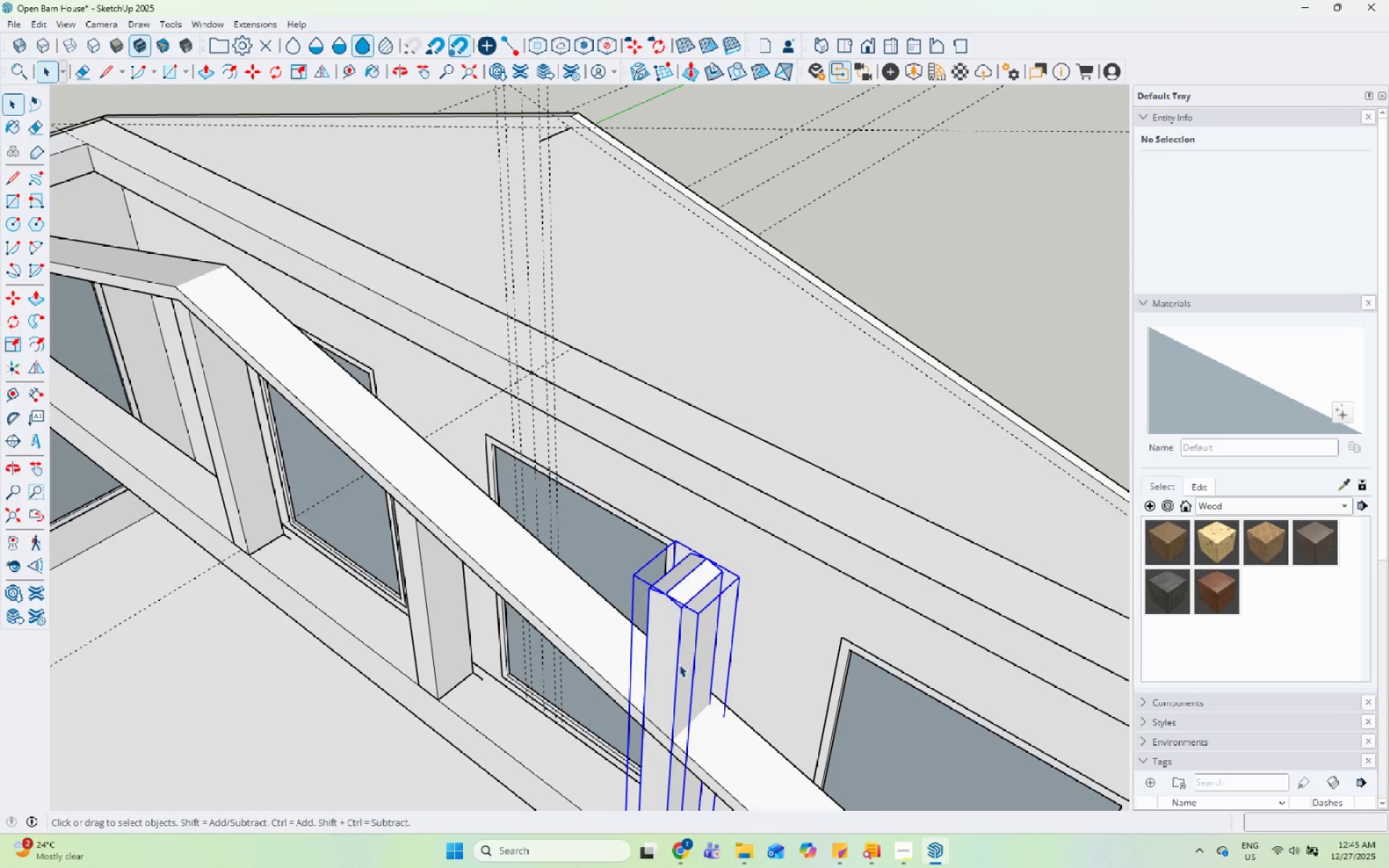 
scroll: coordinate [676, 689], scroll_direction: down, amount: 8.0
 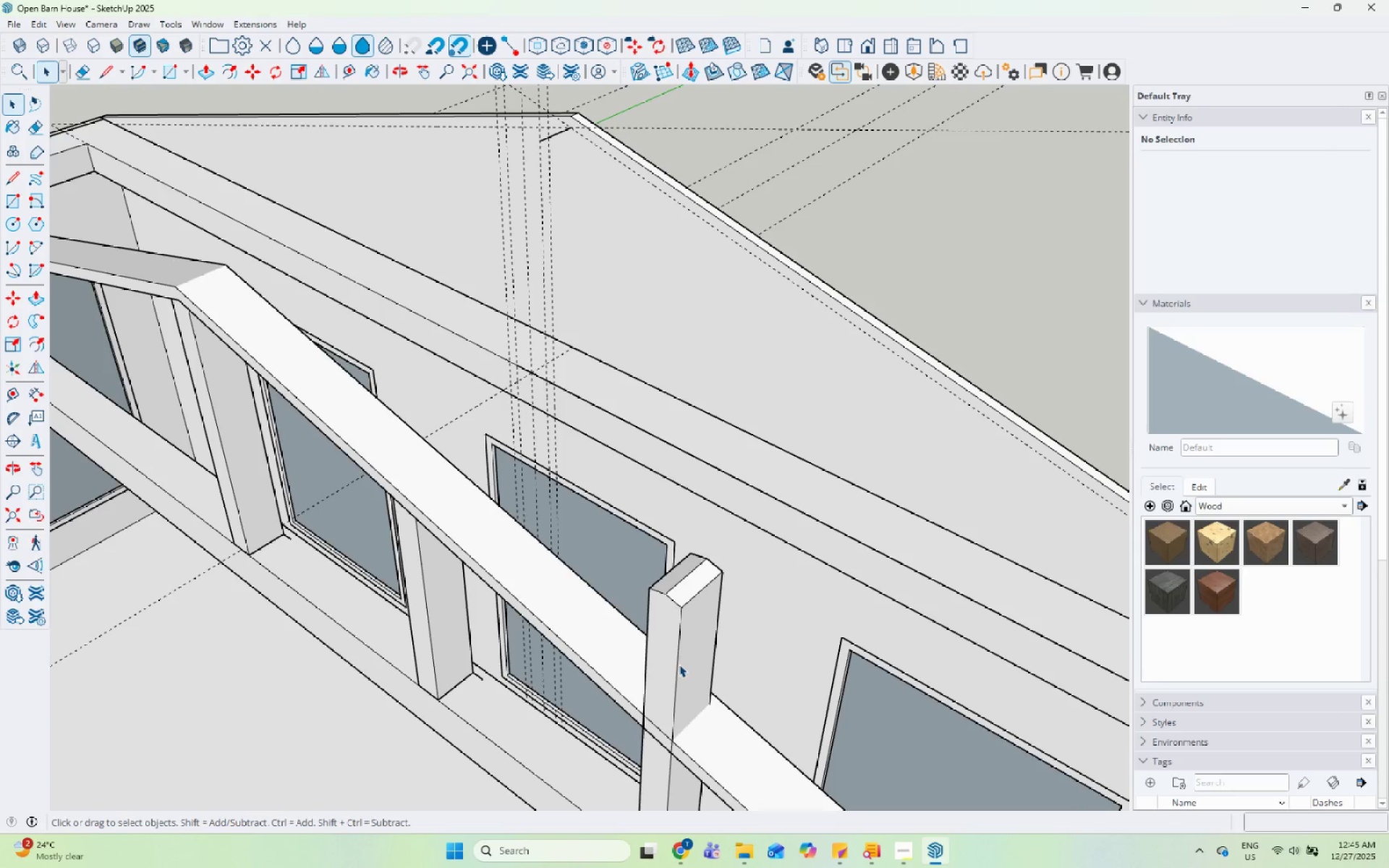 
double_click([679, 664])
 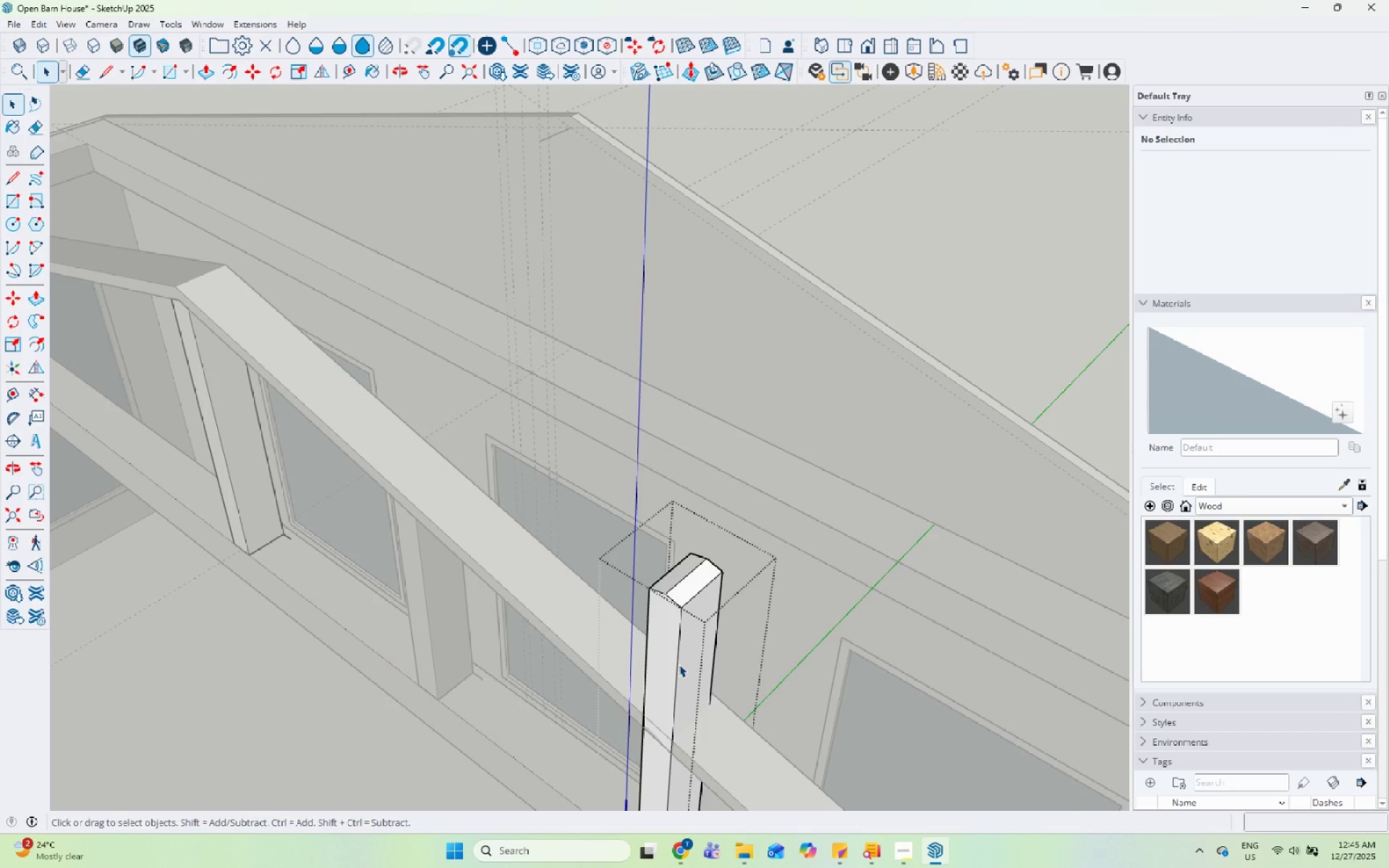 
triple_click([679, 664])
 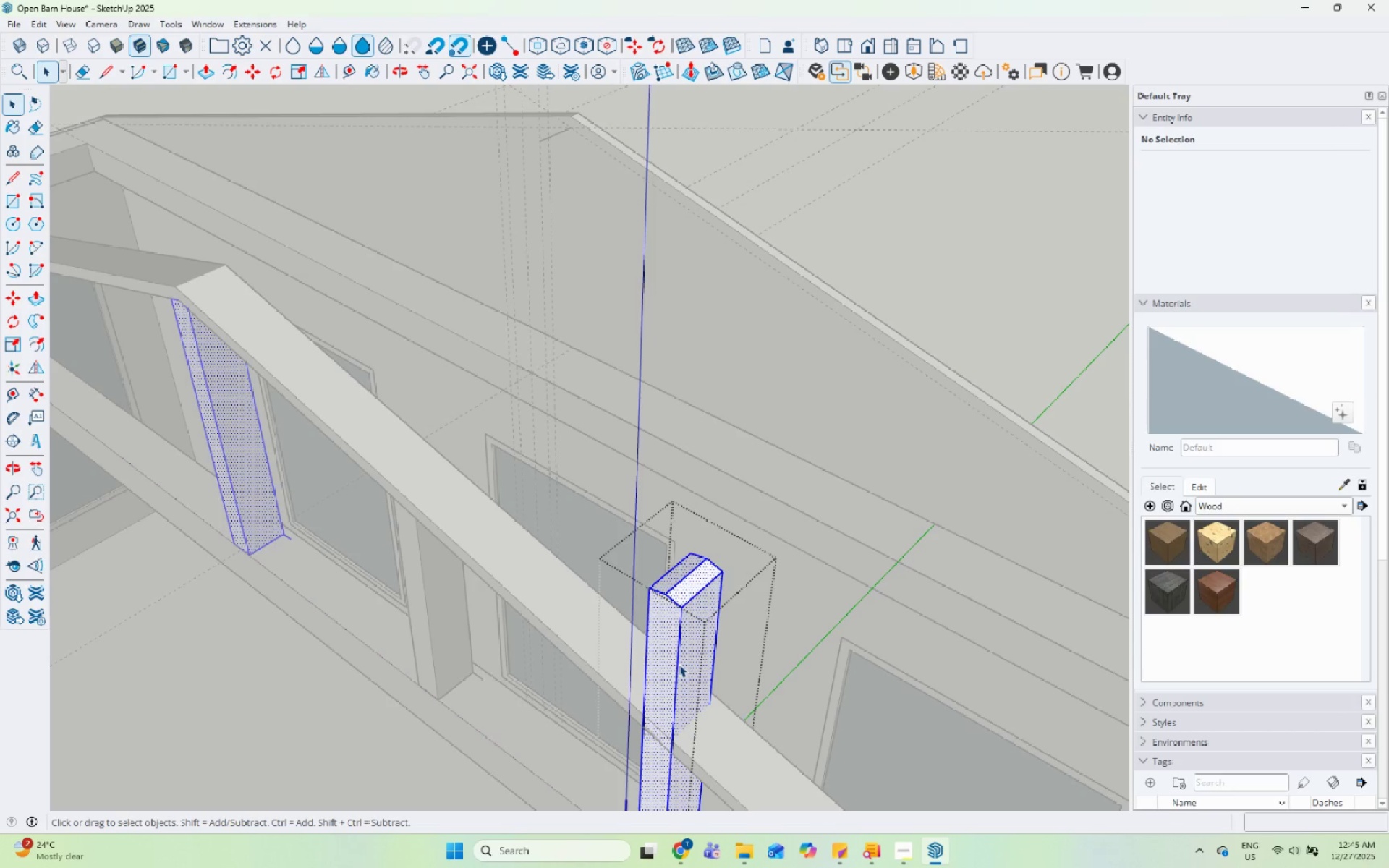 
triple_click([679, 664])
 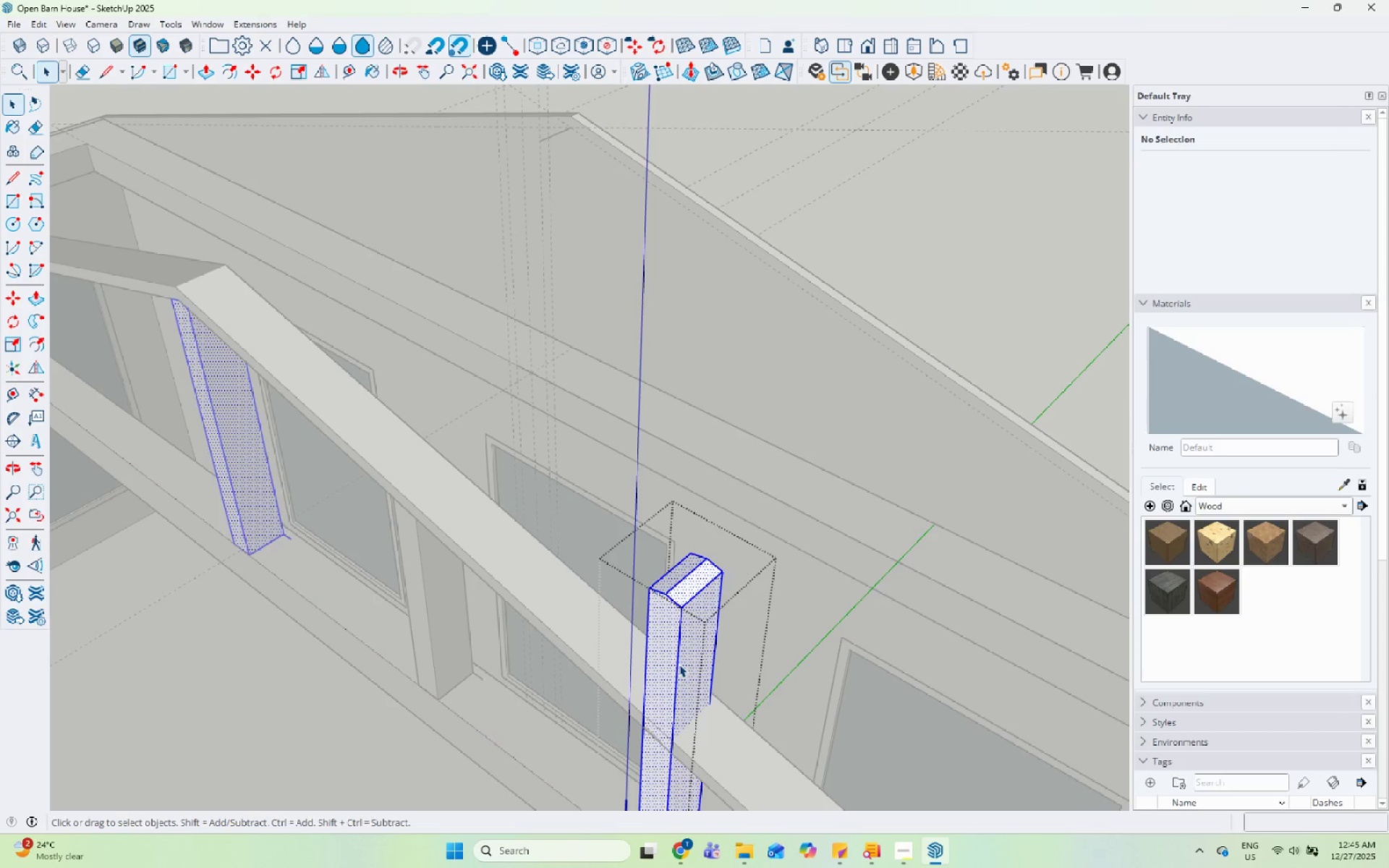 
key(Escape)
 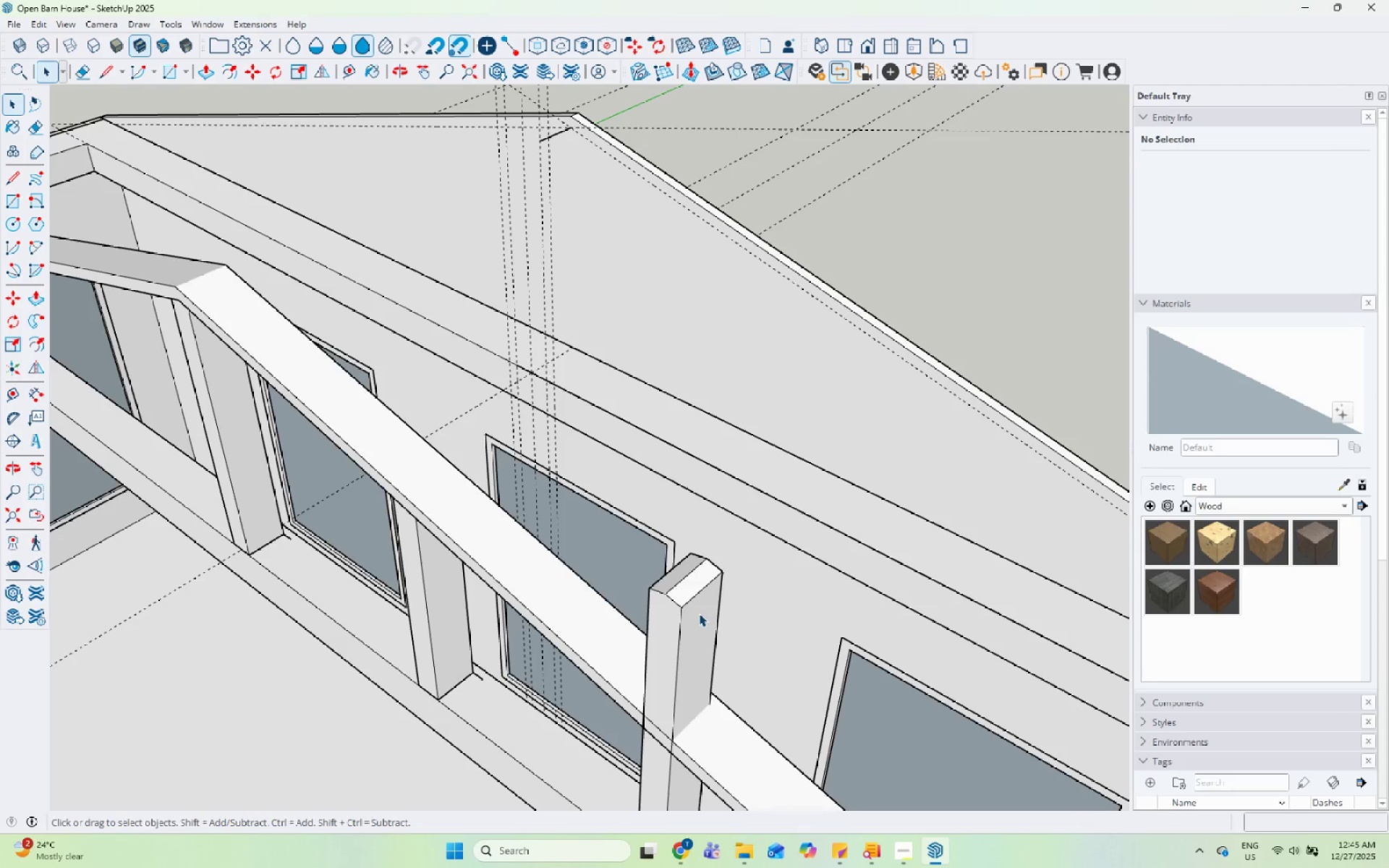 
key(Escape)
 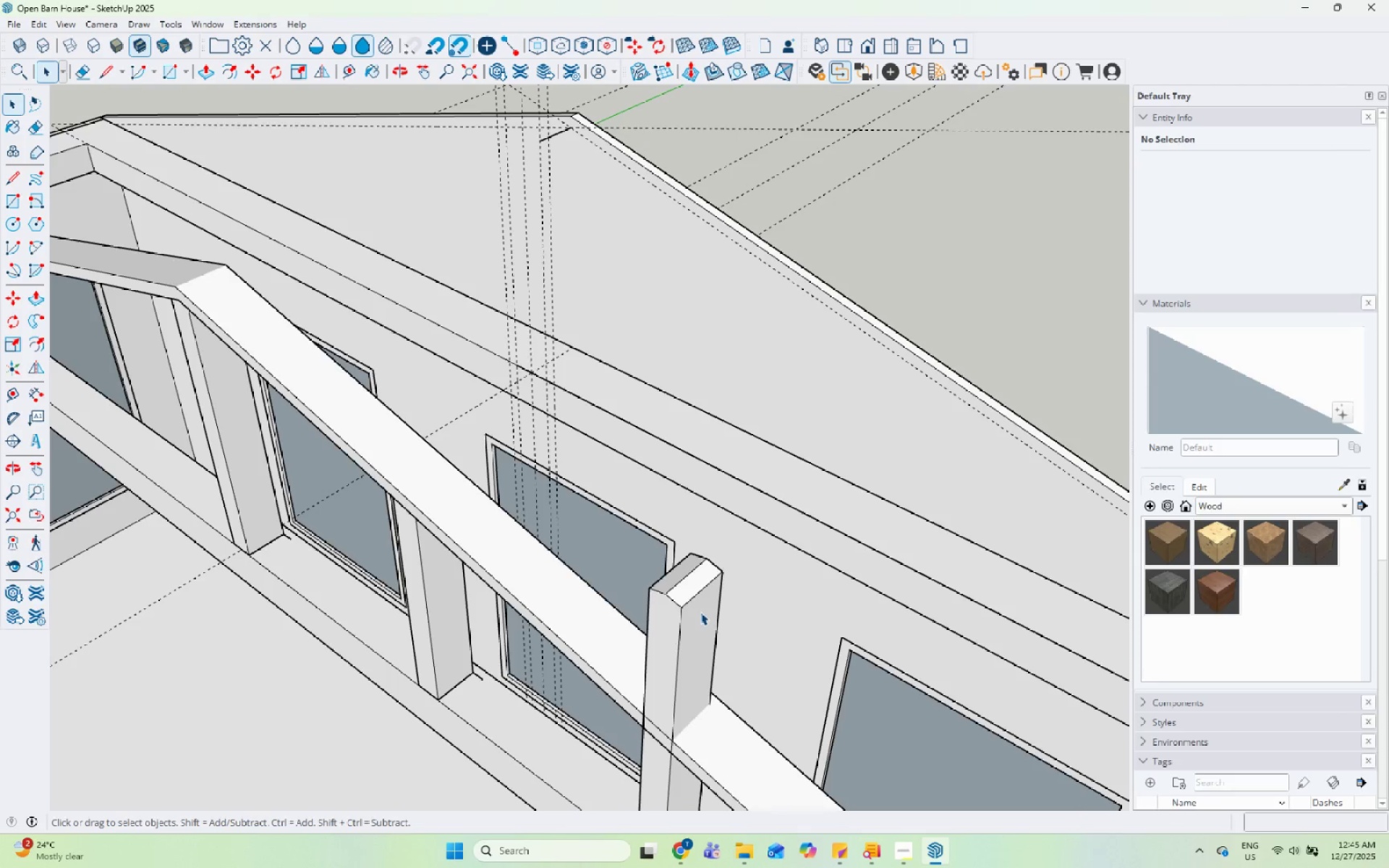 
left_click([700, 612])
 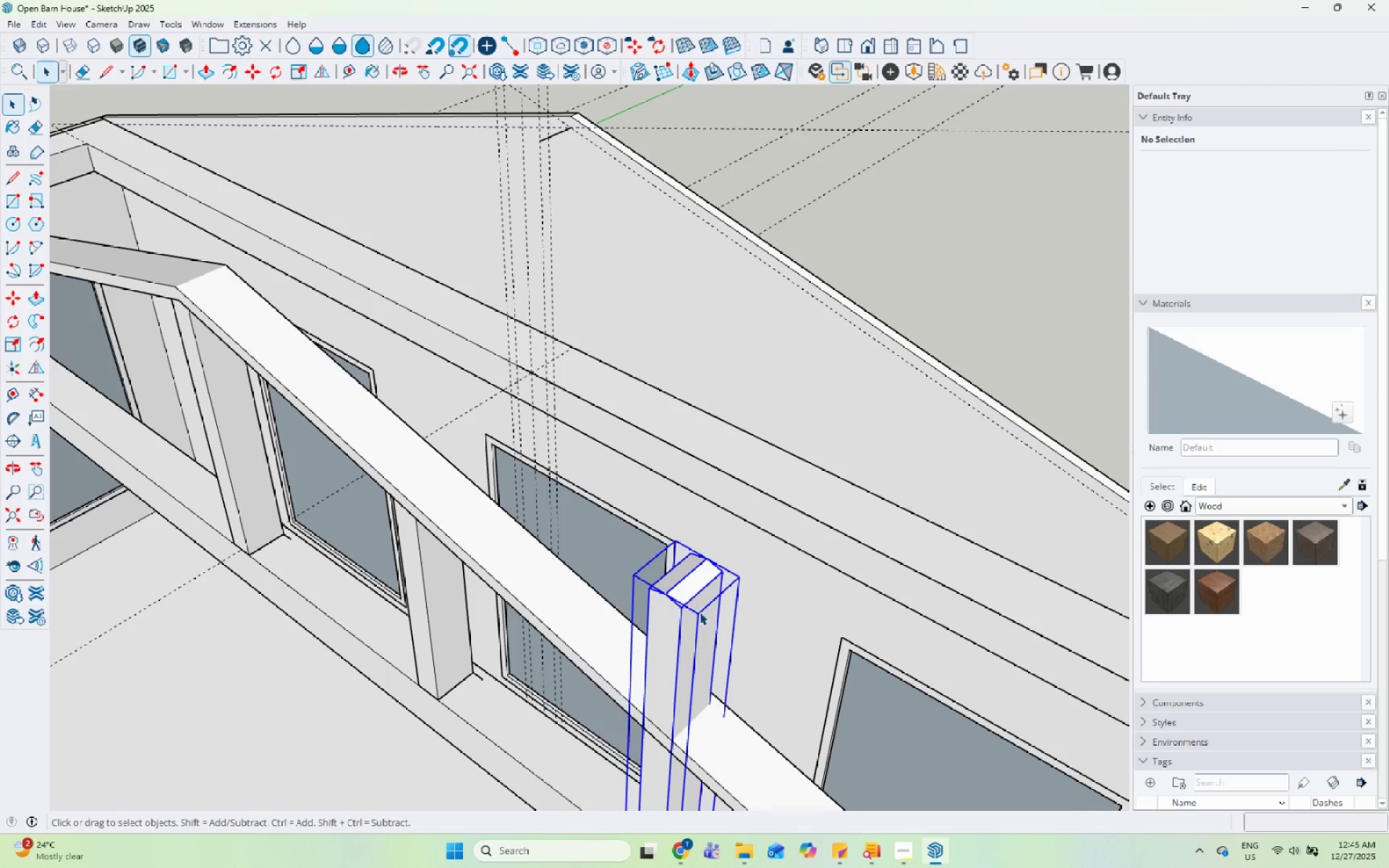 
right_click([700, 612])
 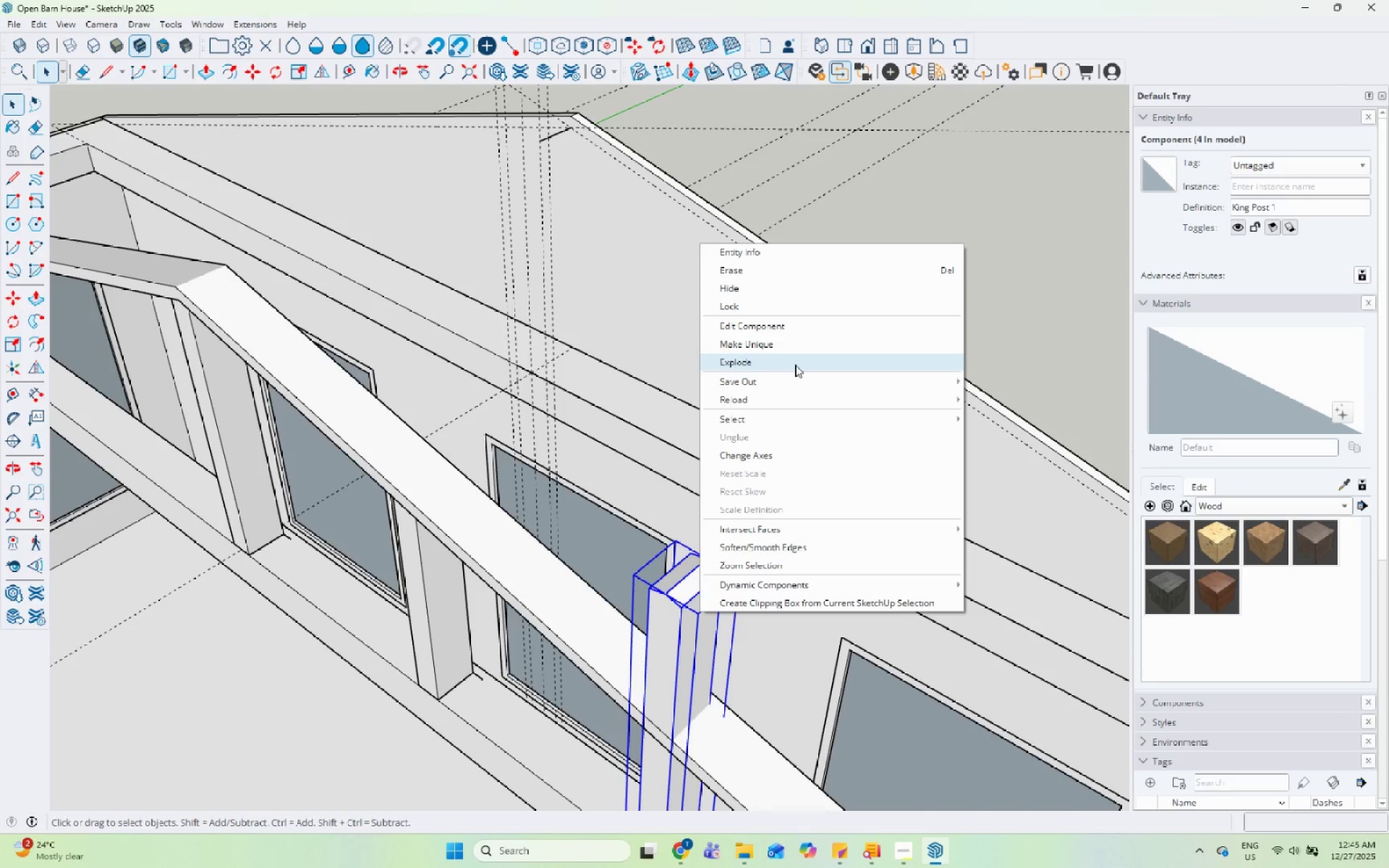 
left_click([803, 337])
 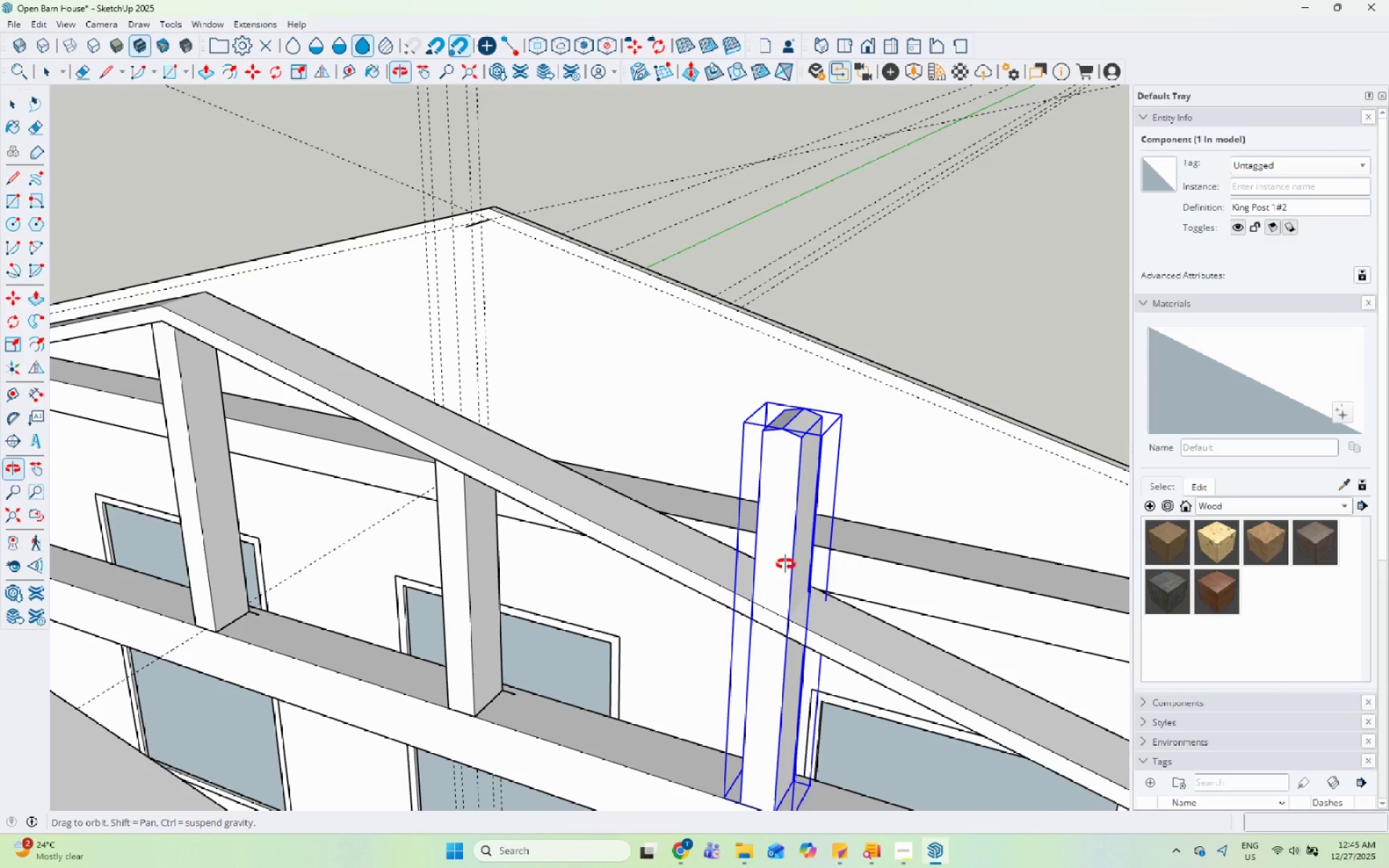 
double_click([773, 580])
 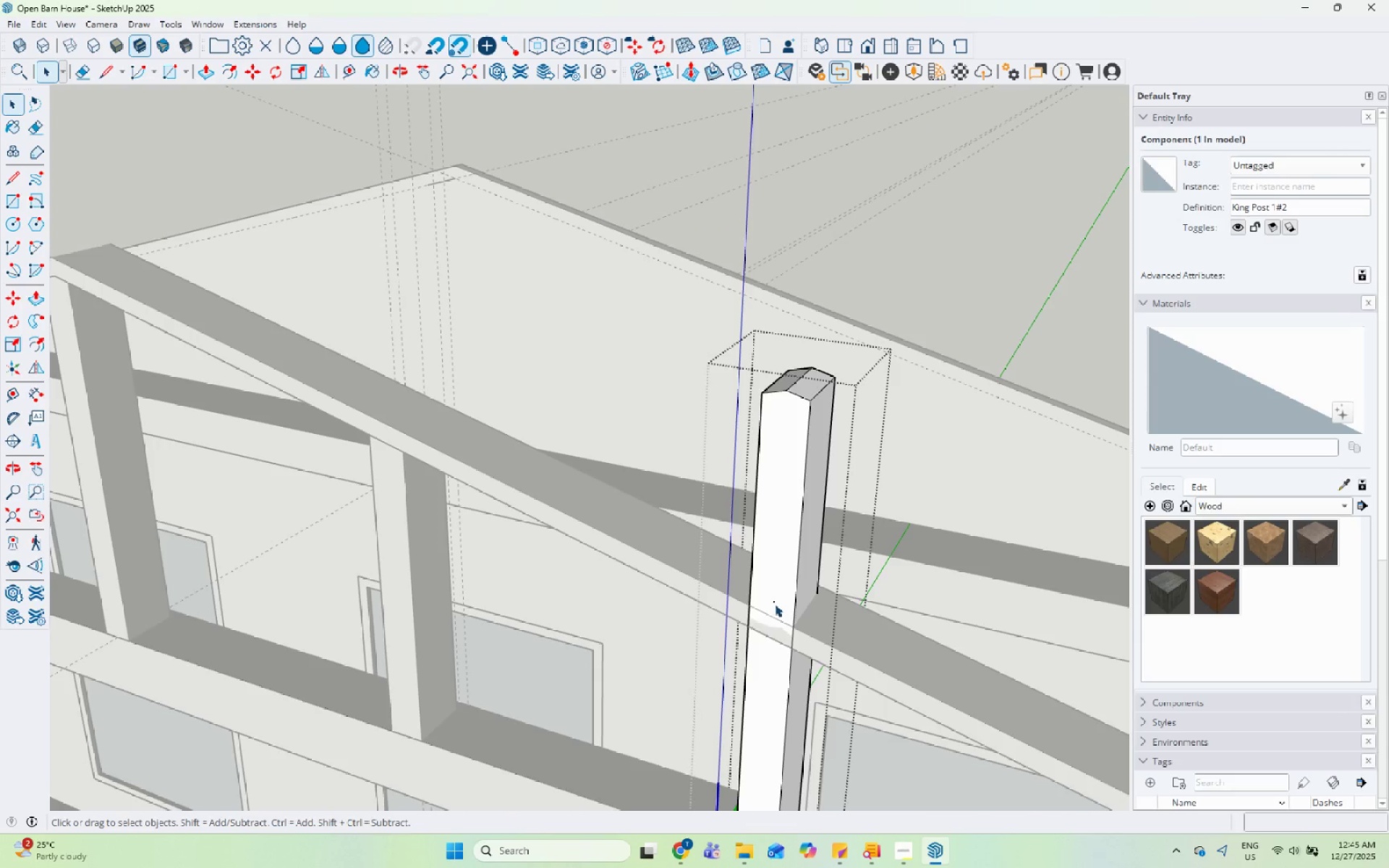 
scroll: coordinate [773, 580], scroll_direction: up, amount: 2.0
 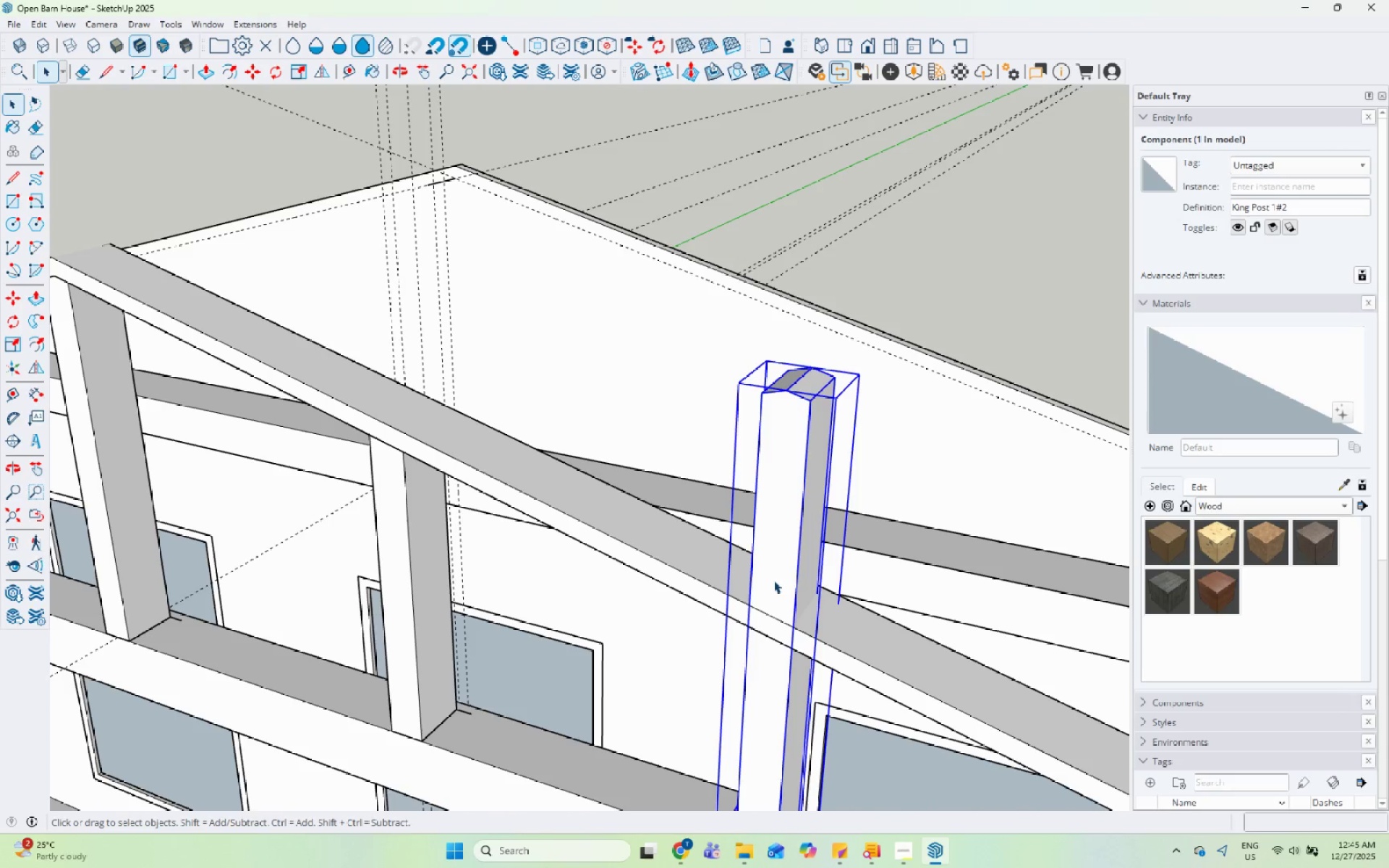 
key(L)
 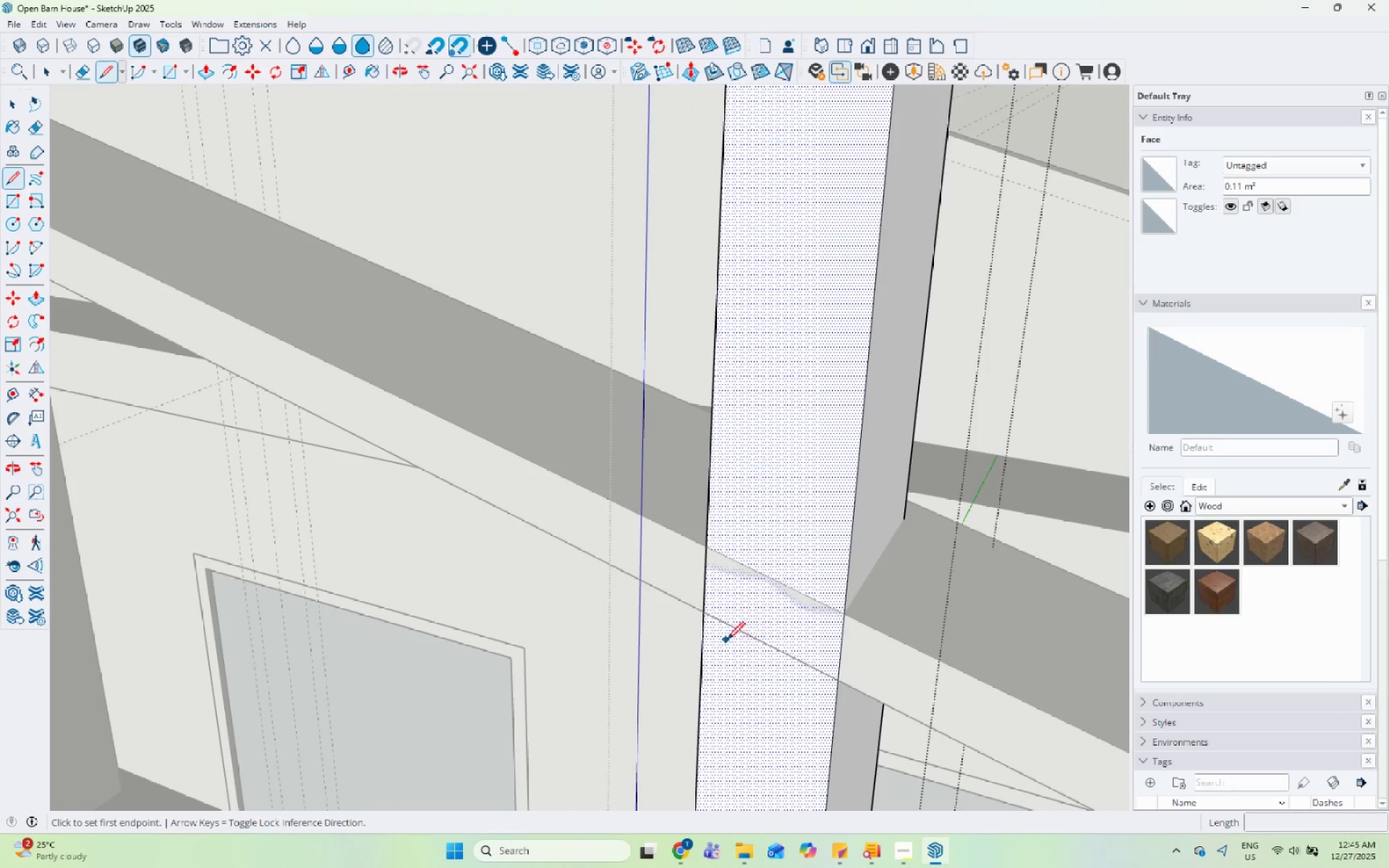 
scroll: coordinate [765, 650], scroll_direction: up, amount: 11.0
 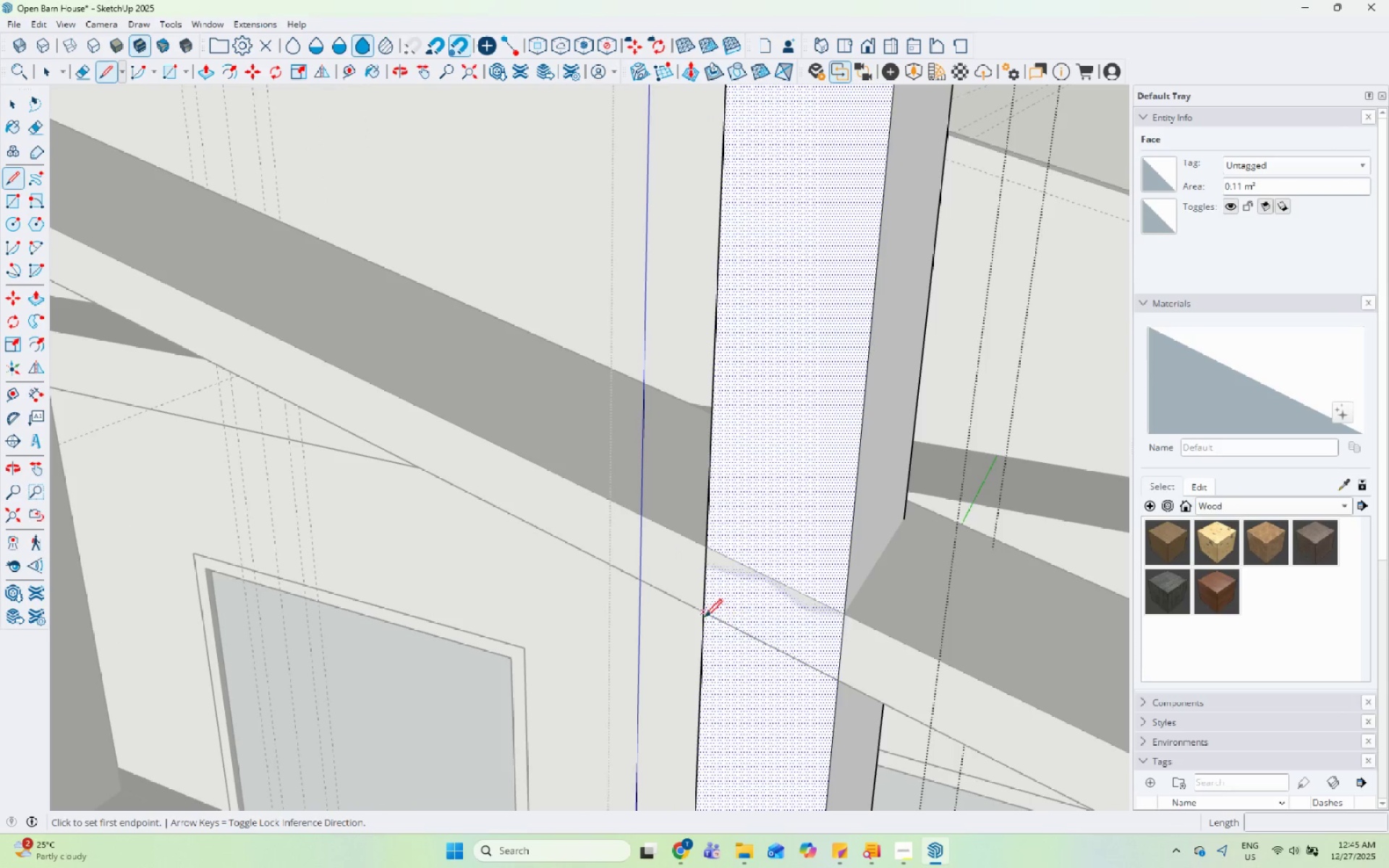 
mouse_move([725, 626])
 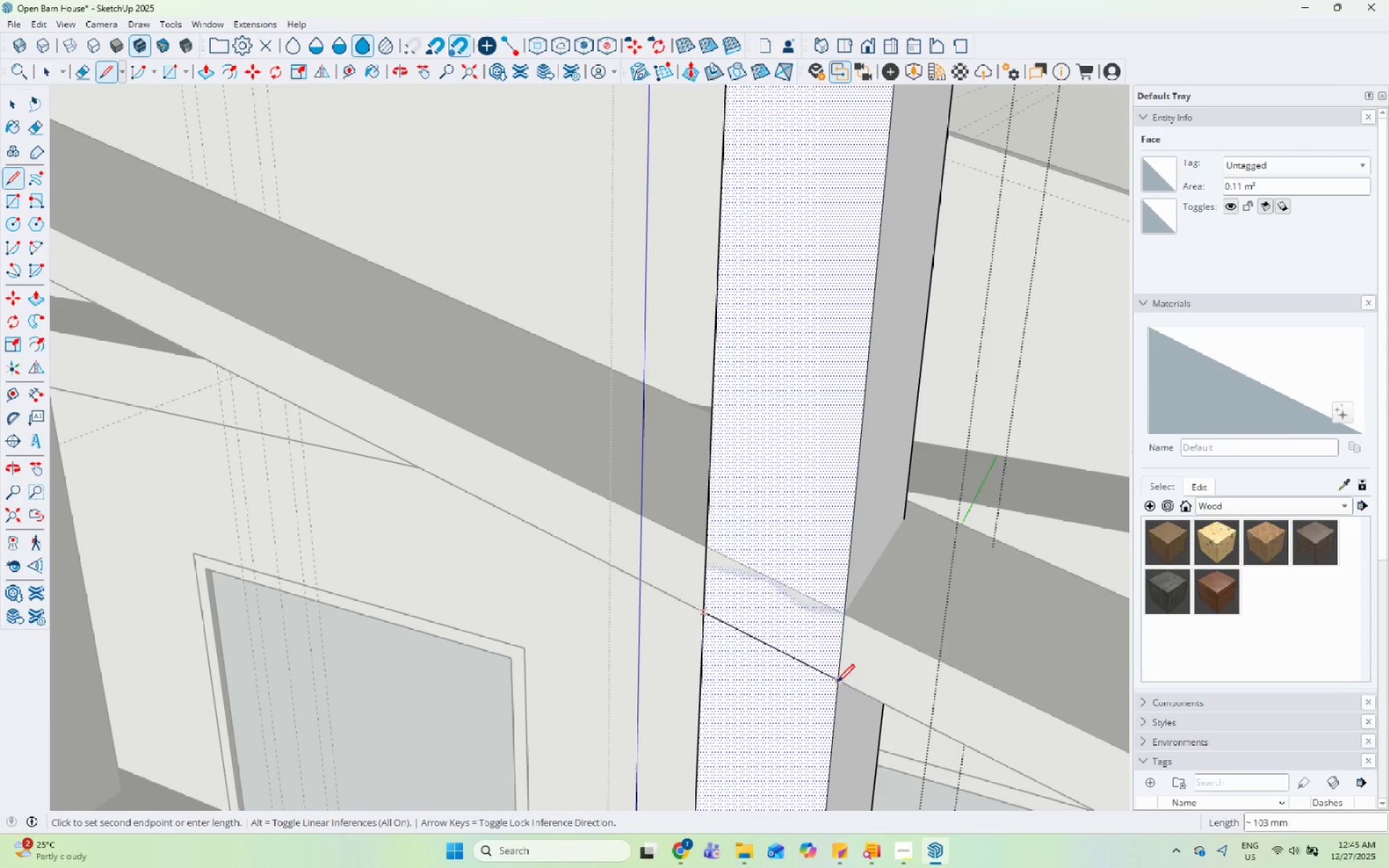 
left_click([837, 684])
 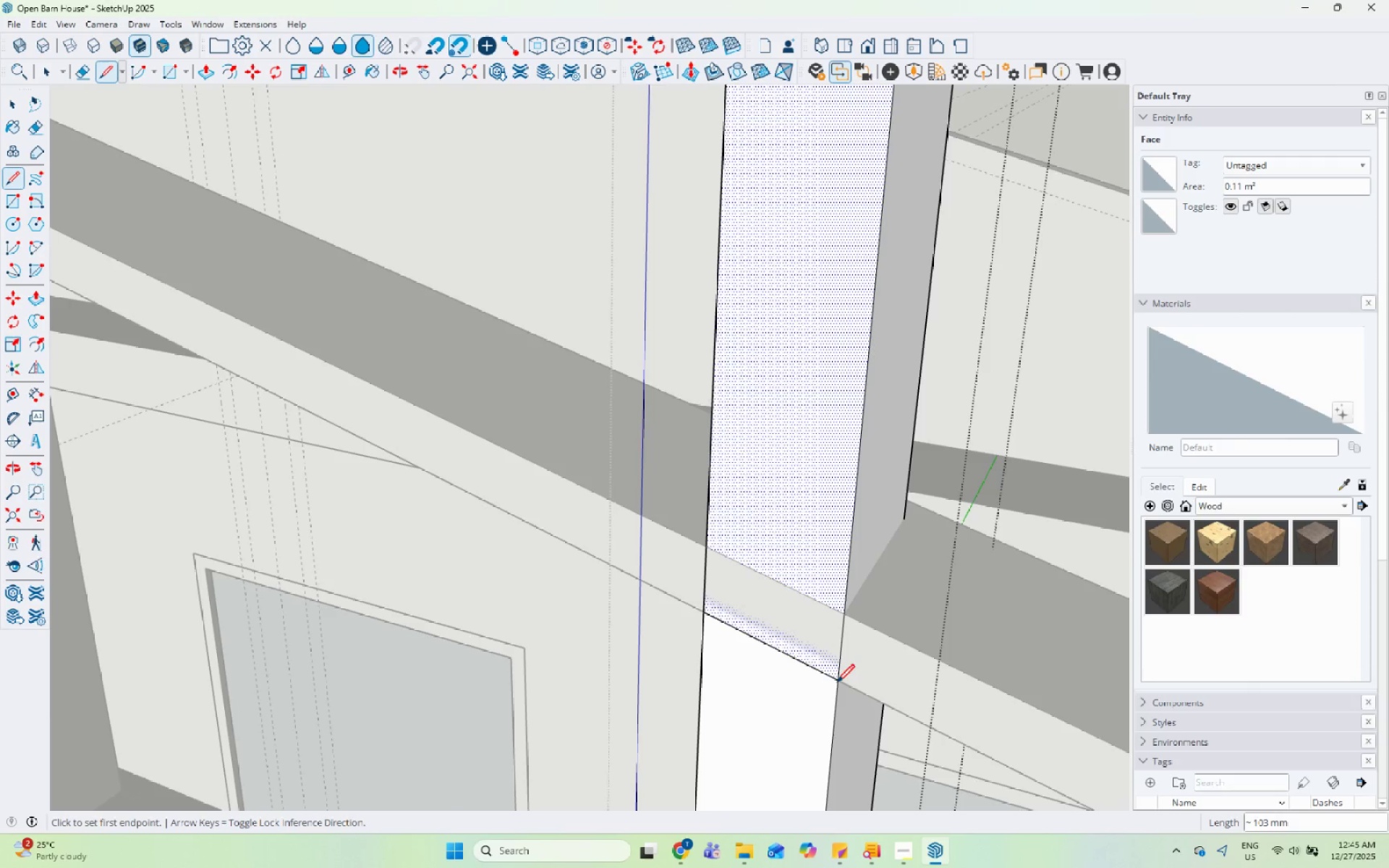 
key(Space)
 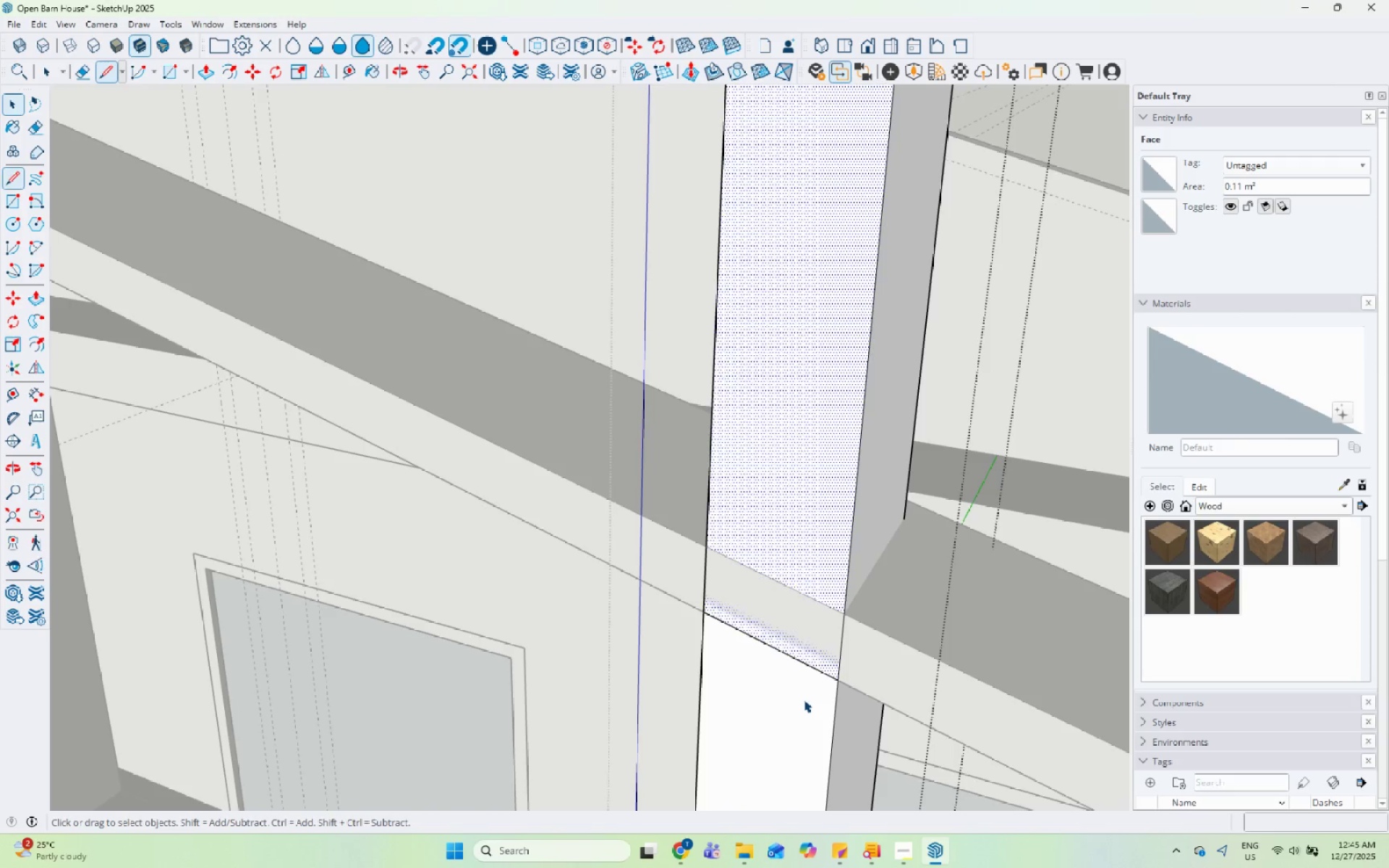 
double_click([802, 700])
 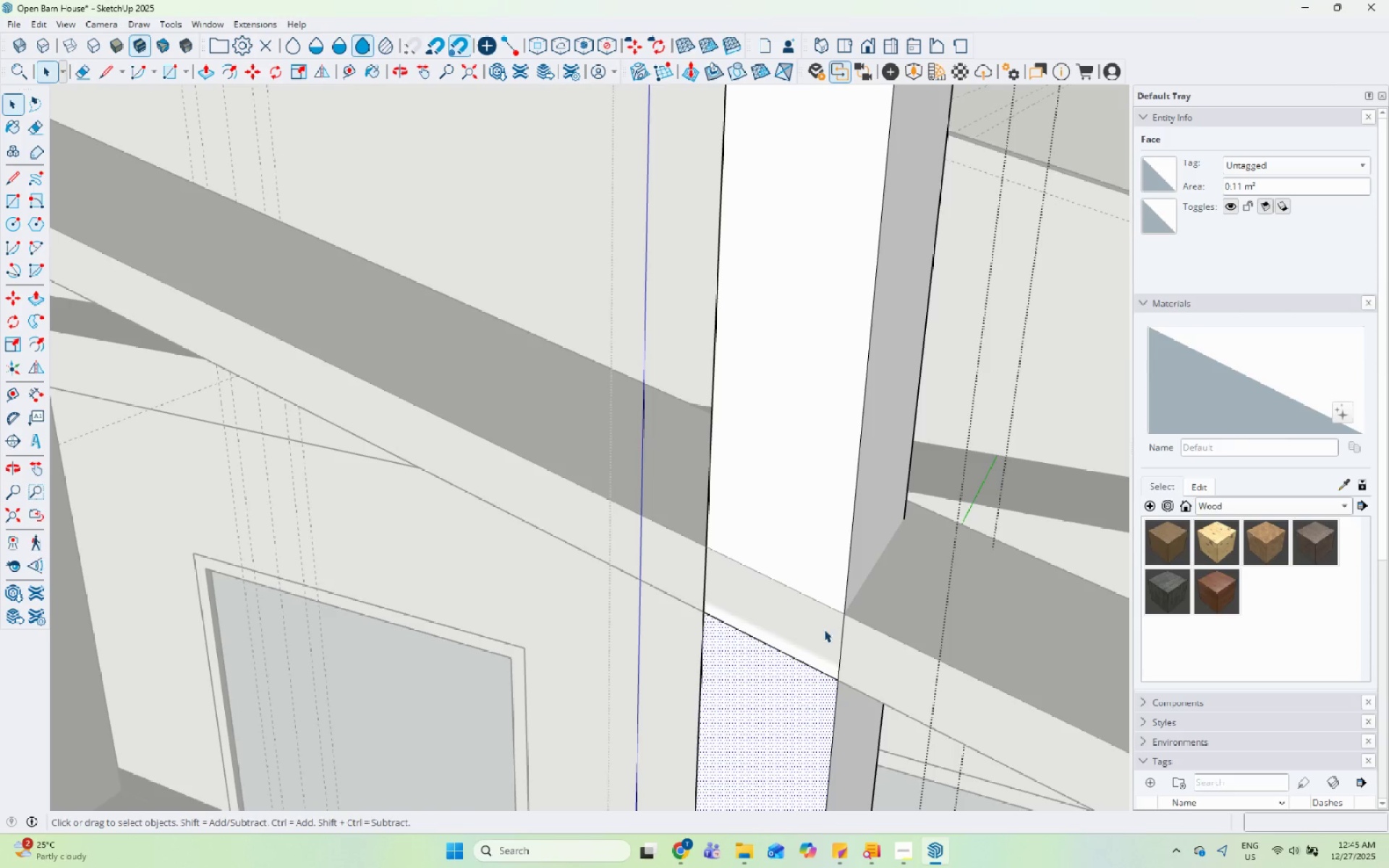 
triple_click([832, 522])
 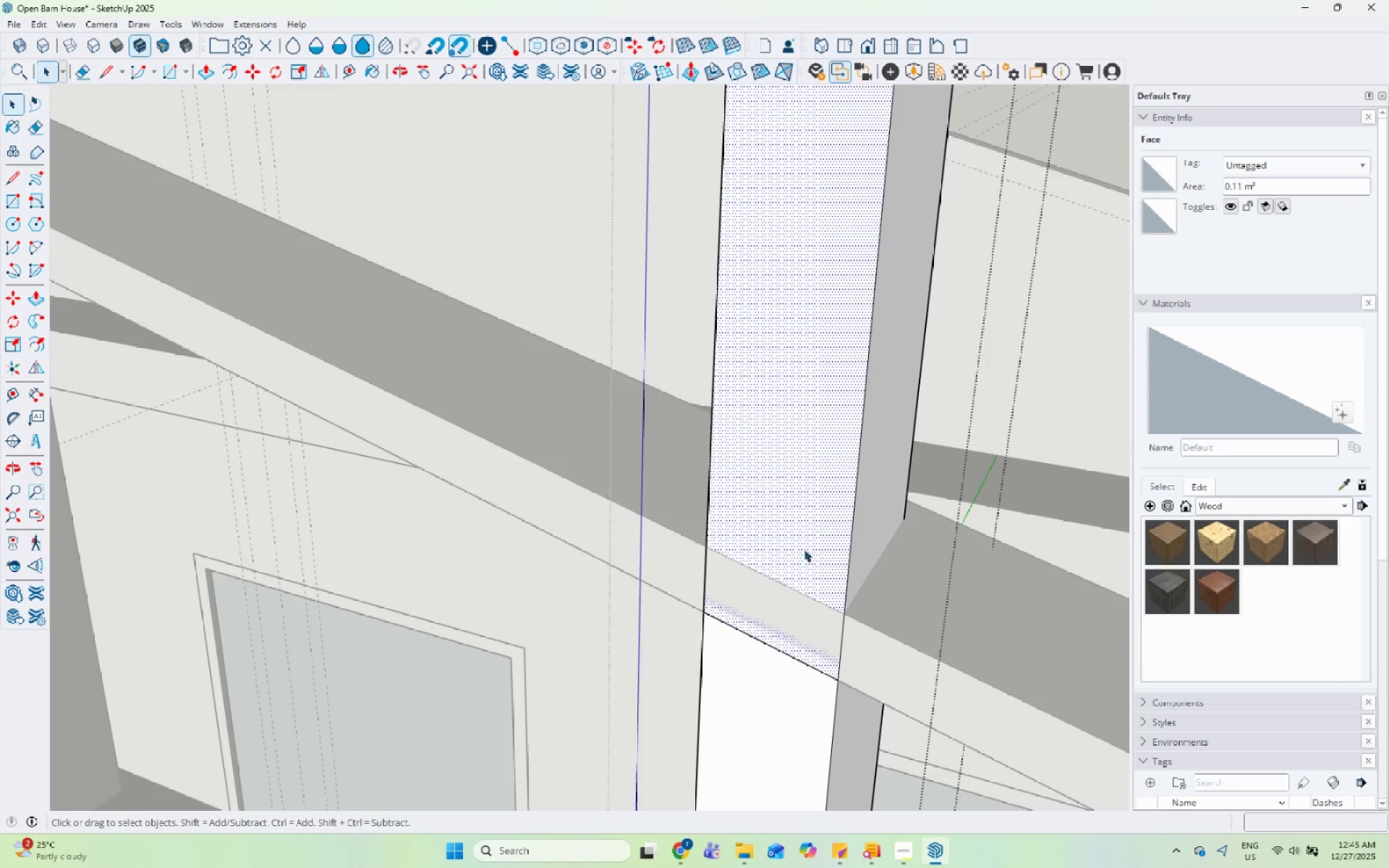 
key(P)
 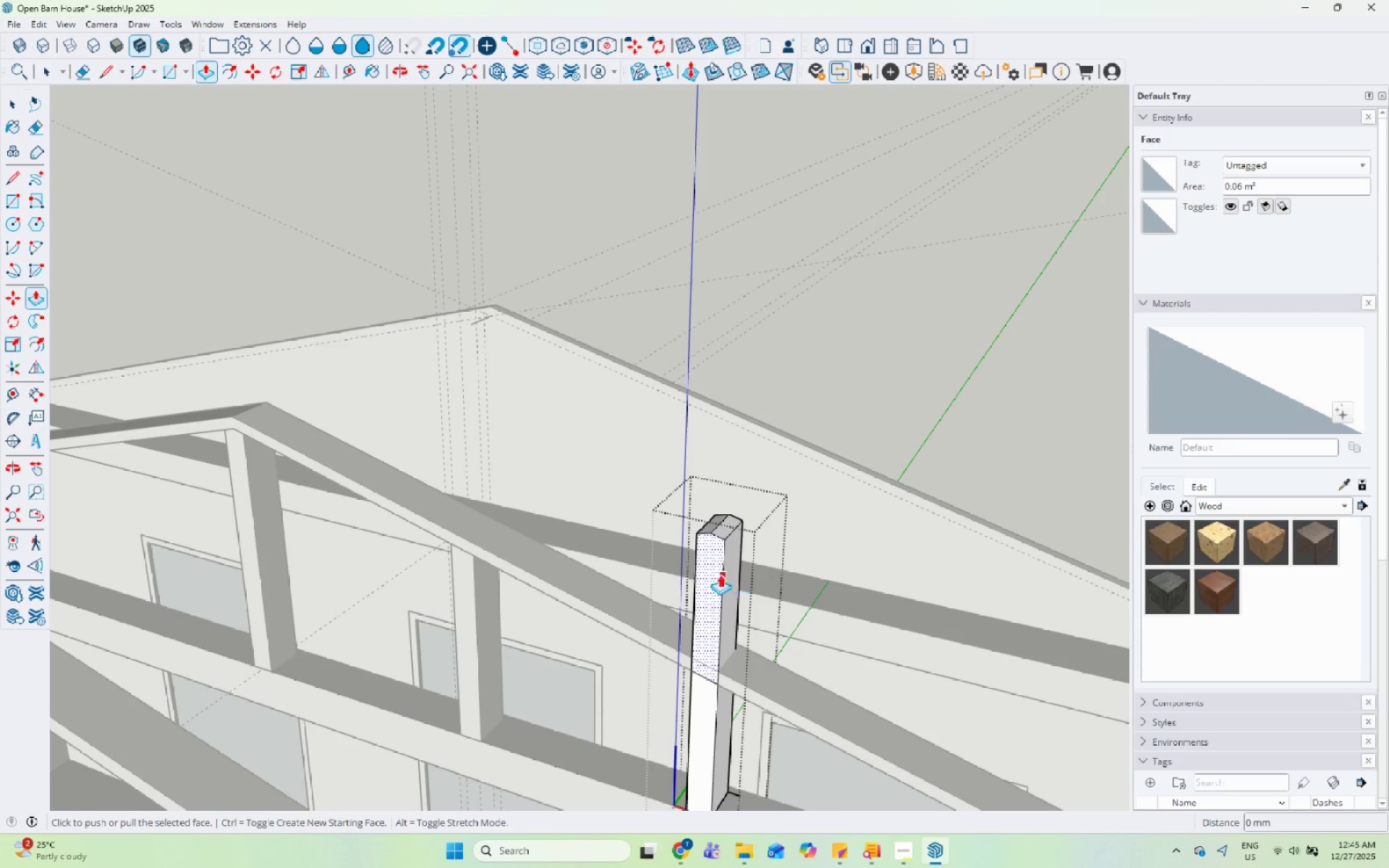 
scroll: coordinate [684, 687], scroll_direction: down, amount: 8.0
 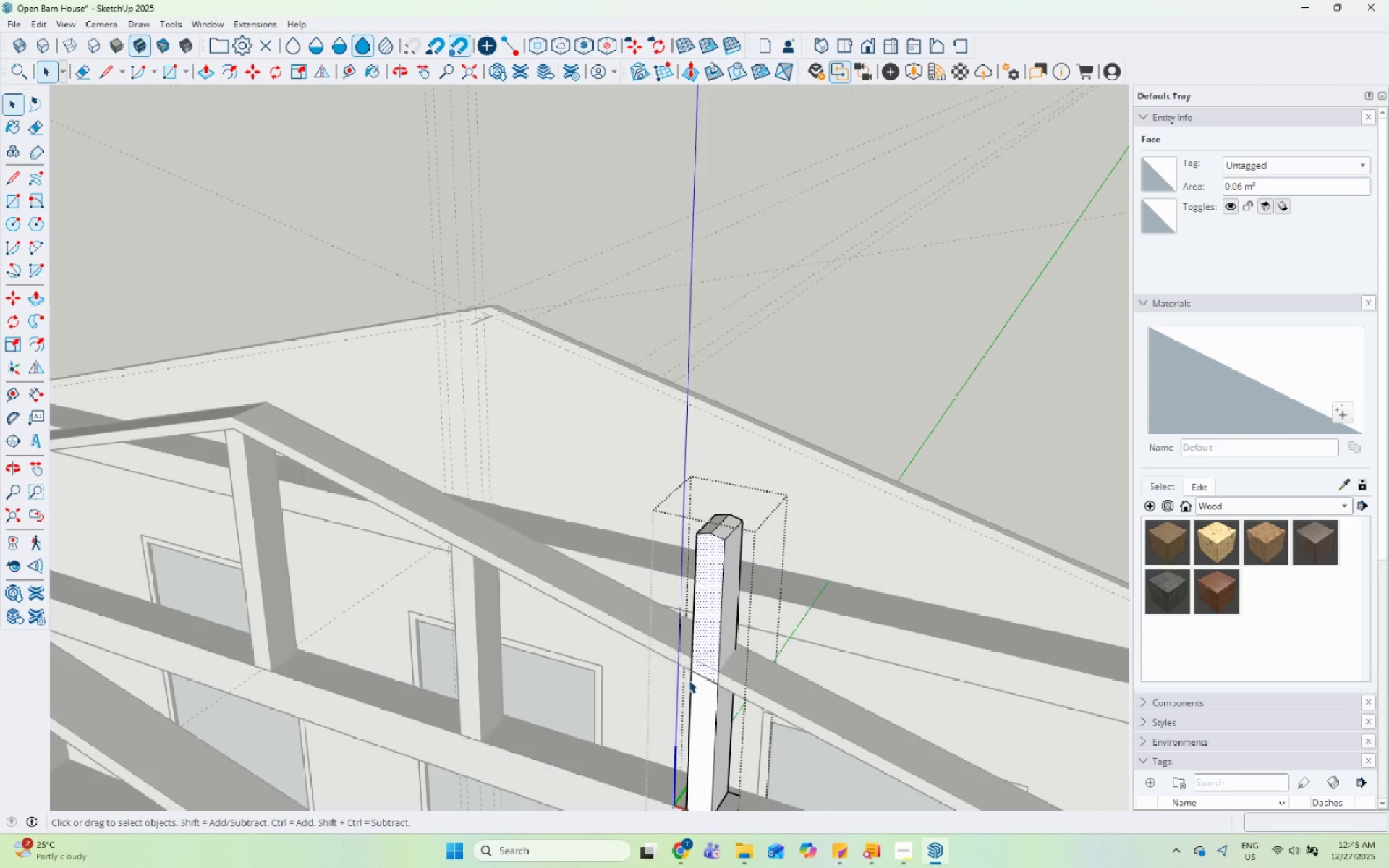 
left_click([716, 574])
 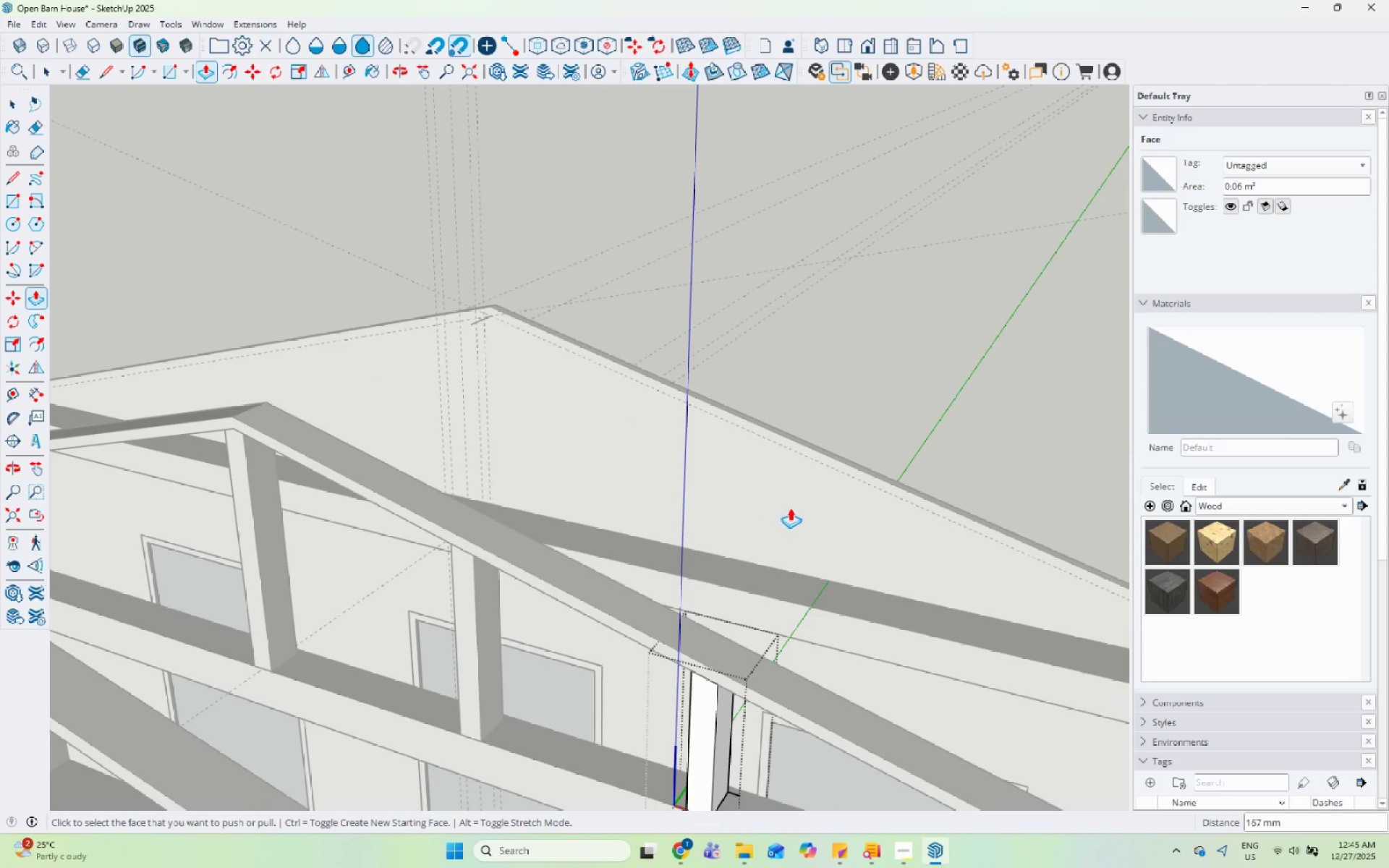 
key(Space)
 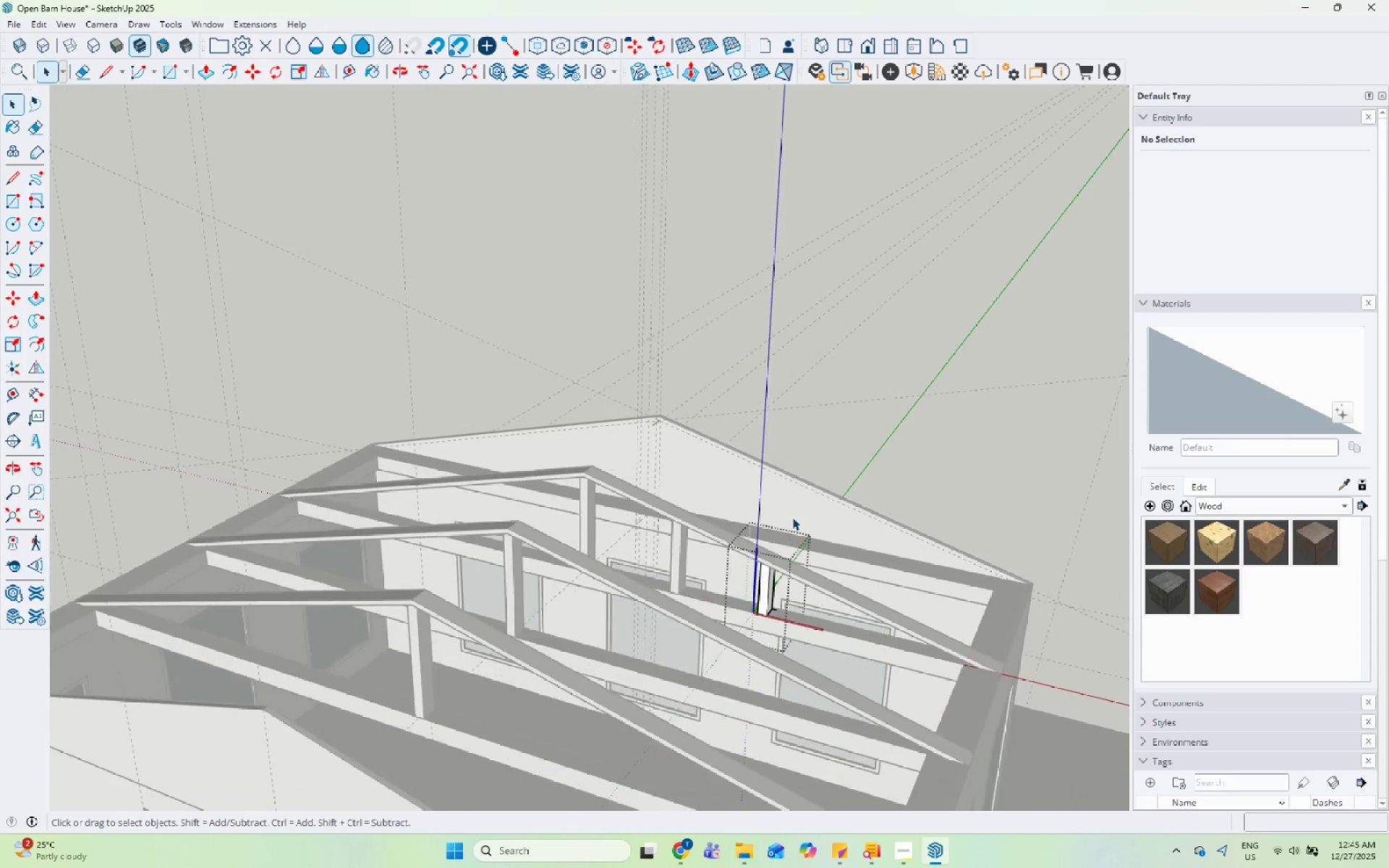 
key(Escape)
 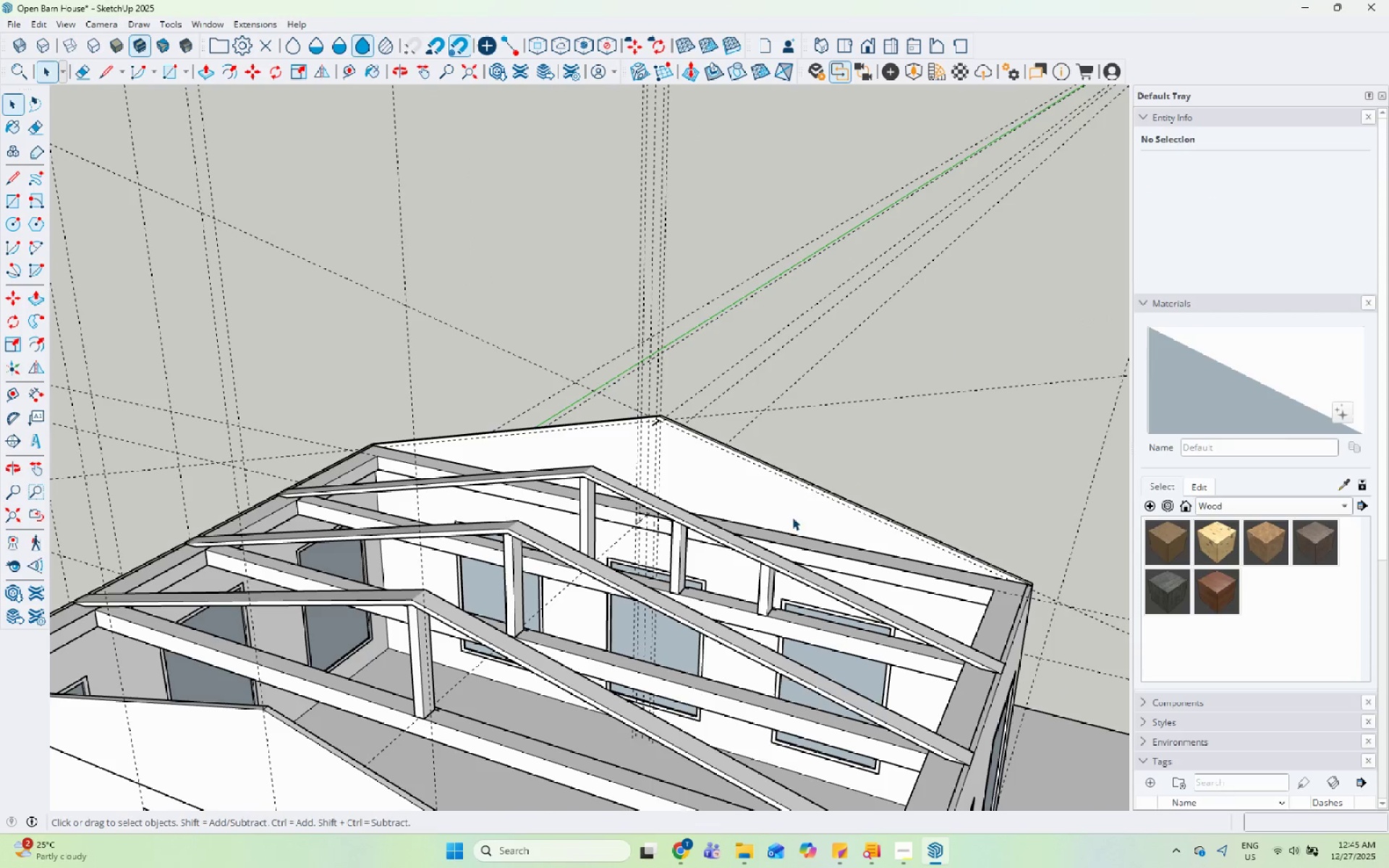 
key(Escape)
 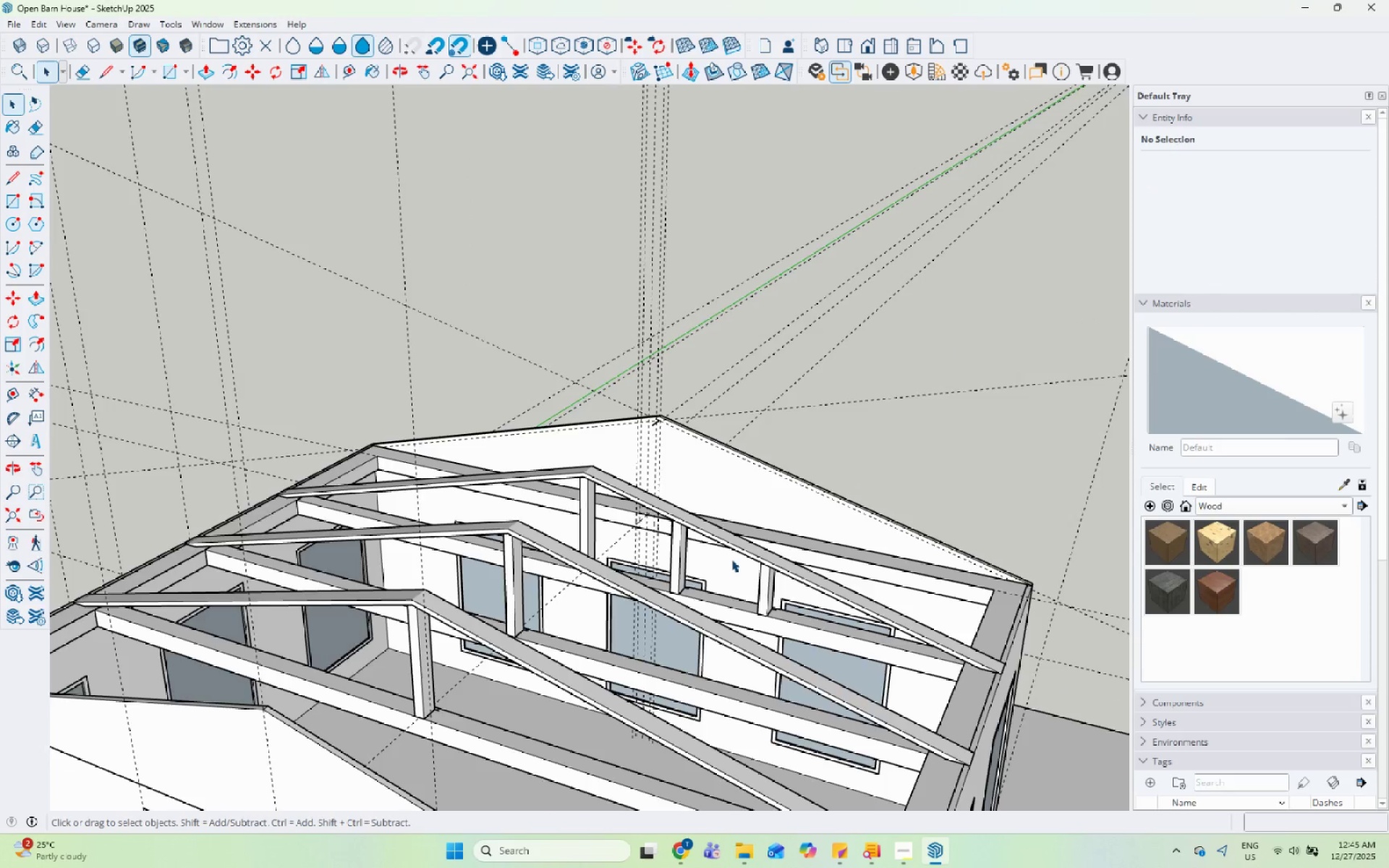 
scroll: coordinate [792, 517], scroll_direction: down, amount: 9.0
 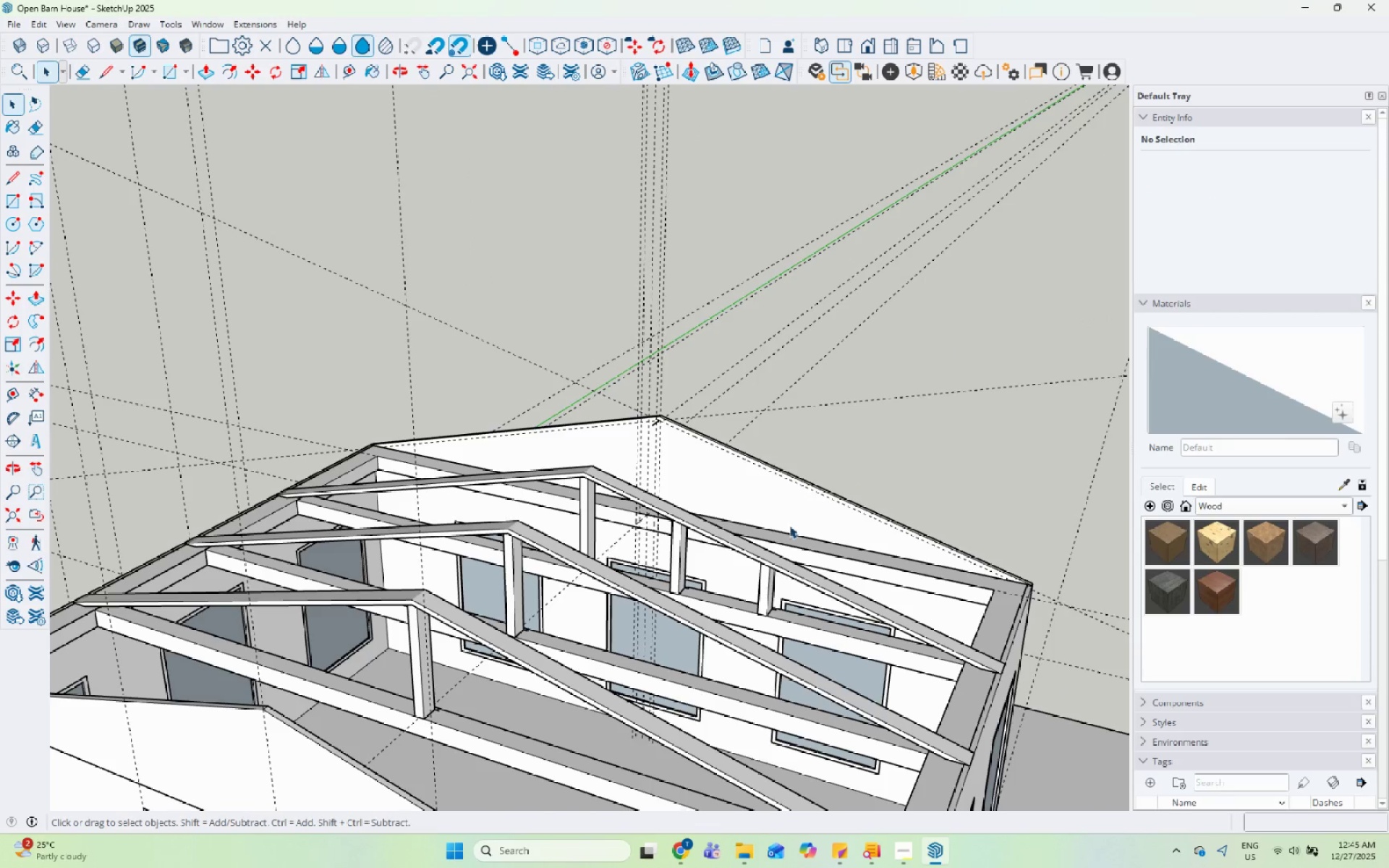 
key(Escape)
 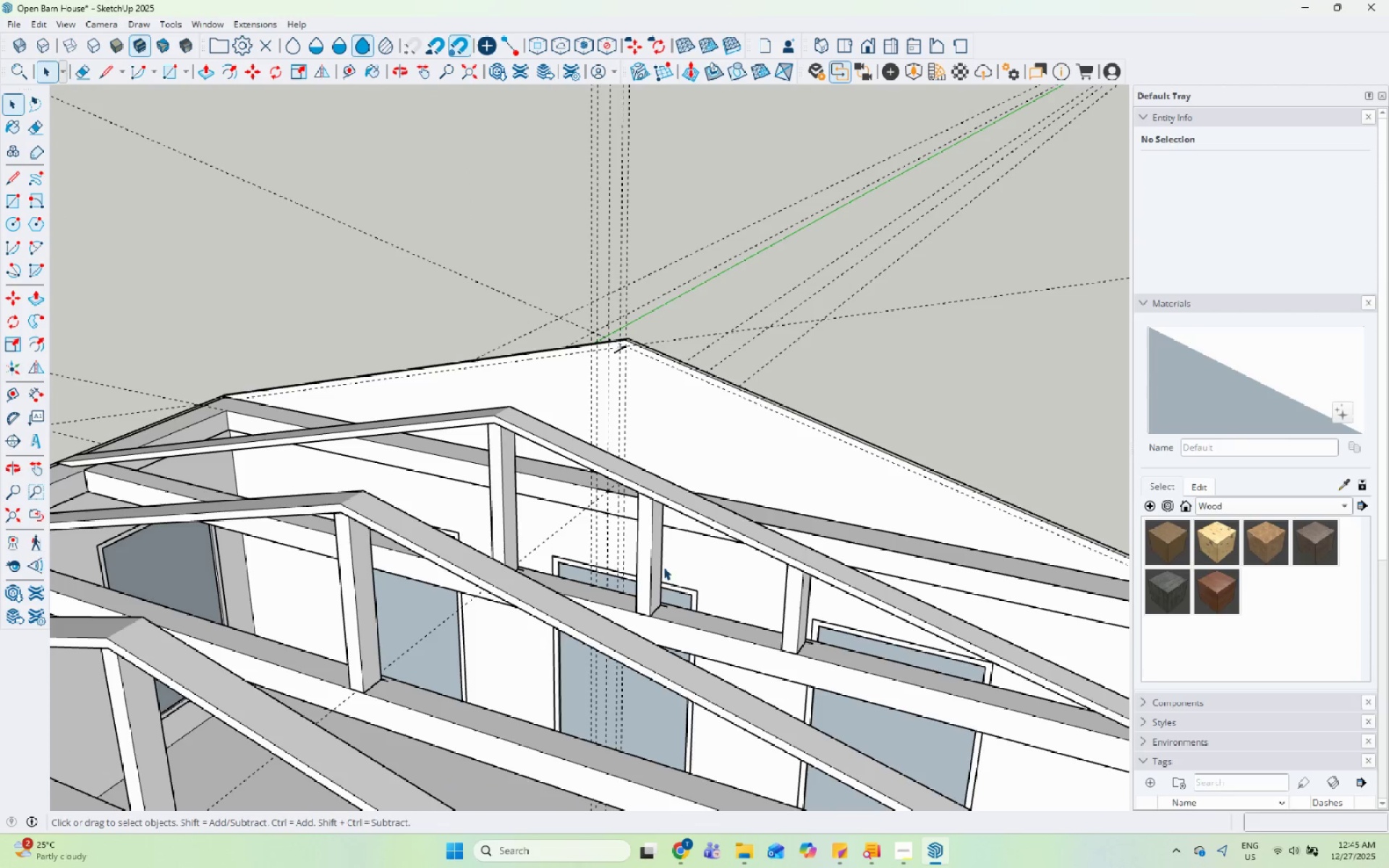 
left_click([657, 568])
 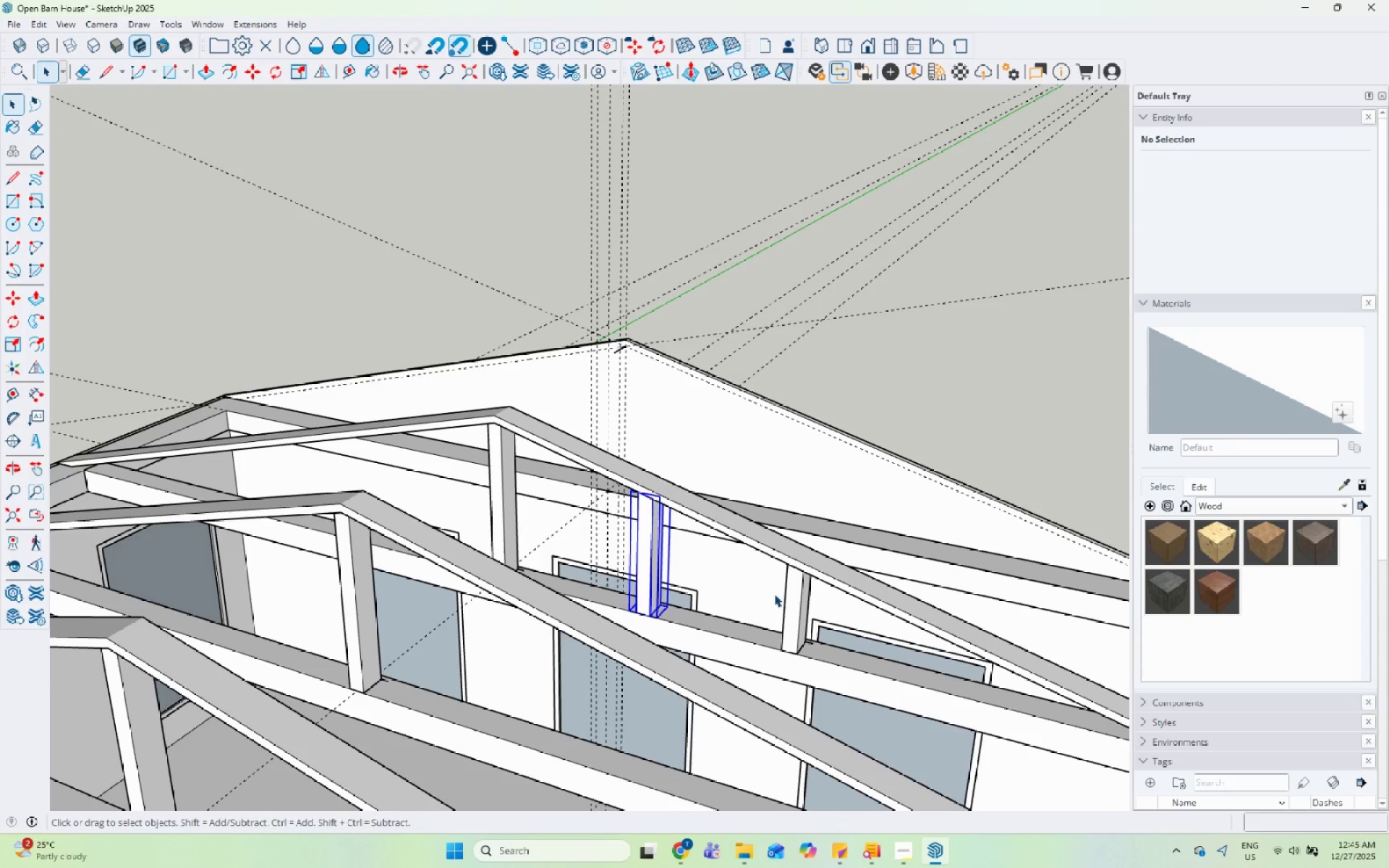 
scroll: coordinate [723, 561], scroll_direction: up, amount: 4.0
 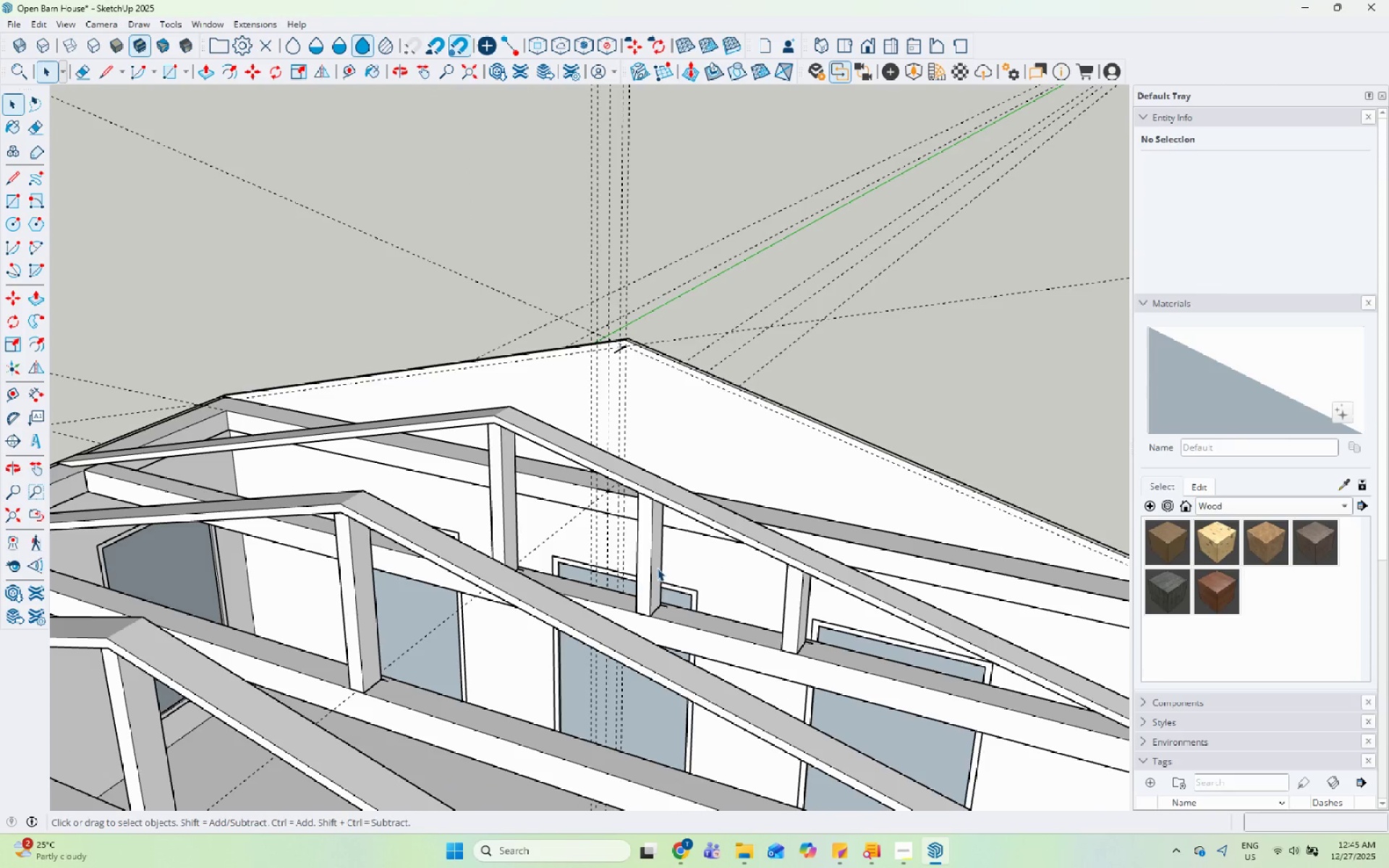 
hold_key(key=ShiftLeft, duration=0.44)
left_click([799, 606])
 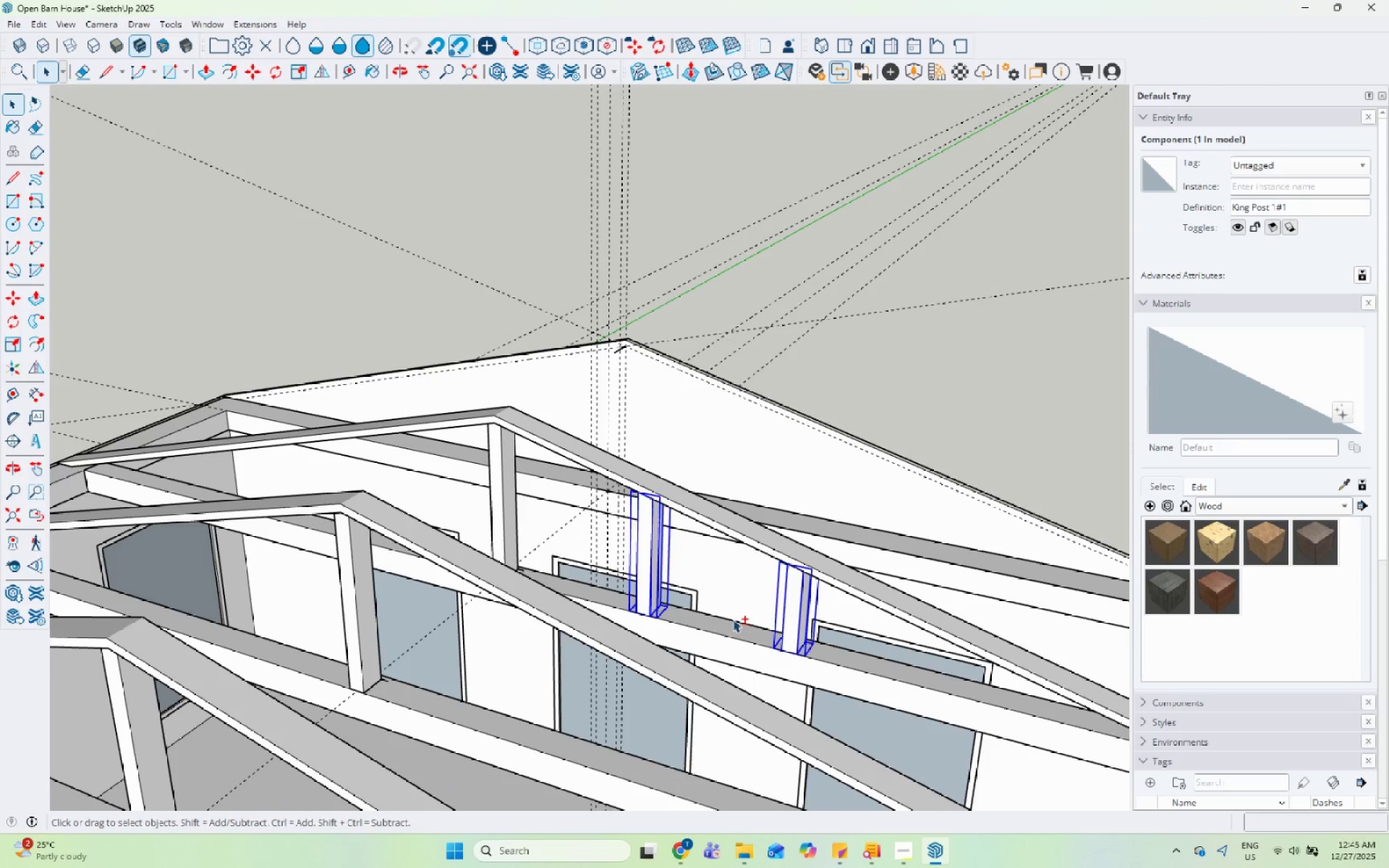 
scroll: coordinate [710, 621], scroll_direction: up, amount: 1.0
 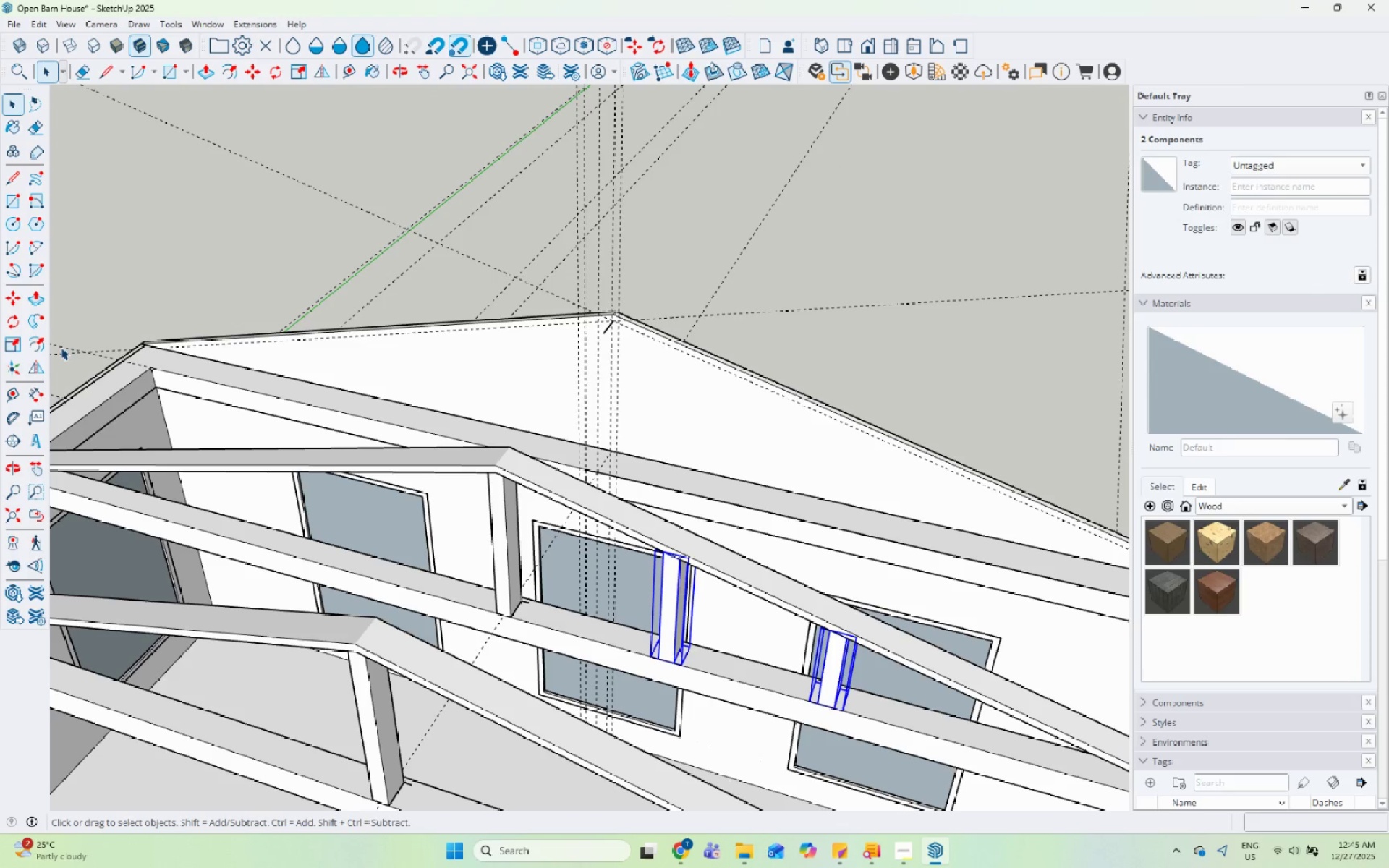 
left_click([35, 367])
 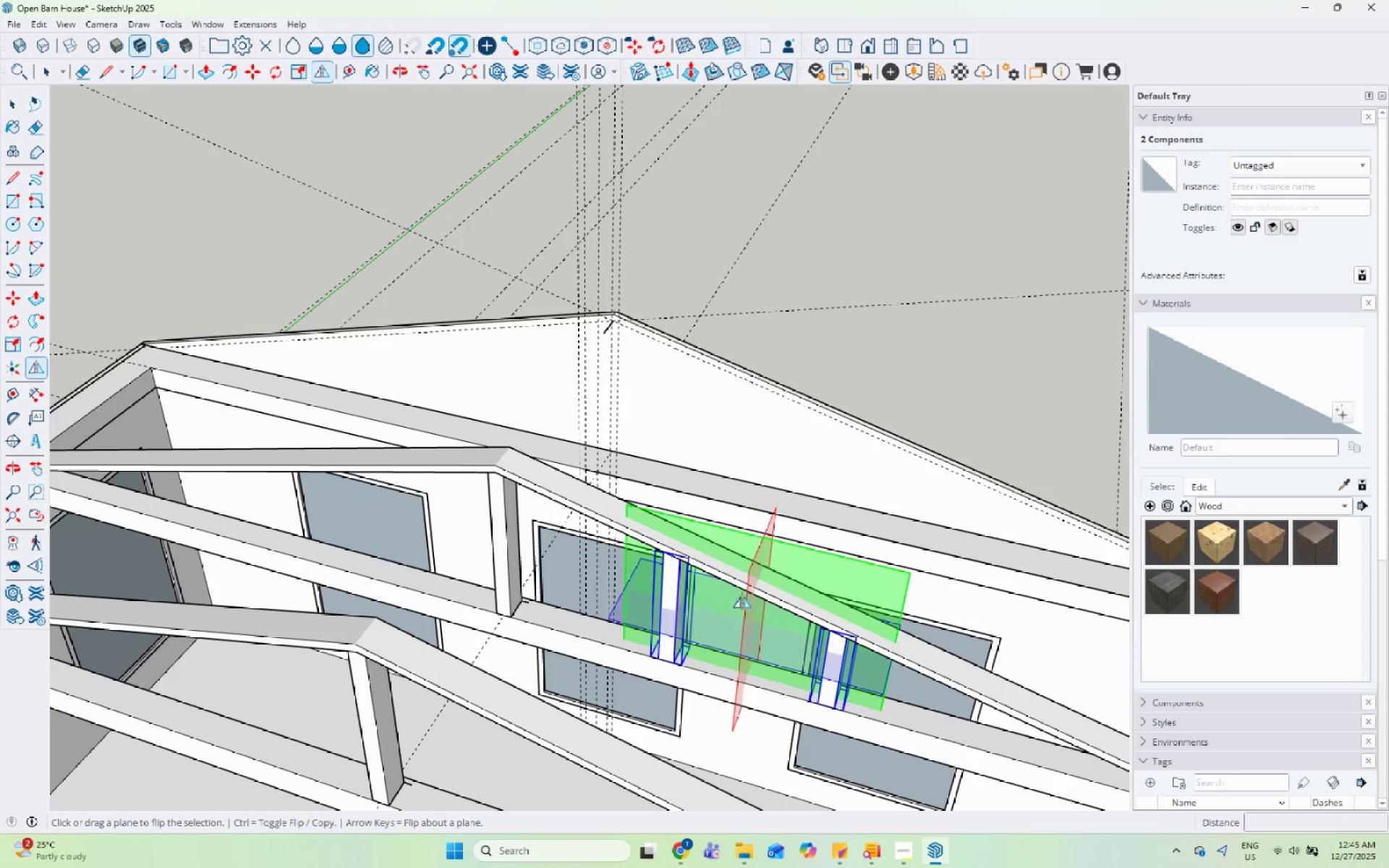 
left_click([750, 595])
 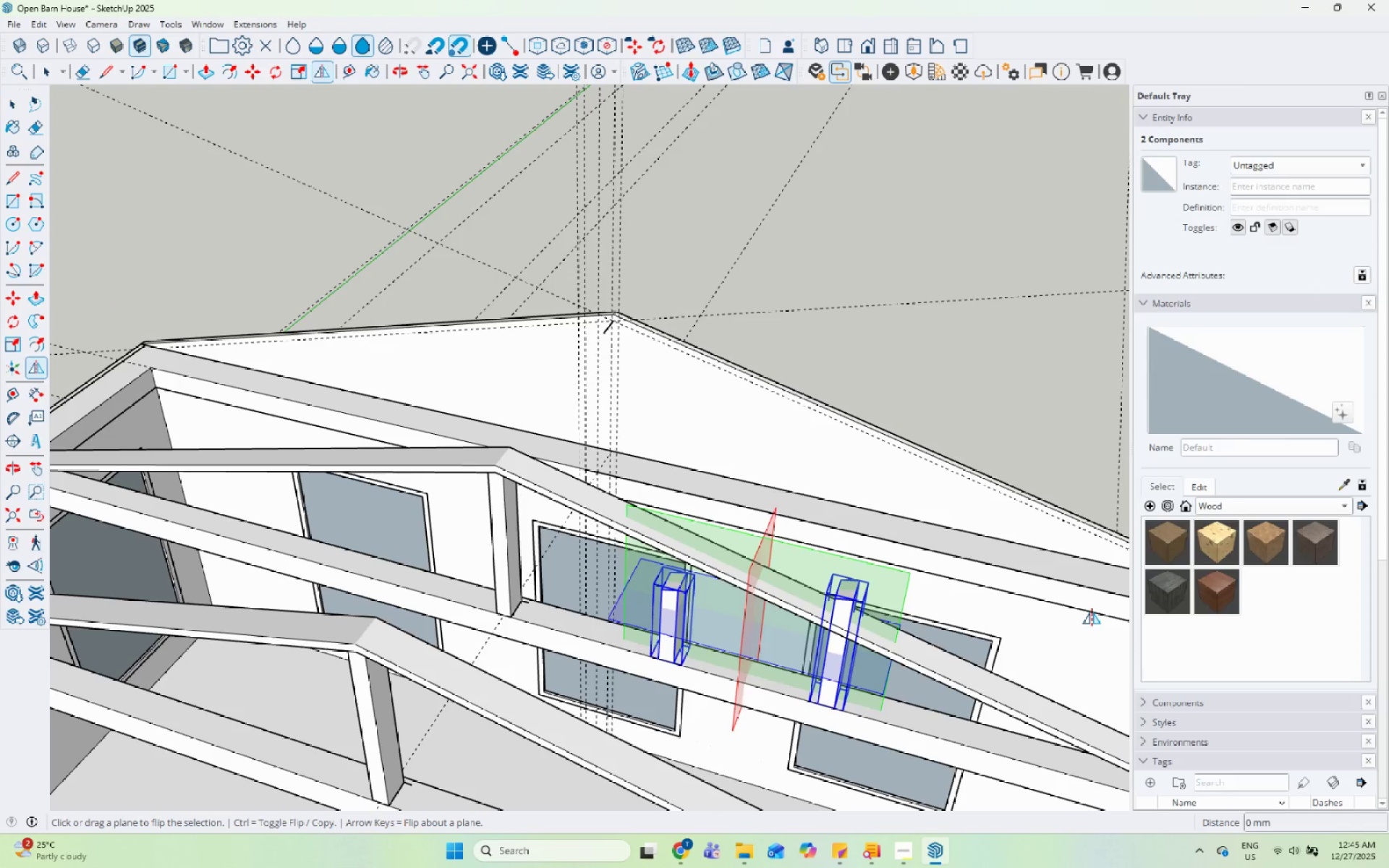 
key(Control+Z)
 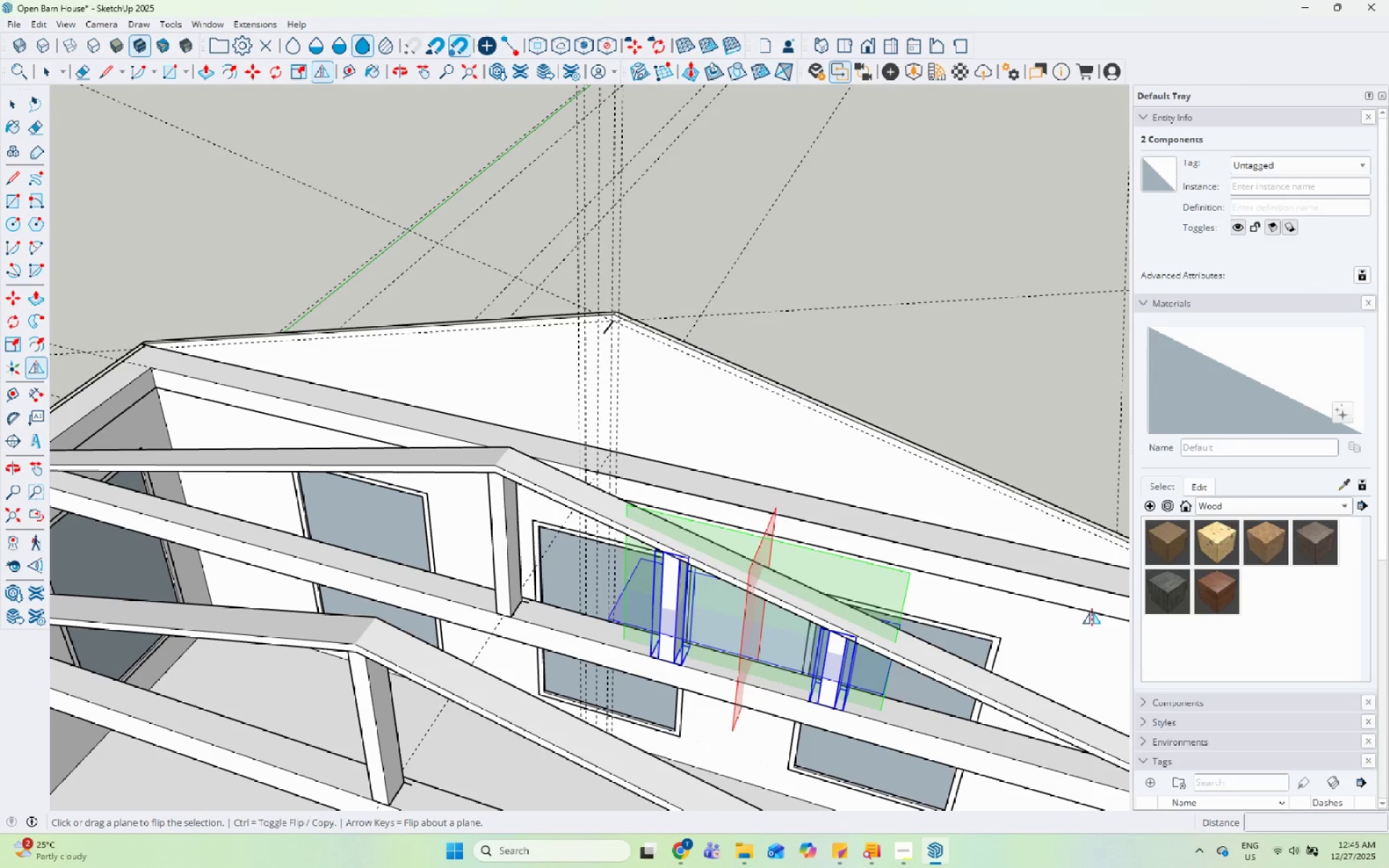 
key(Space)
 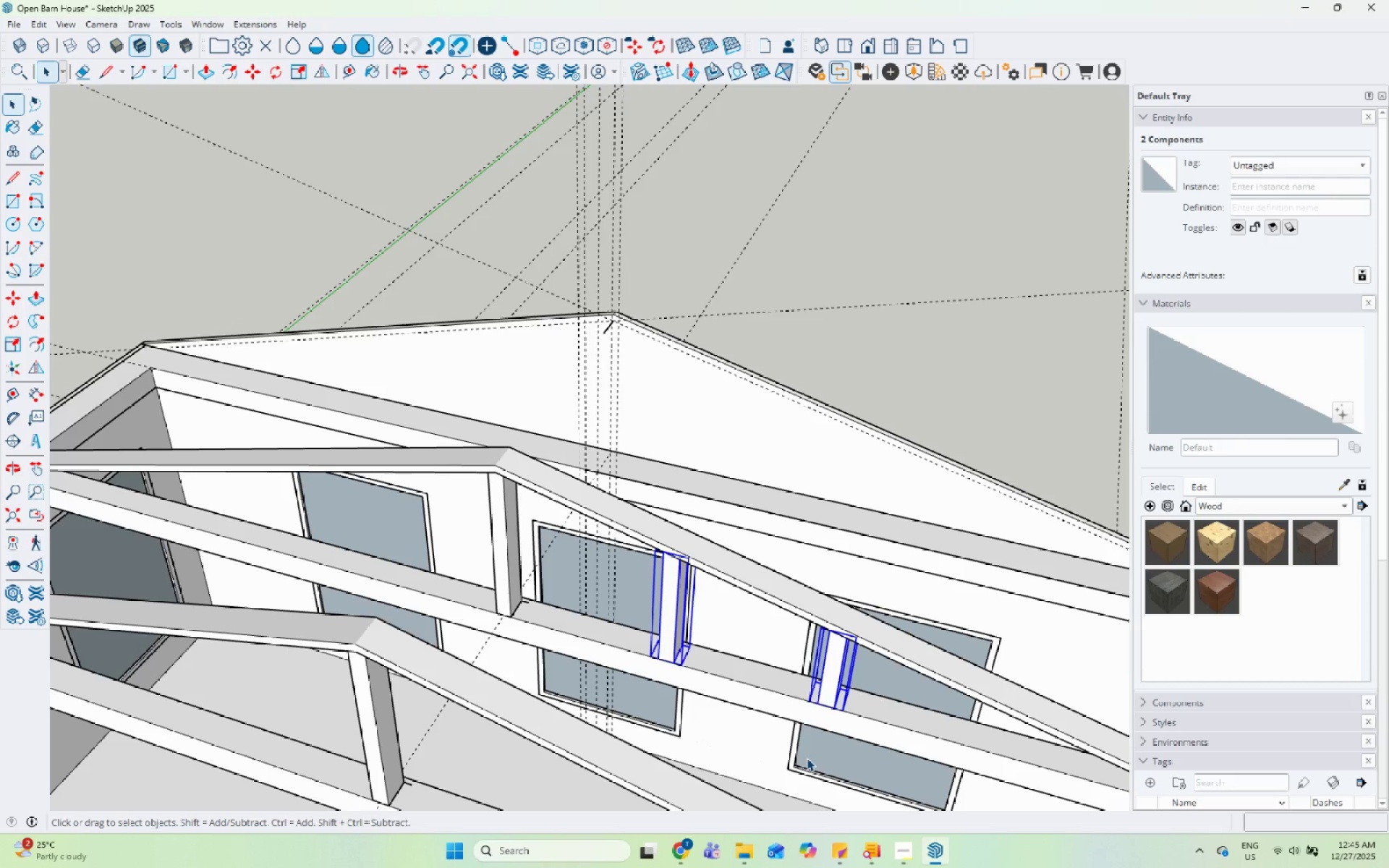 
scroll: coordinate [844, 706], scroll_direction: up, amount: 4.0
 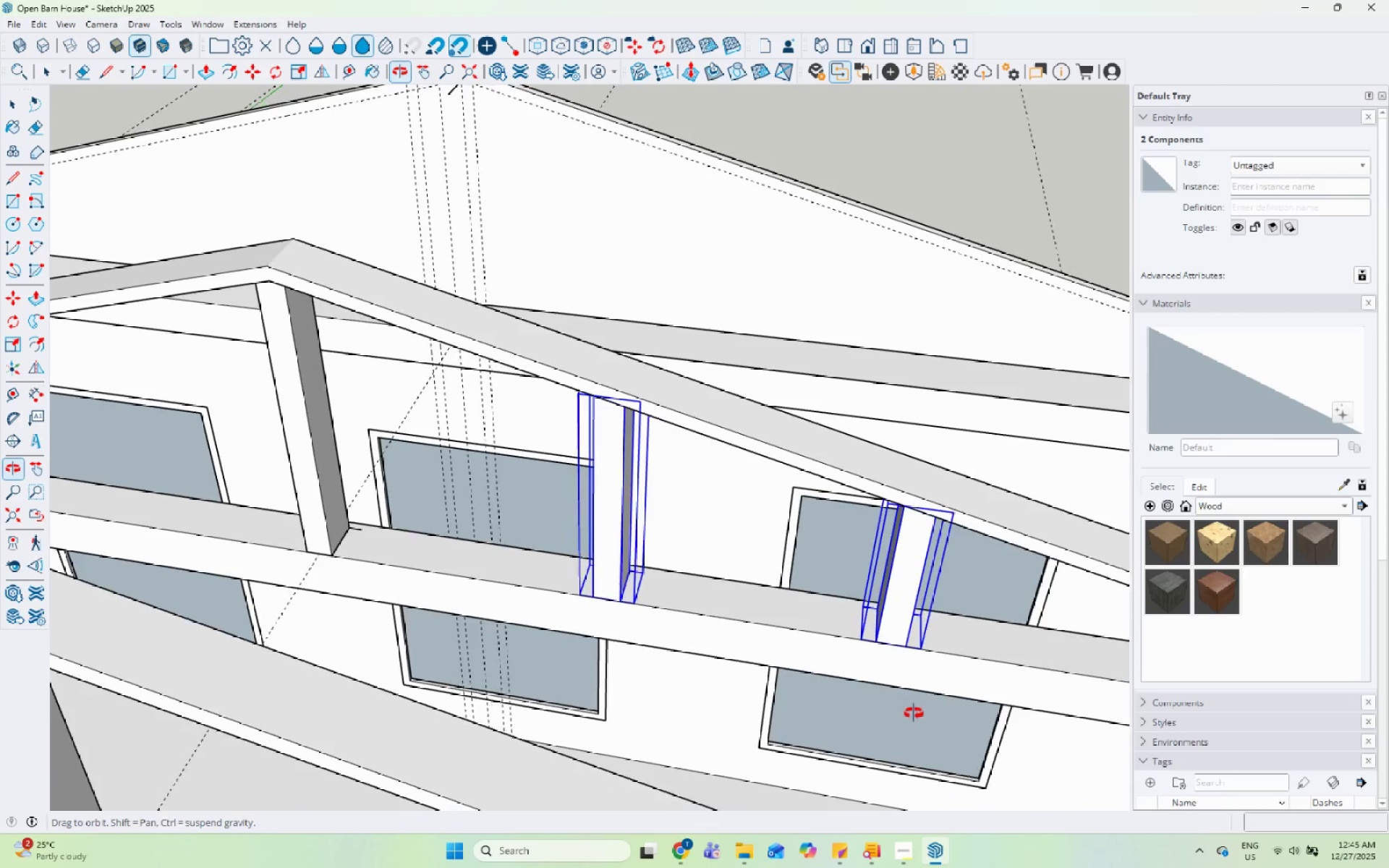 
key(M)
 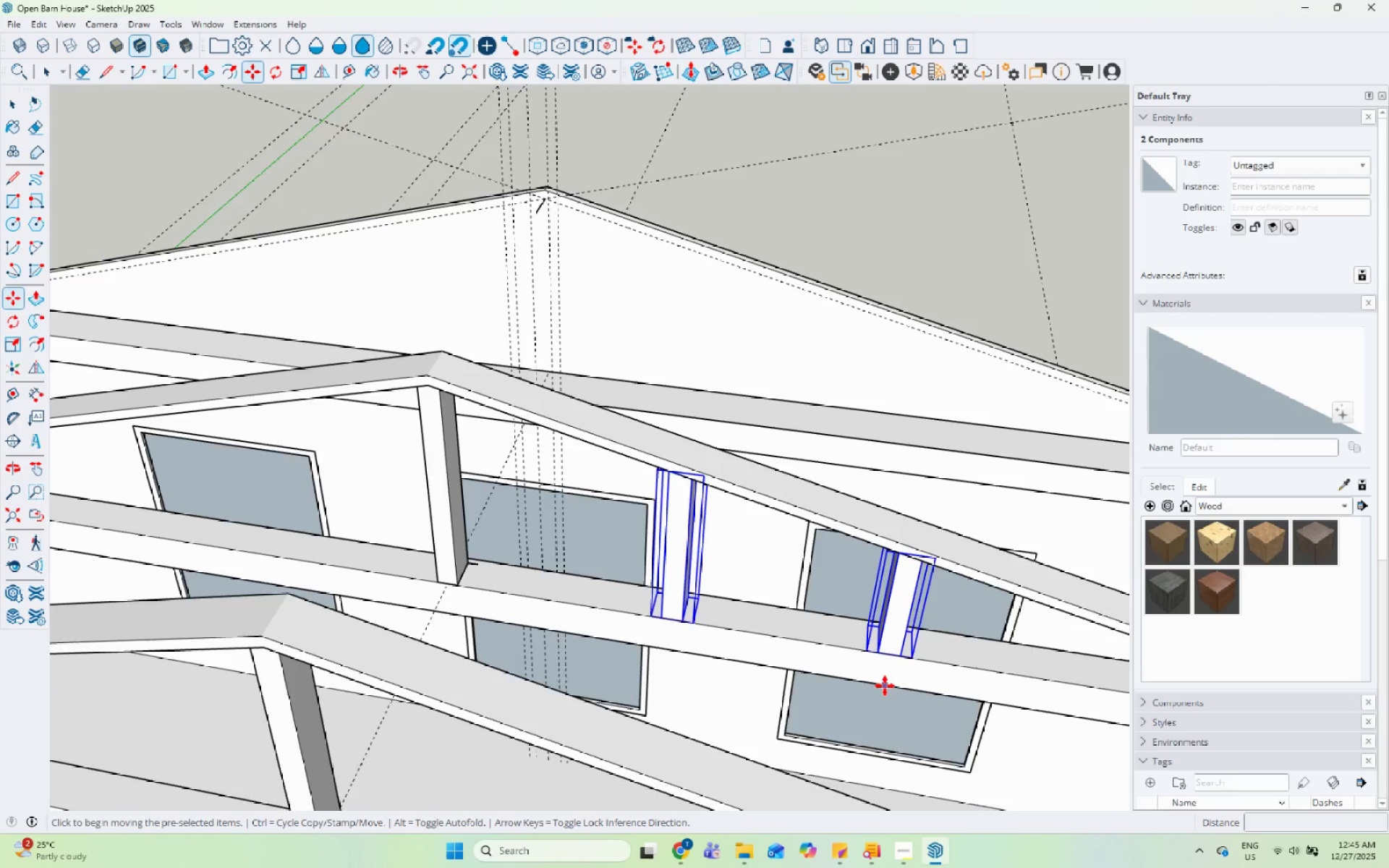 
scroll: coordinate [884, 686], scroll_direction: down, amount: 3.0
 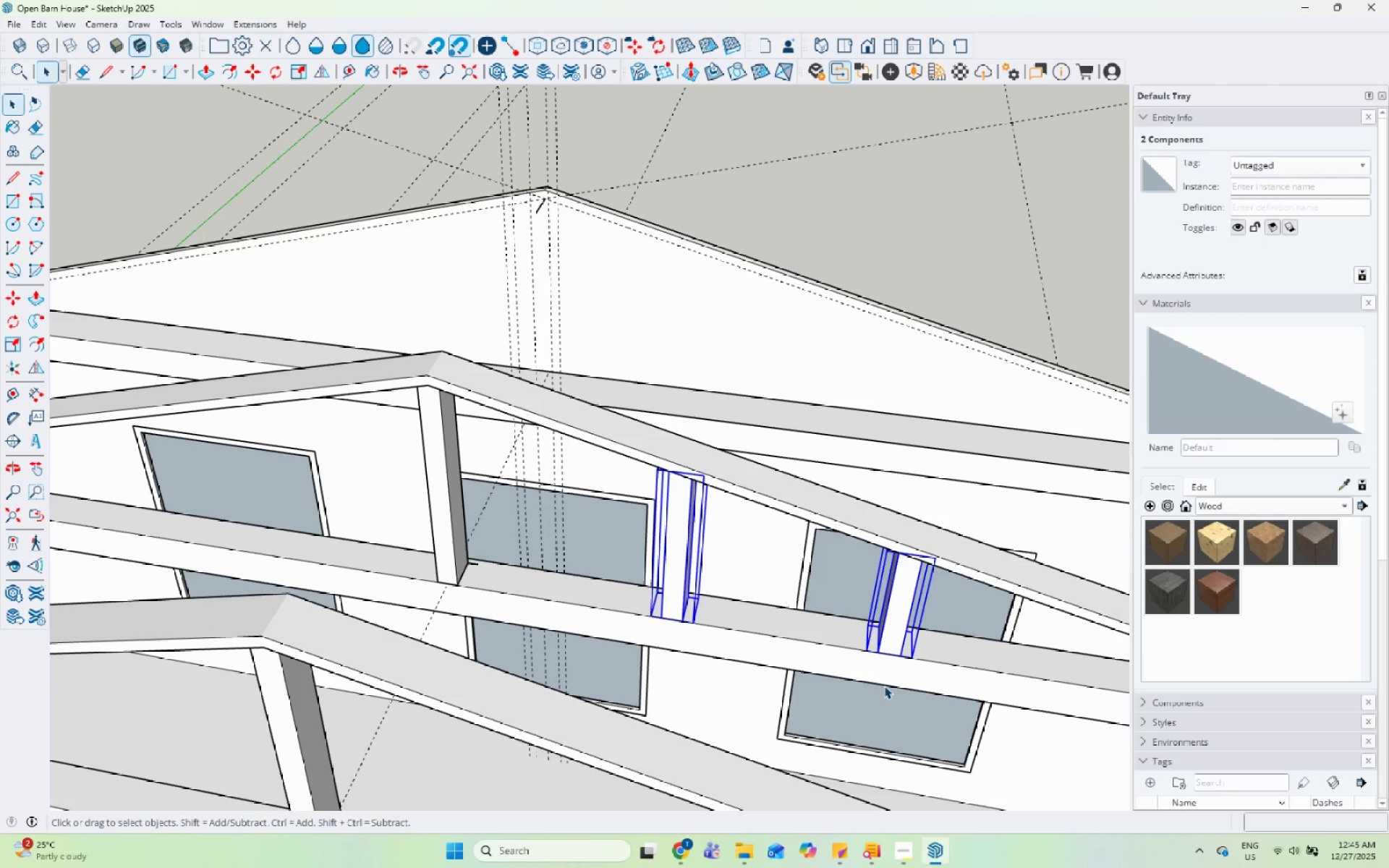 
scroll: coordinate [885, 686], scroll_direction: up, amount: 1.0
 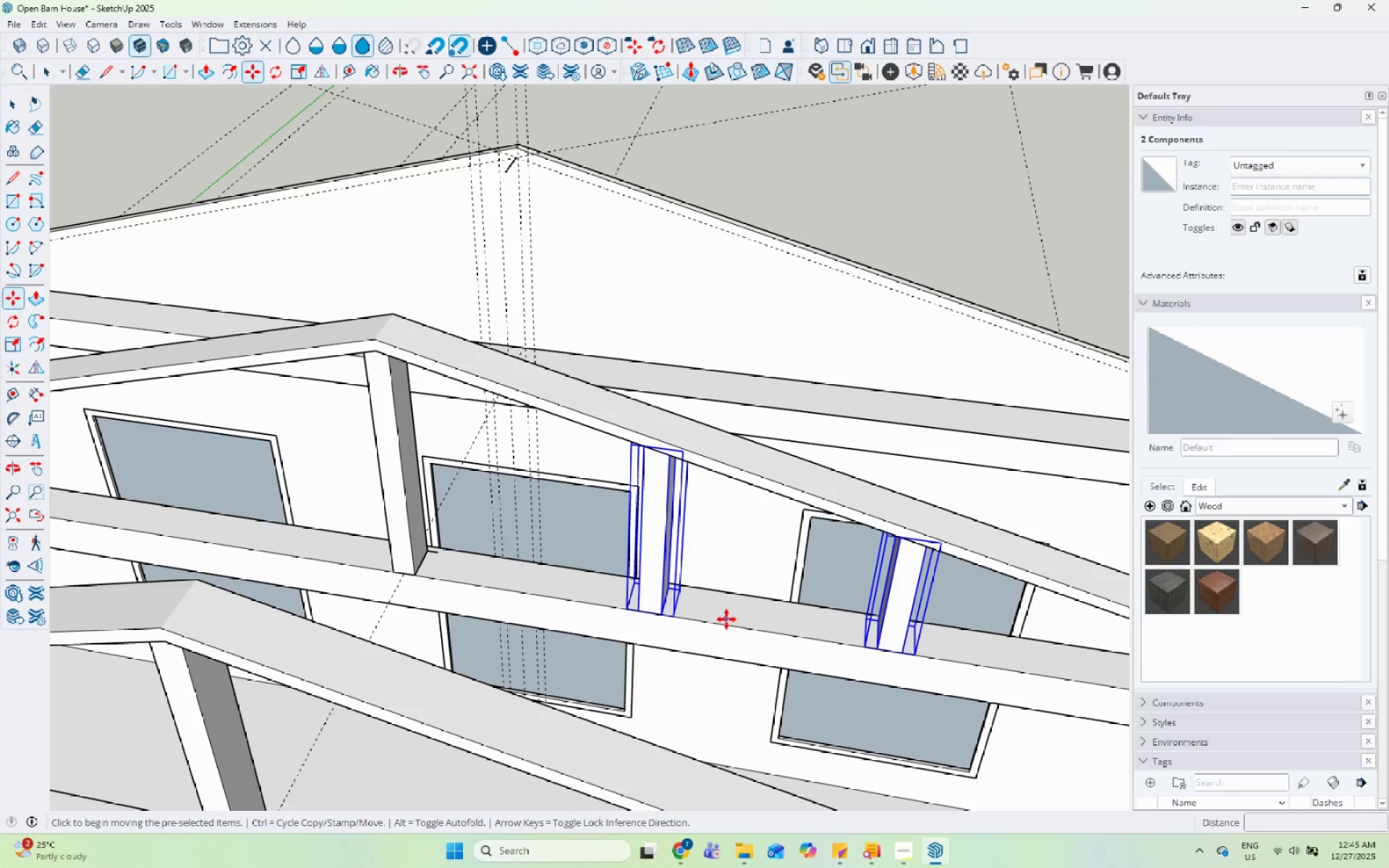 
key(Control+ControlLeft)
 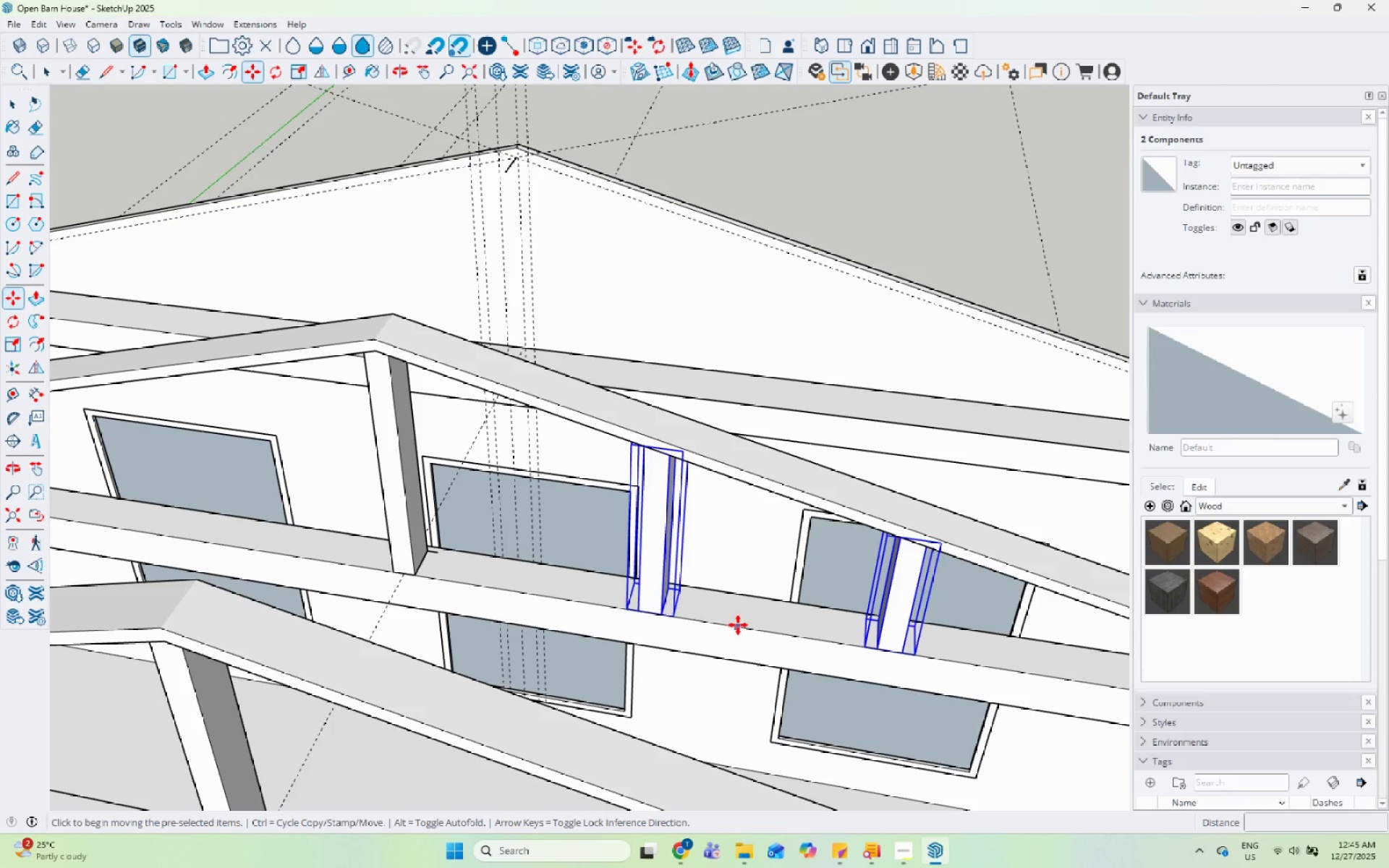 
left_click([738, 625])
 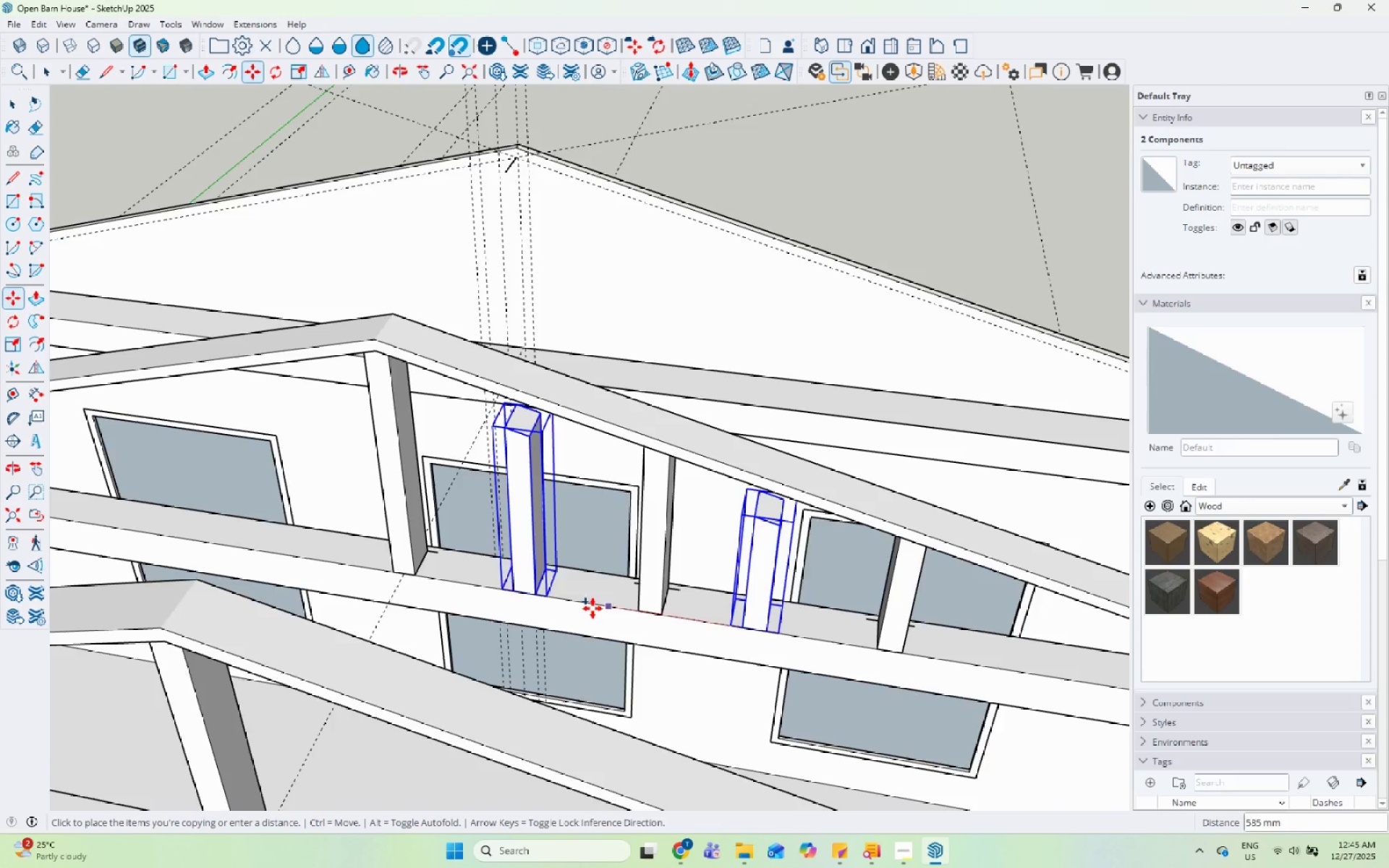 
scroll: coordinate [569, 610], scroll_direction: down, amount: 5.0
 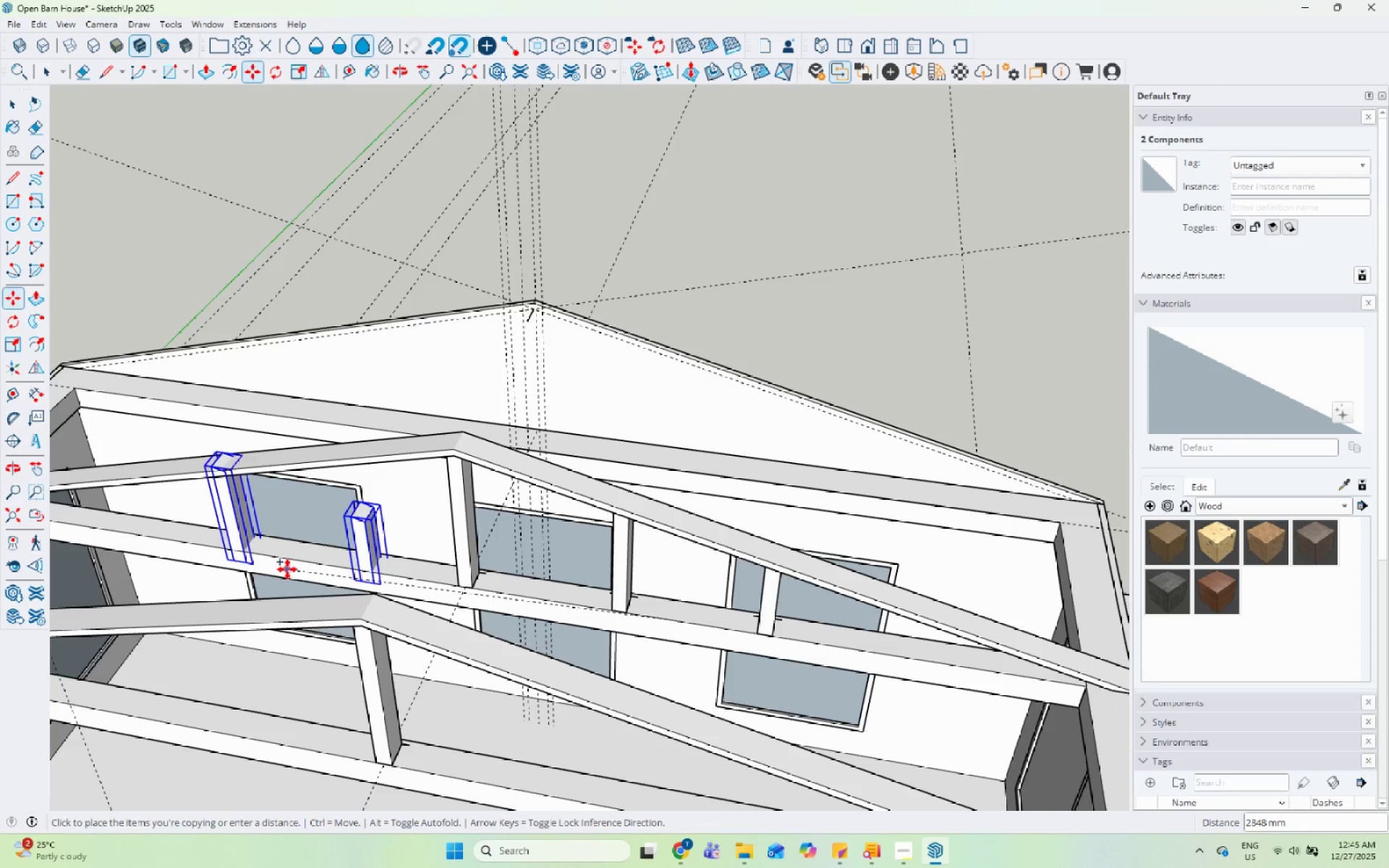 
left_click([275, 558])
 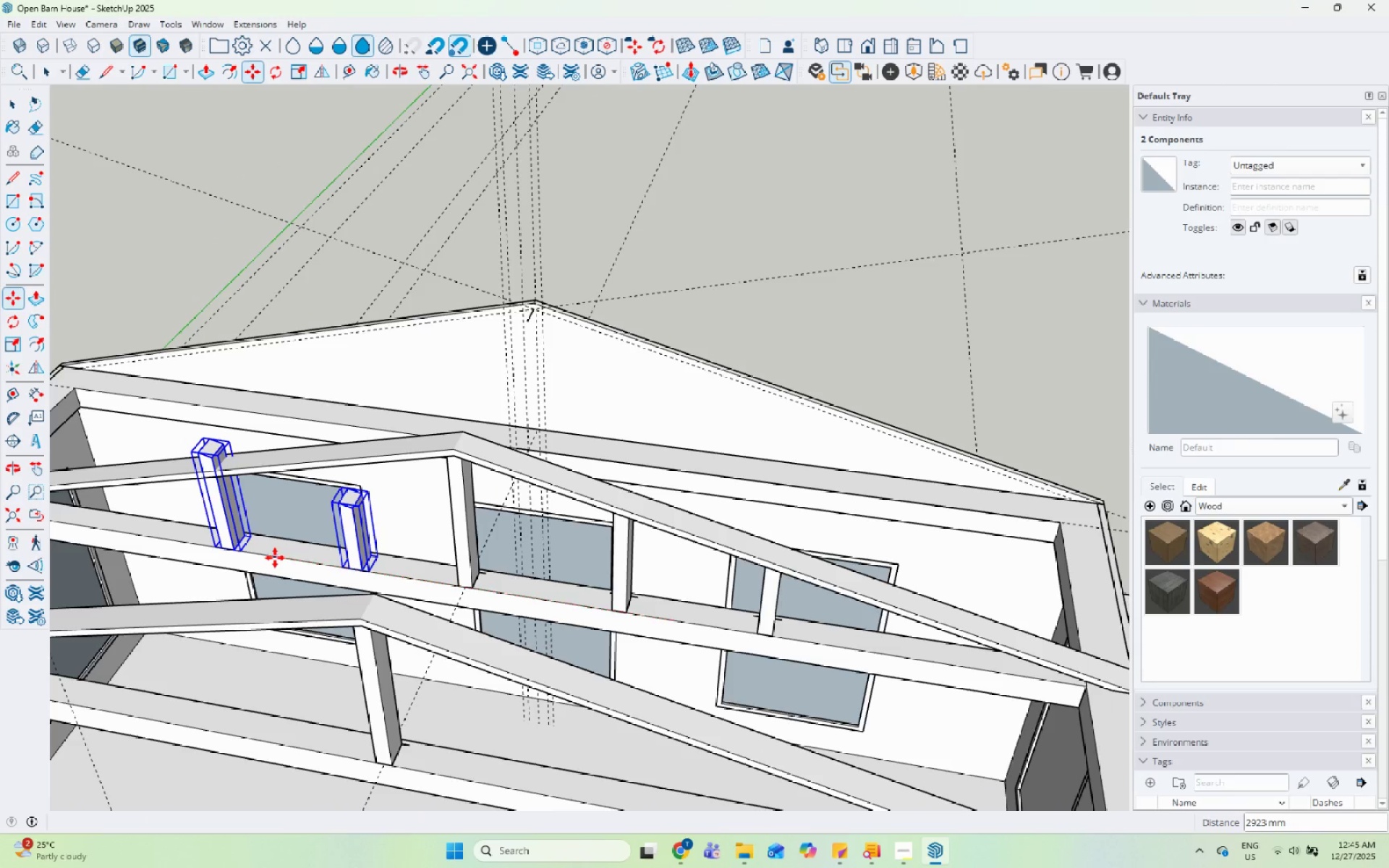 
key(Space)
 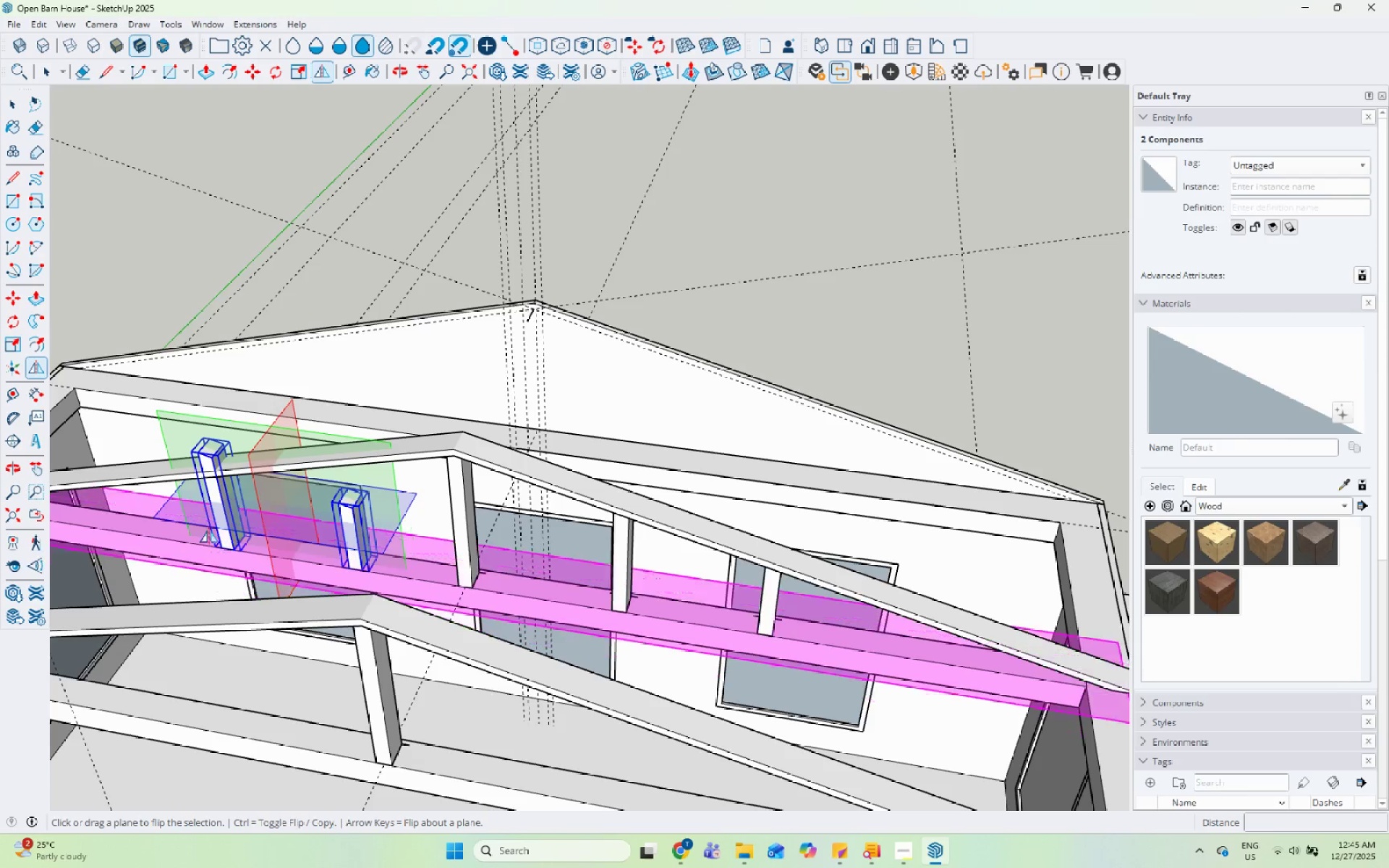 
left_click([258, 501])
 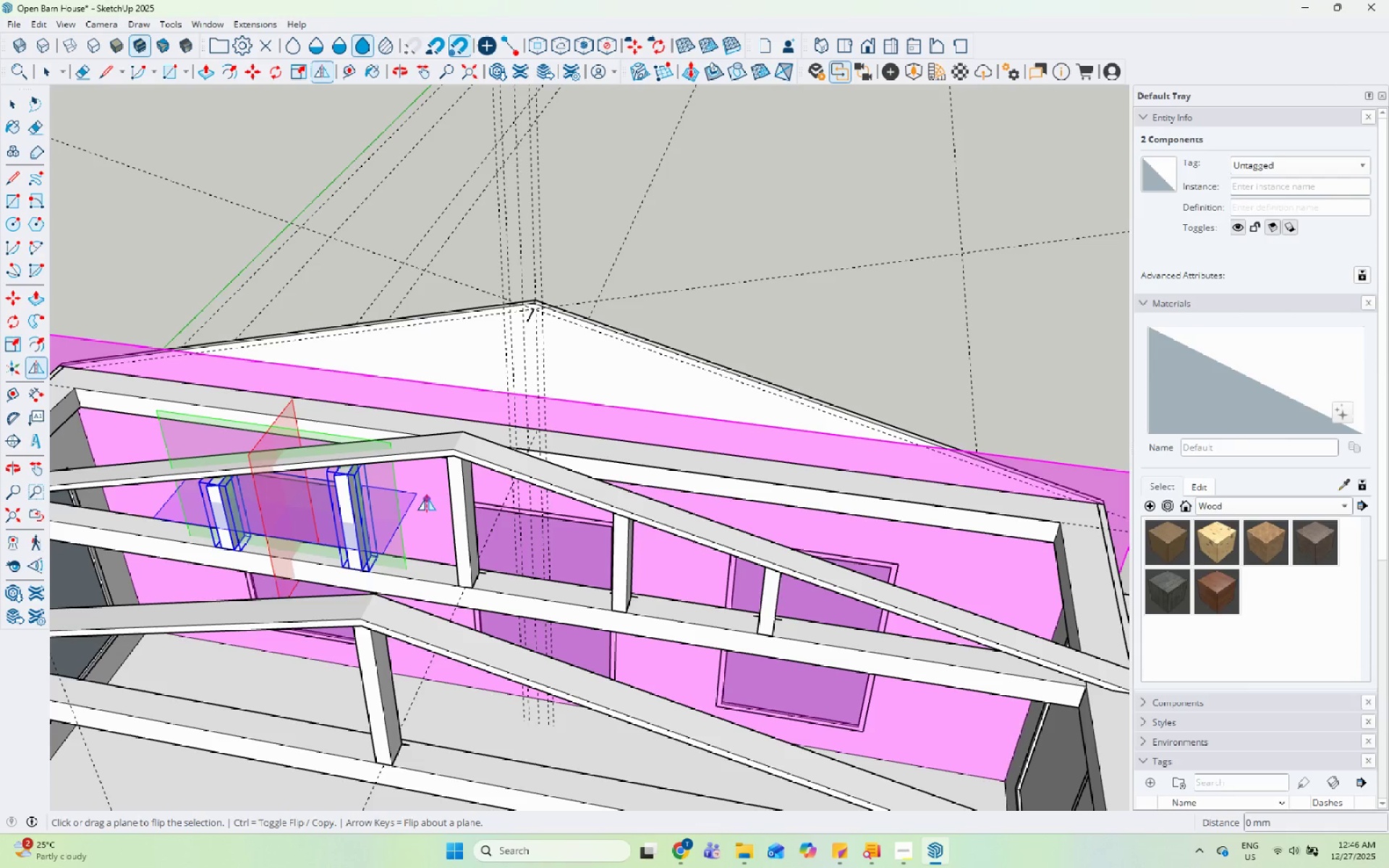 
key(Space)
 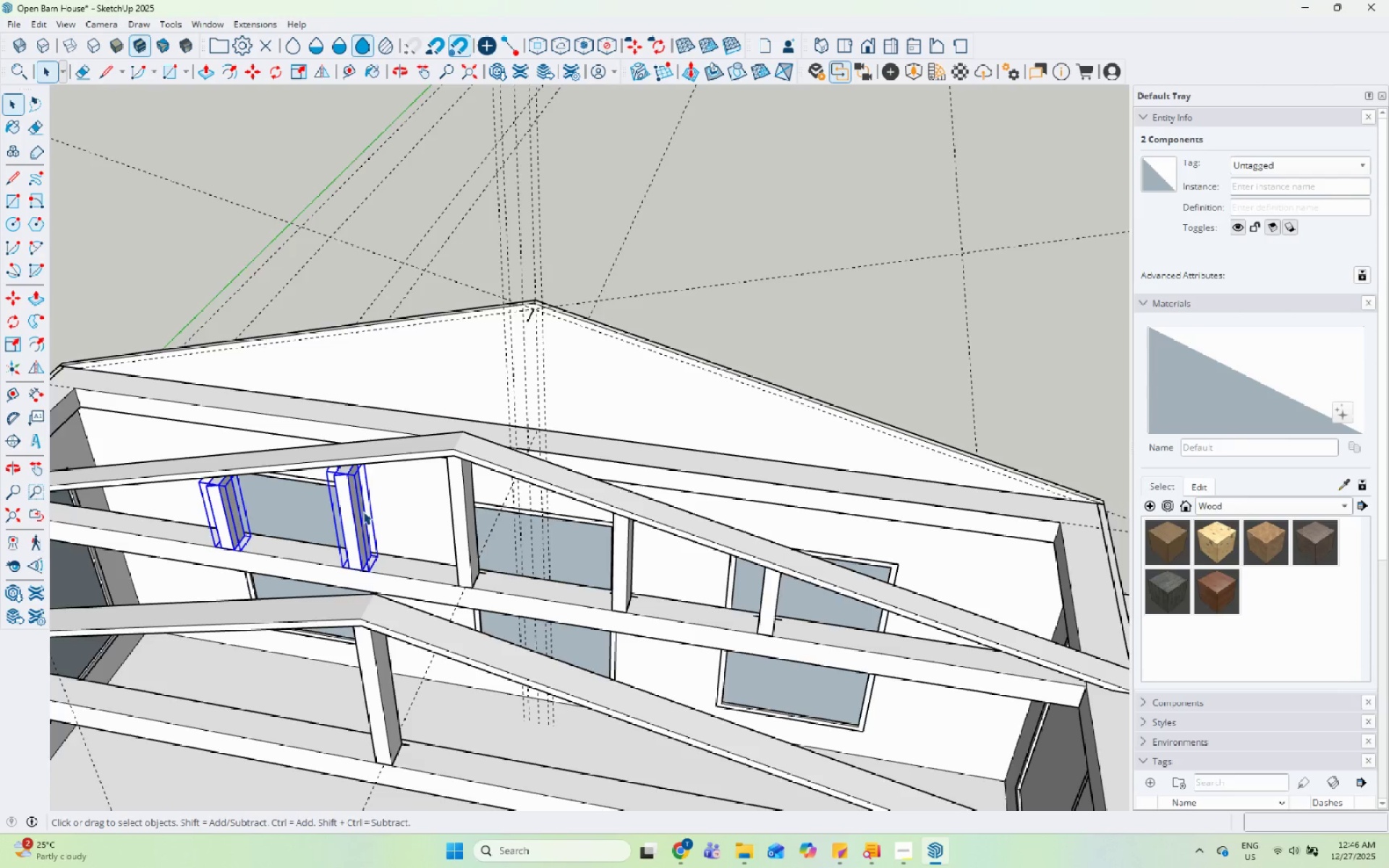 
scroll: coordinate [603, 511], scroll_direction: up, amount: 11.0
 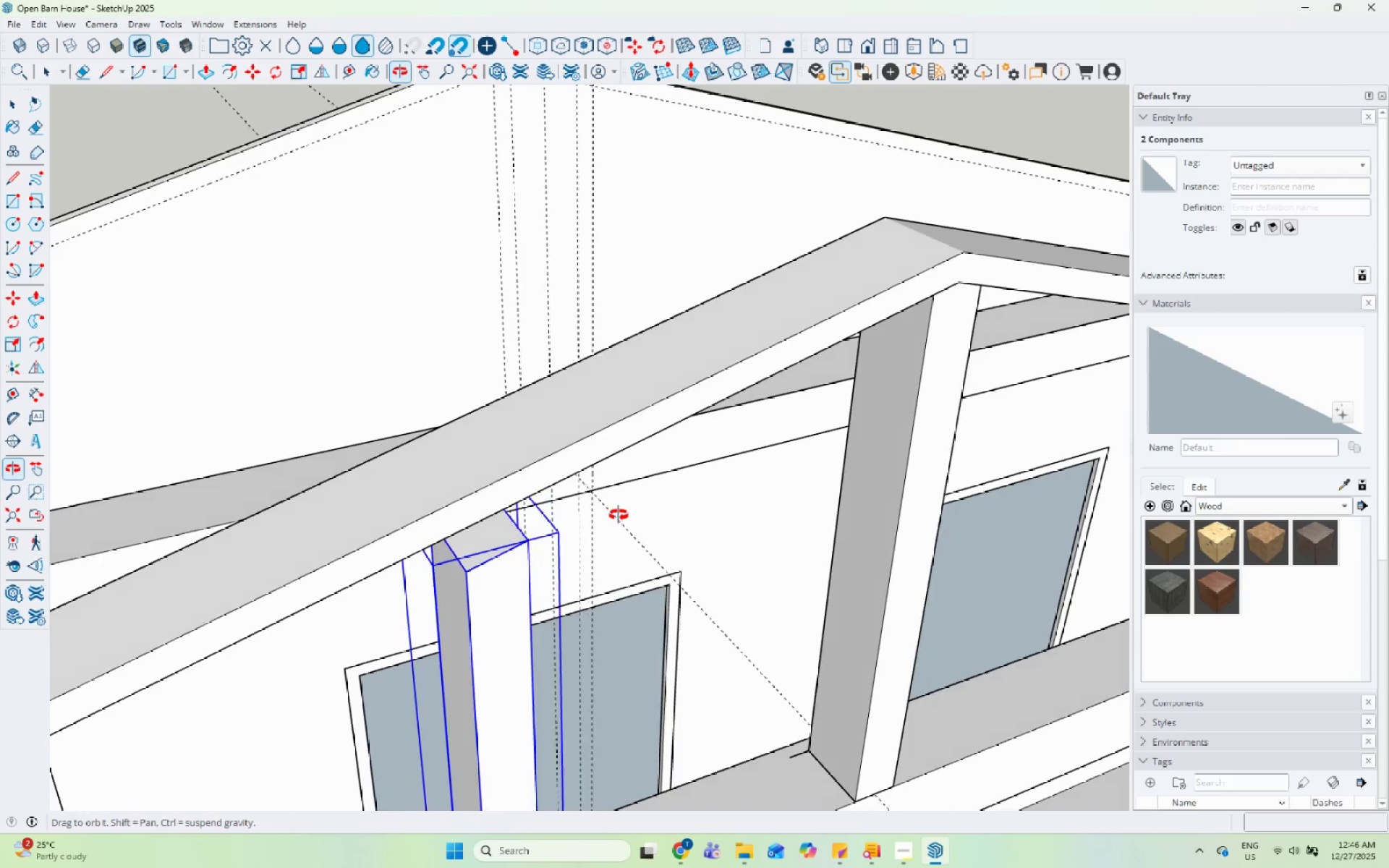 
key(M)
 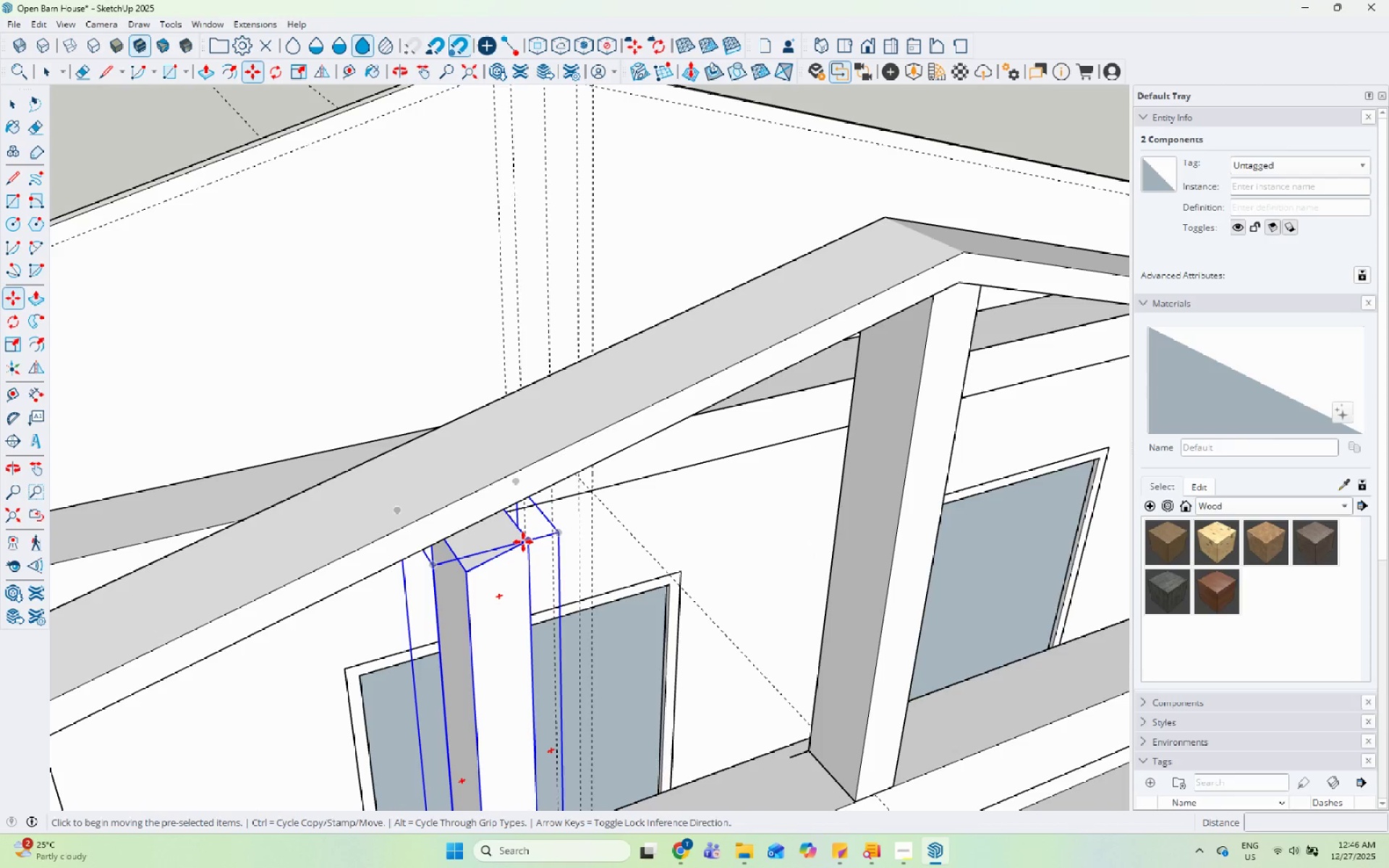 
left_click([526, 542])
 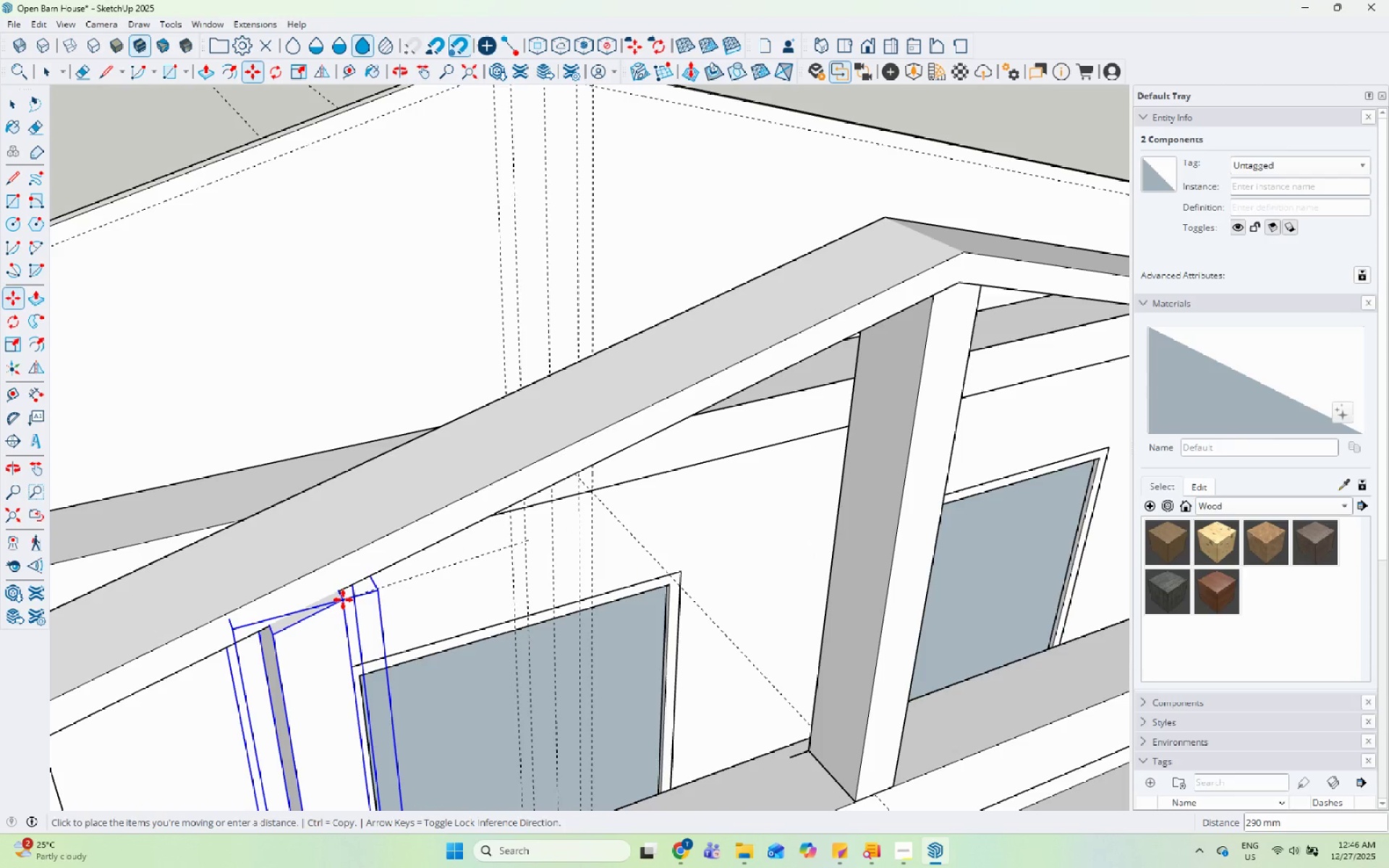 
scroll: coordinate [431, 557], scroll_direction: down, amount: 9.0
 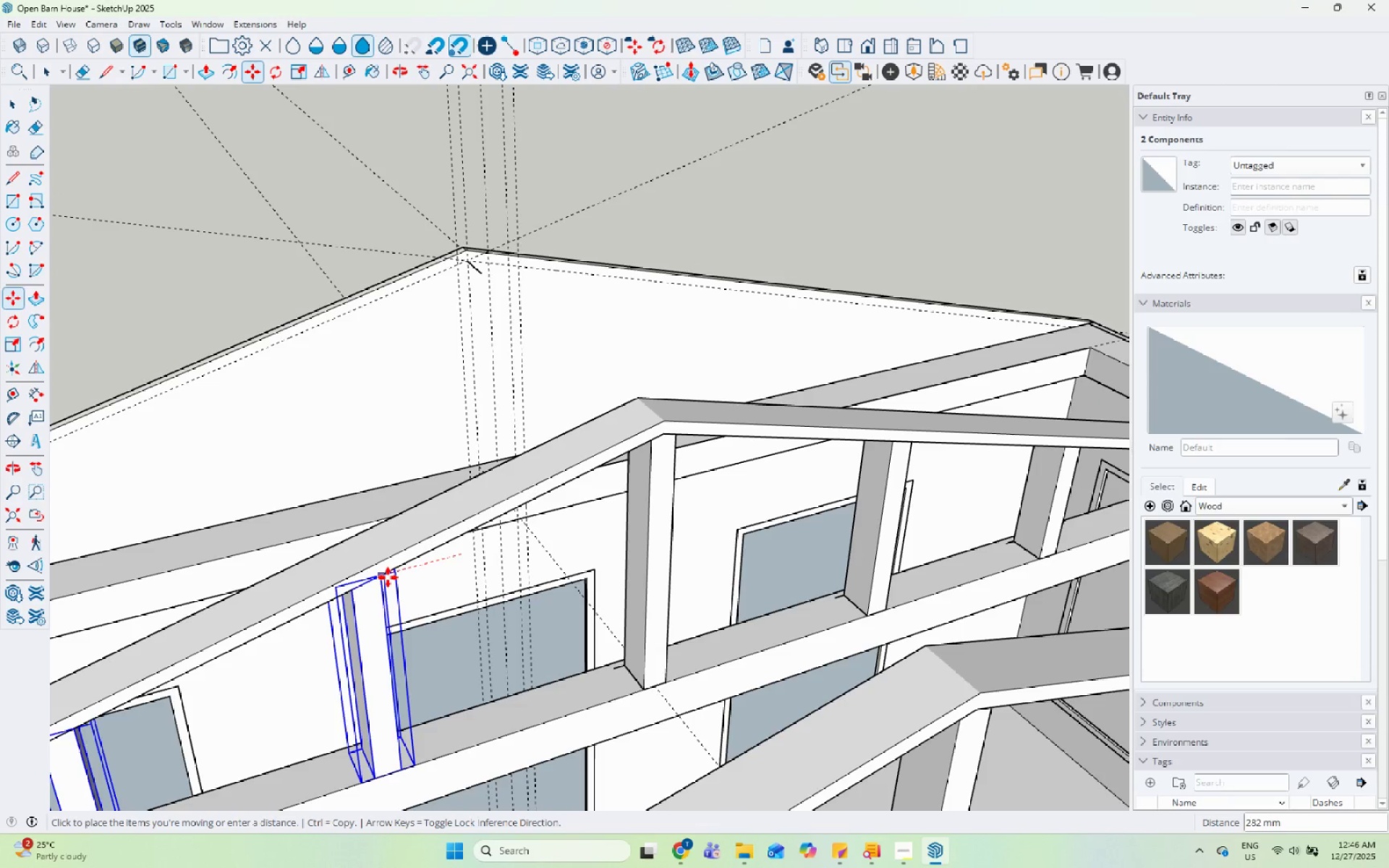 
left_click([388, 577])
 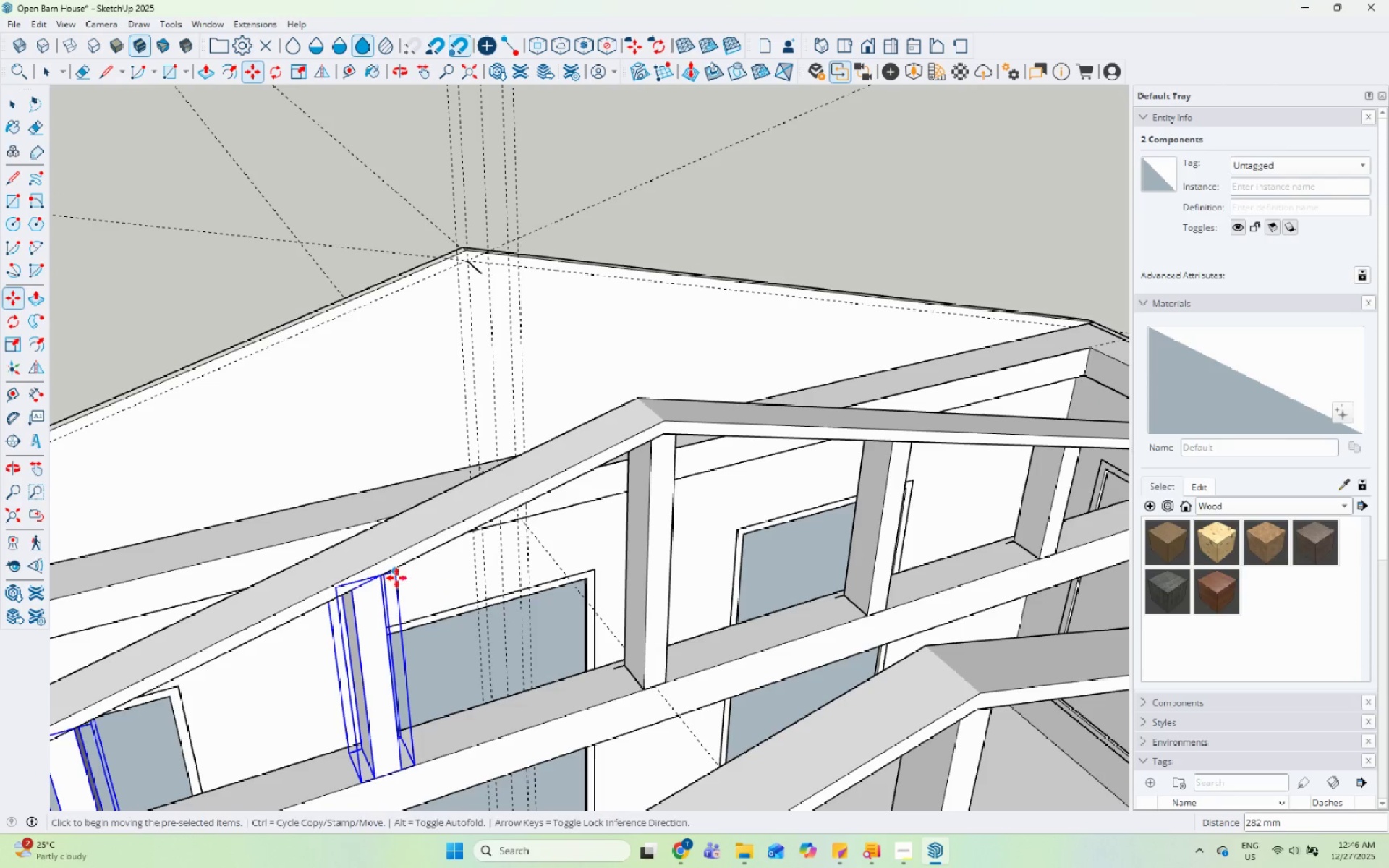 
key(Space)
 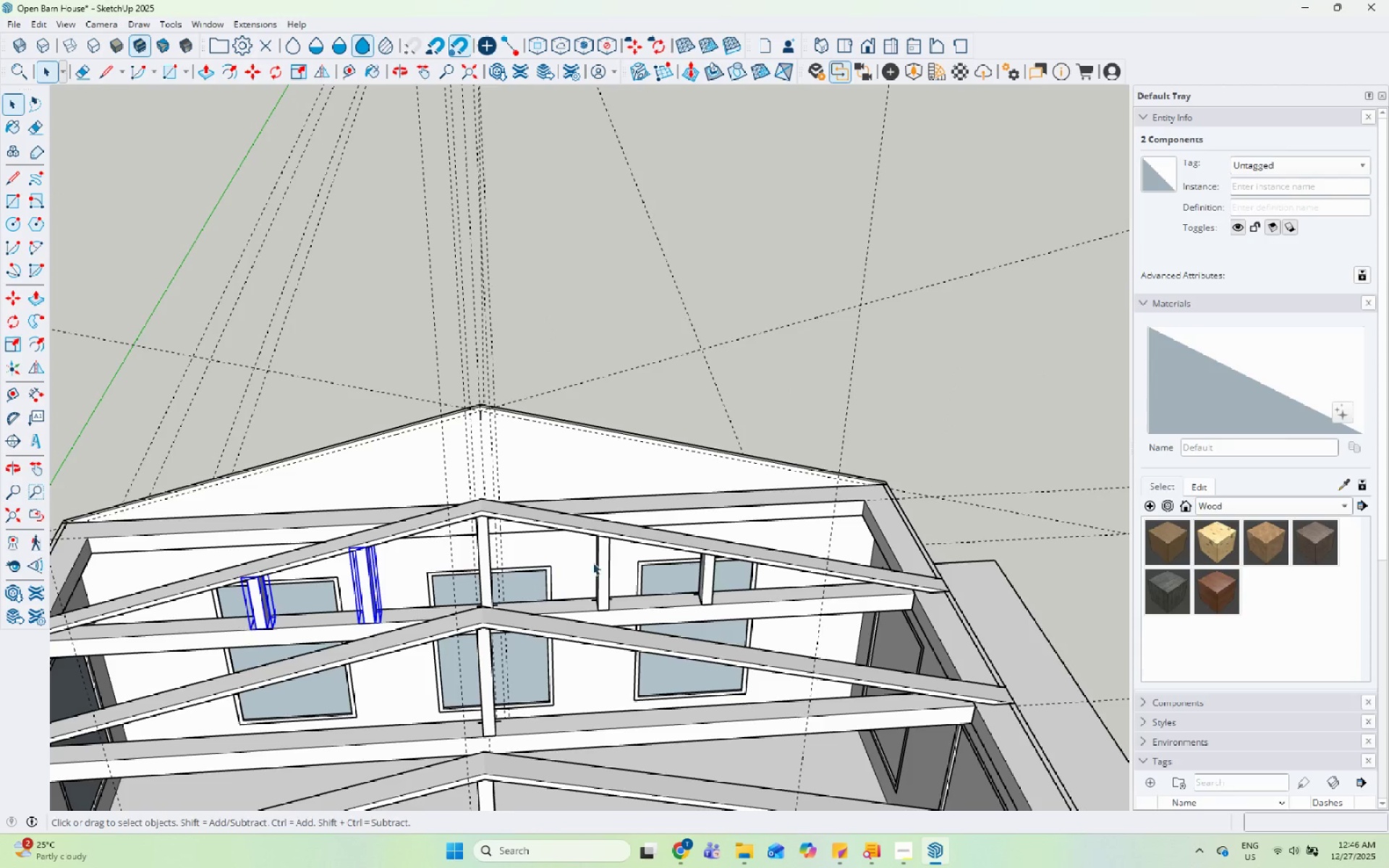 
scroll: coordinate [568, 606], scroll_direction: down, amount: 7.0
 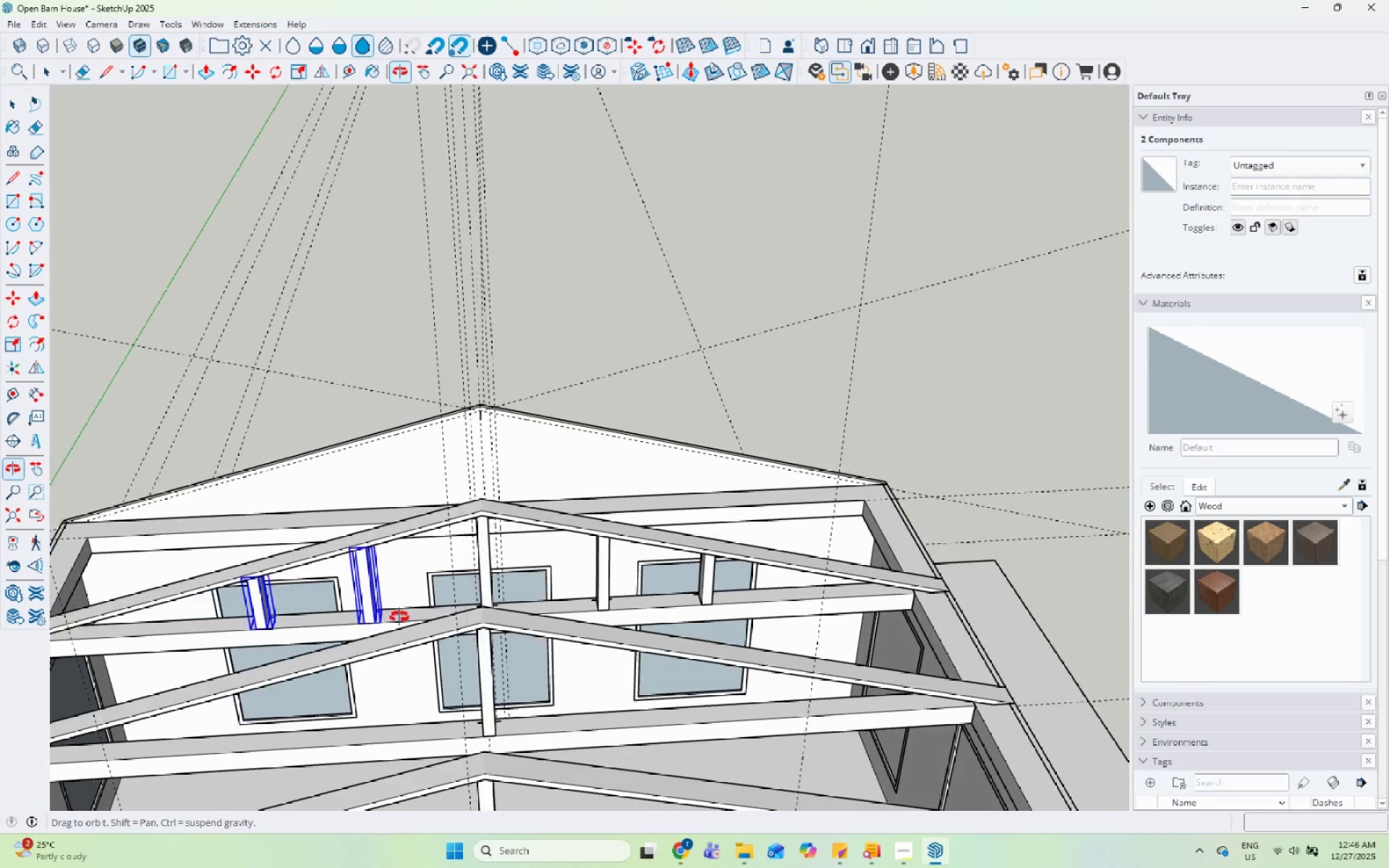 
left_click([608, 564])
 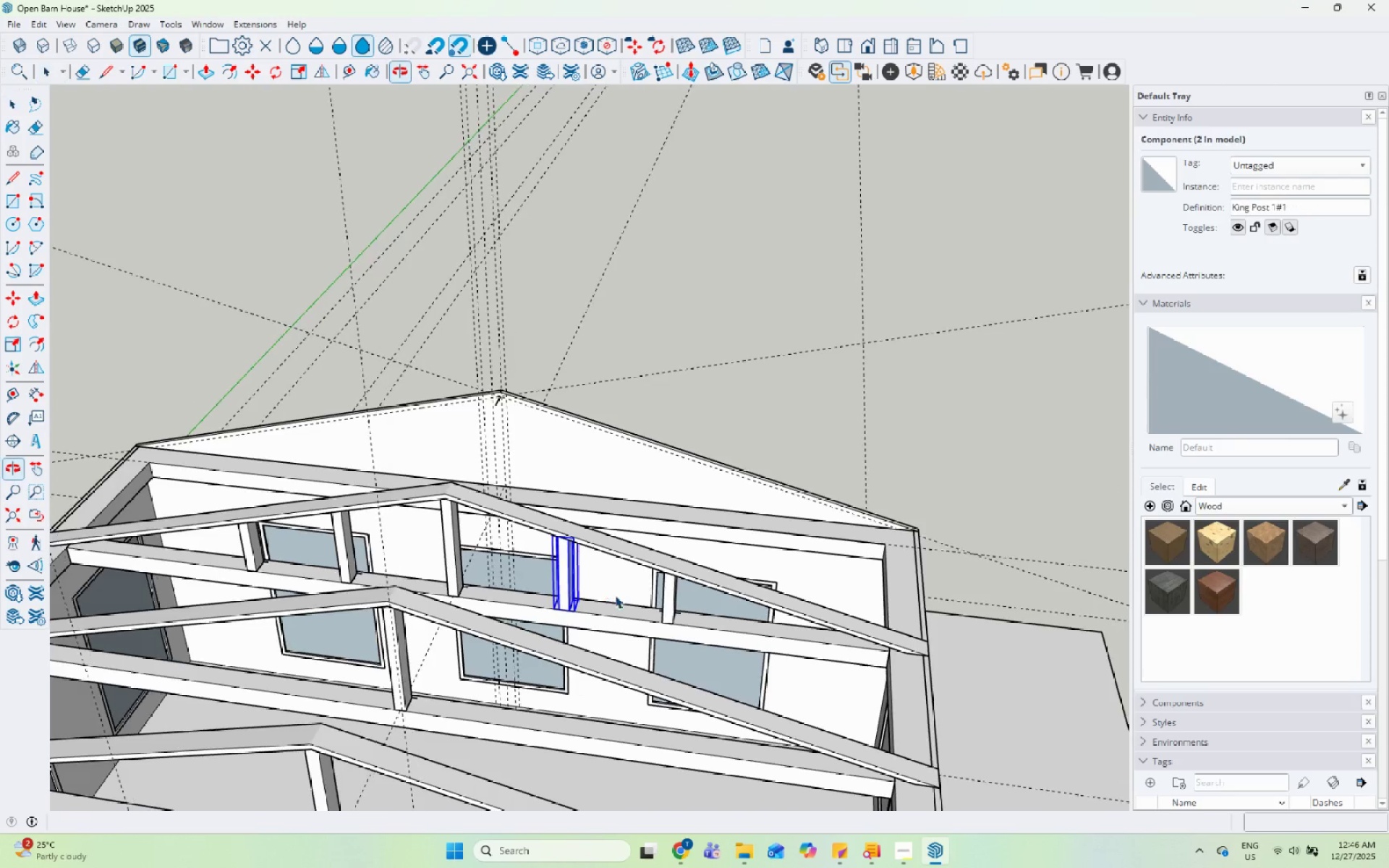 
hold_key(key=ControlLeft, duration=0.56)
left_click([663, 595])
 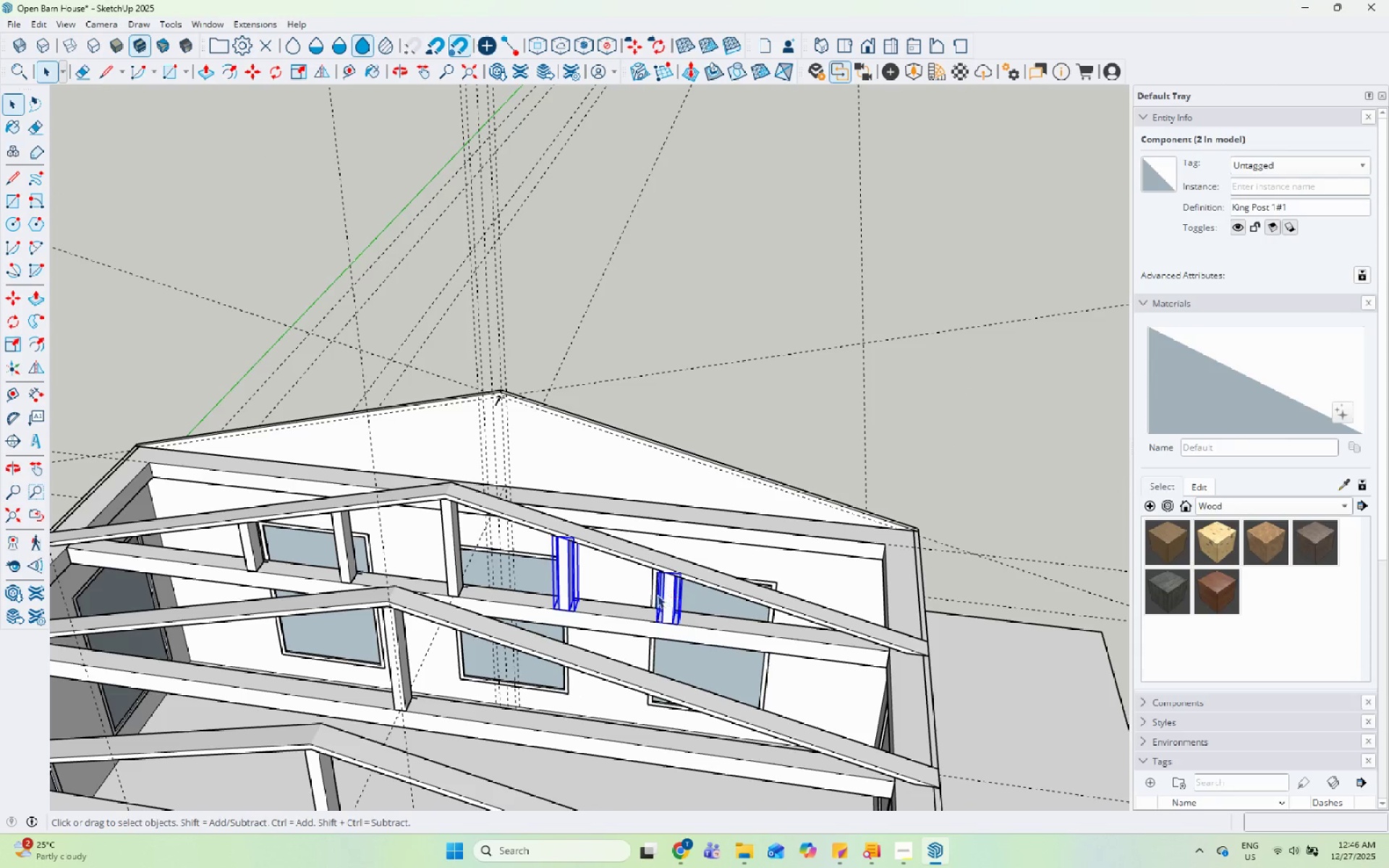 
hold_key(key=ControlLeft, duration=1.47)
left_click([344, 539])
 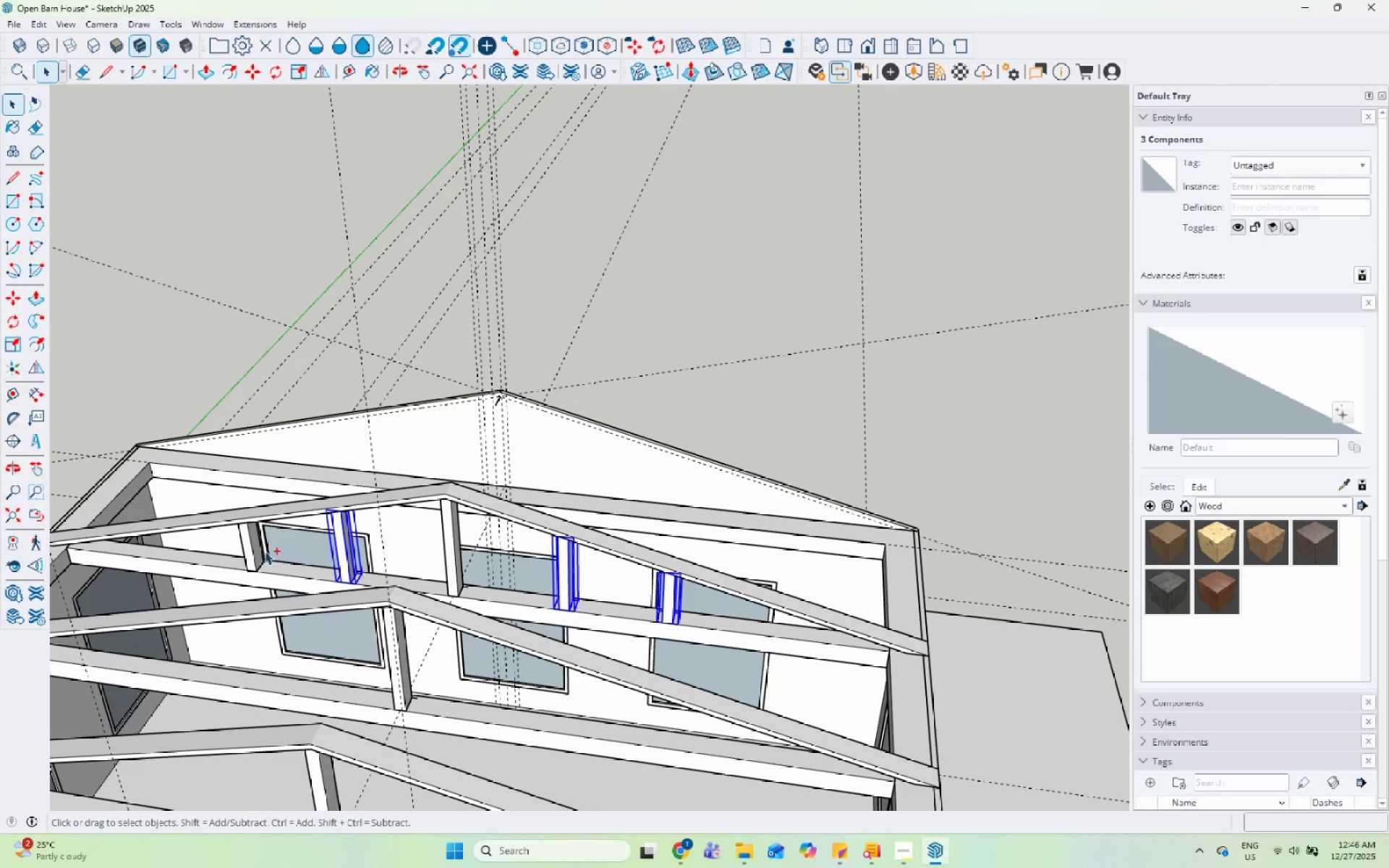 
left_click([257, 550])
 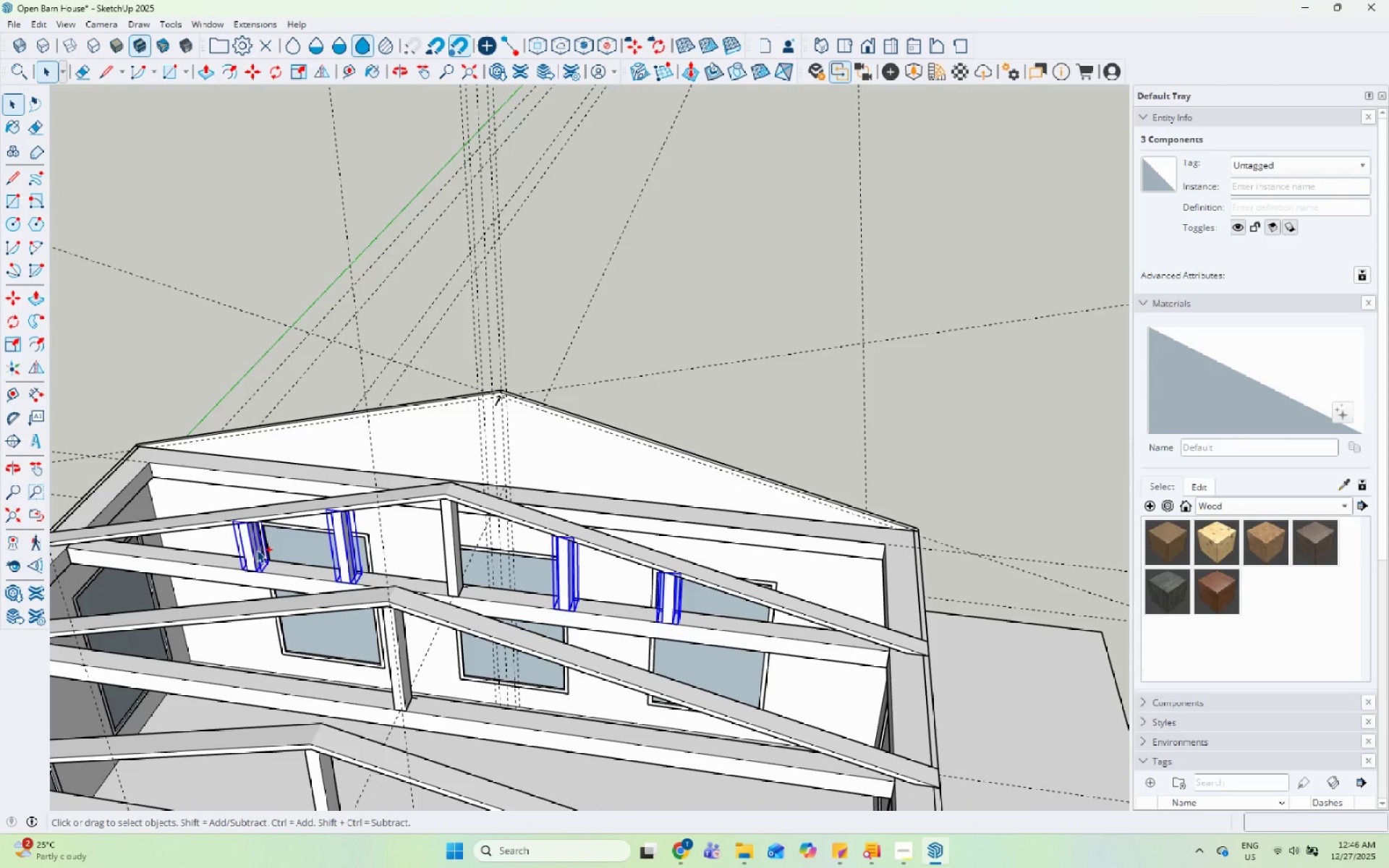 
right_click([257, 550])
 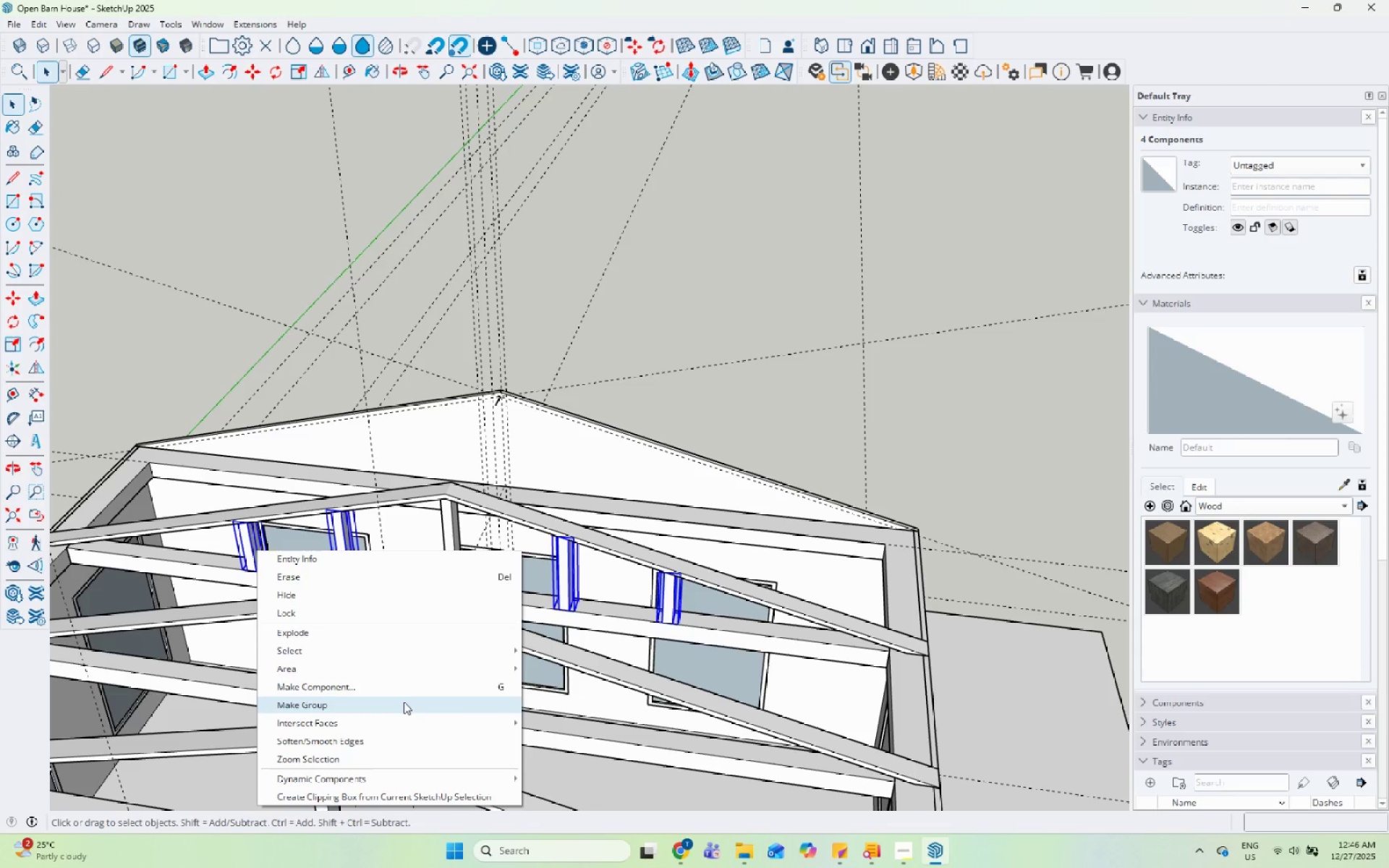 
left_click([404, 697])
 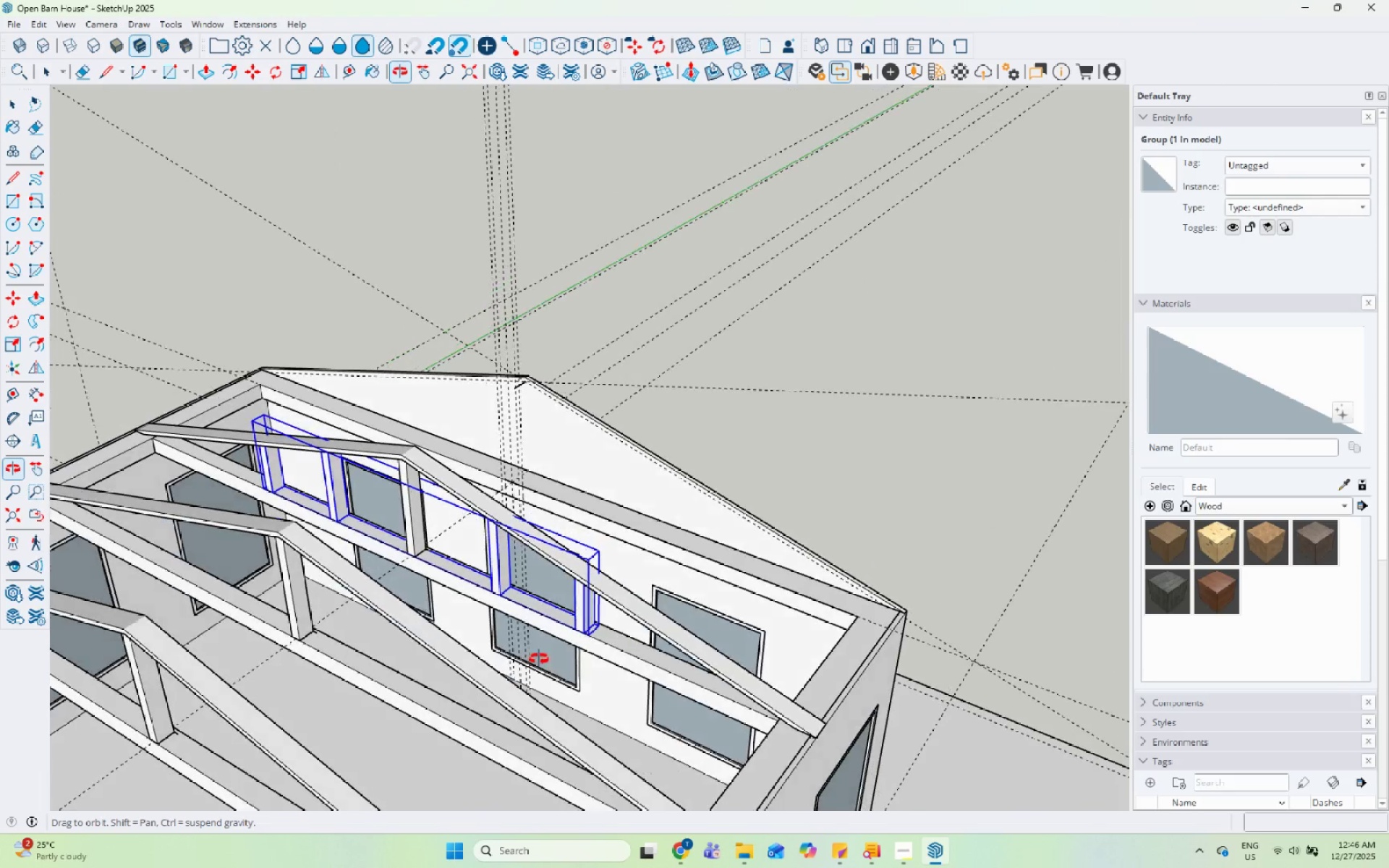 
scroll: coordinate [519, 613], scroll_direction: up, amount: 4.0
 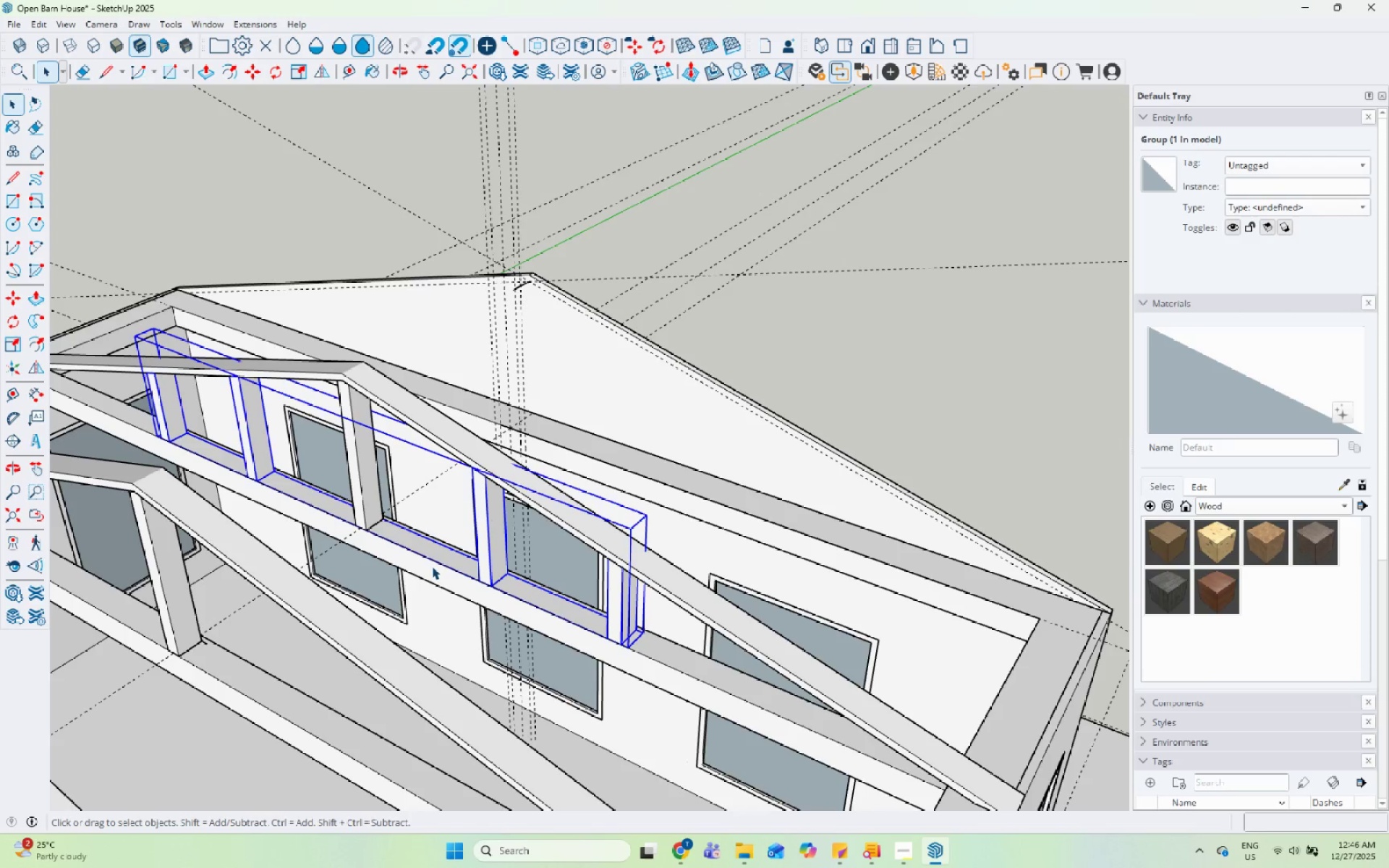 
key(M)
 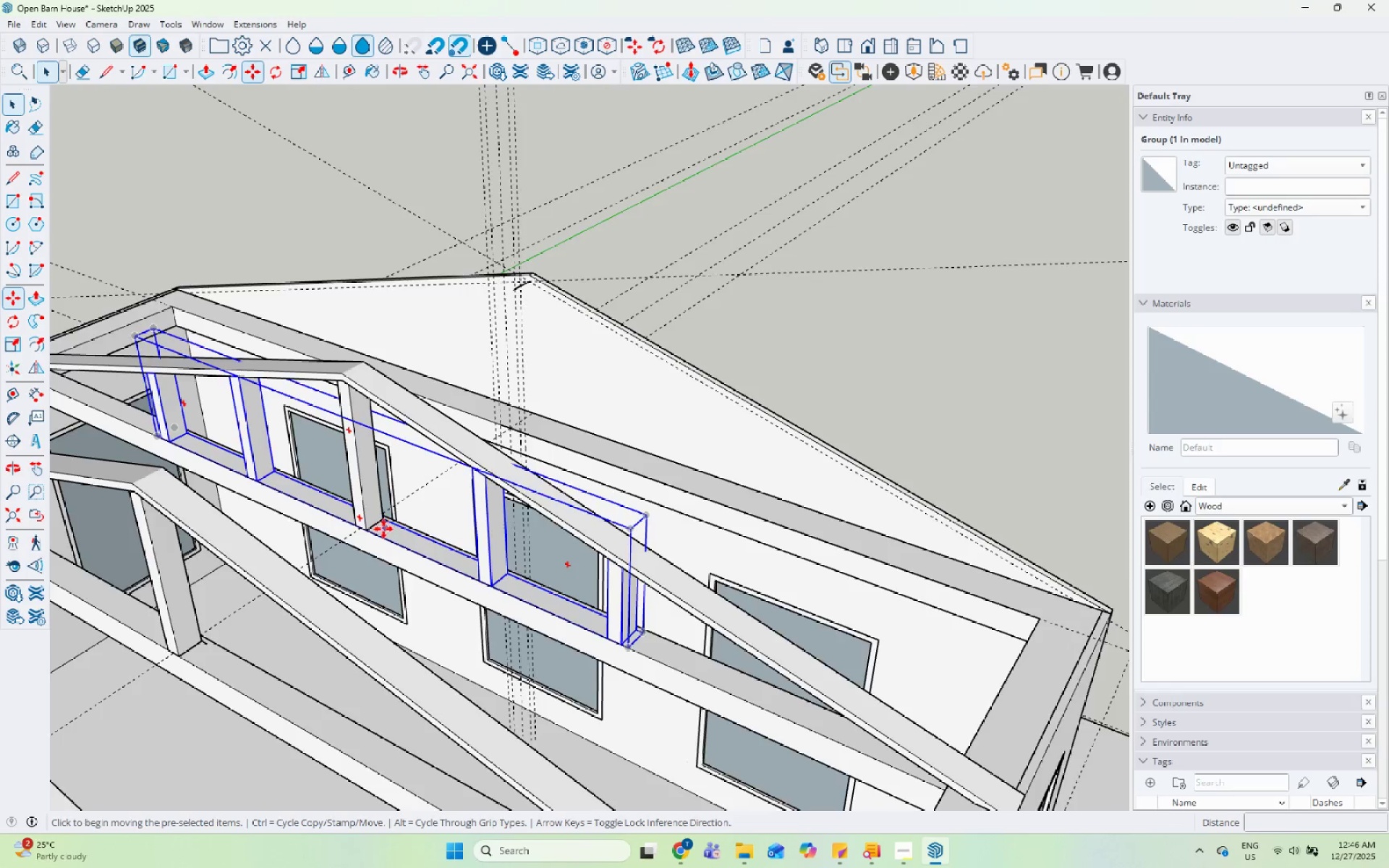 
scroll: coordinate [341, 532], scroll_direction: up, amount: 8.0
 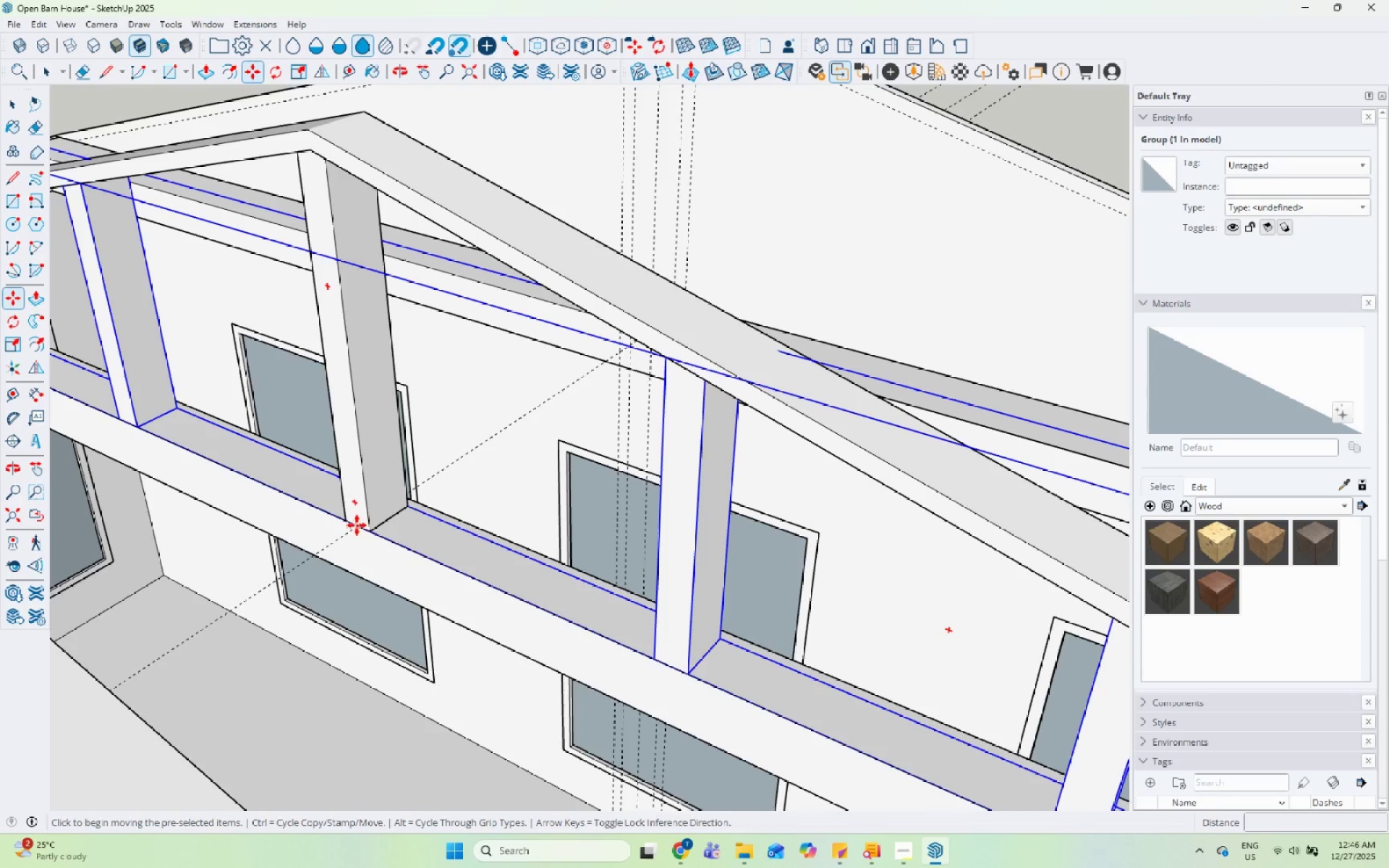 
key(Control+ControlLeft)
 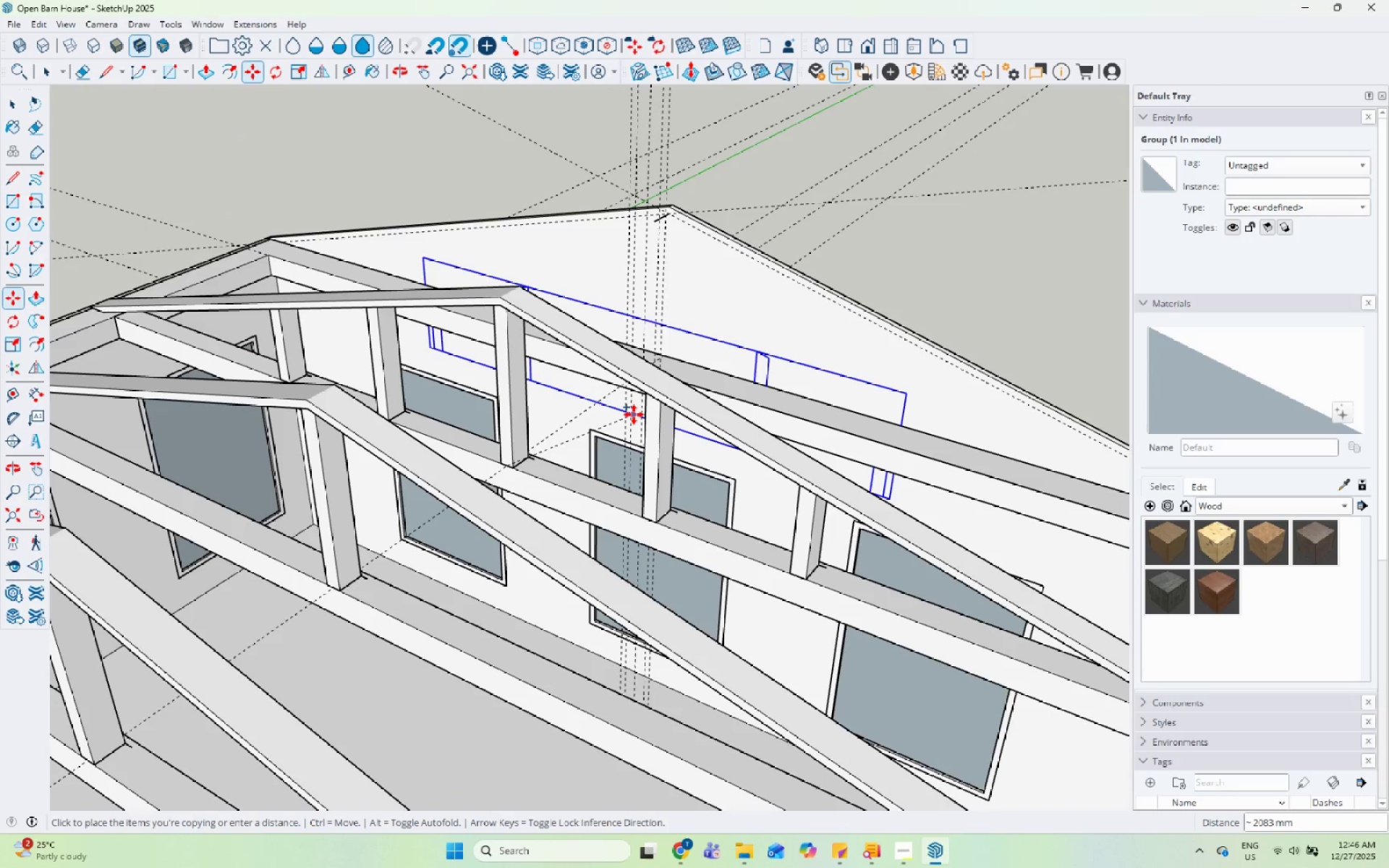 
left_click([360, 523])
 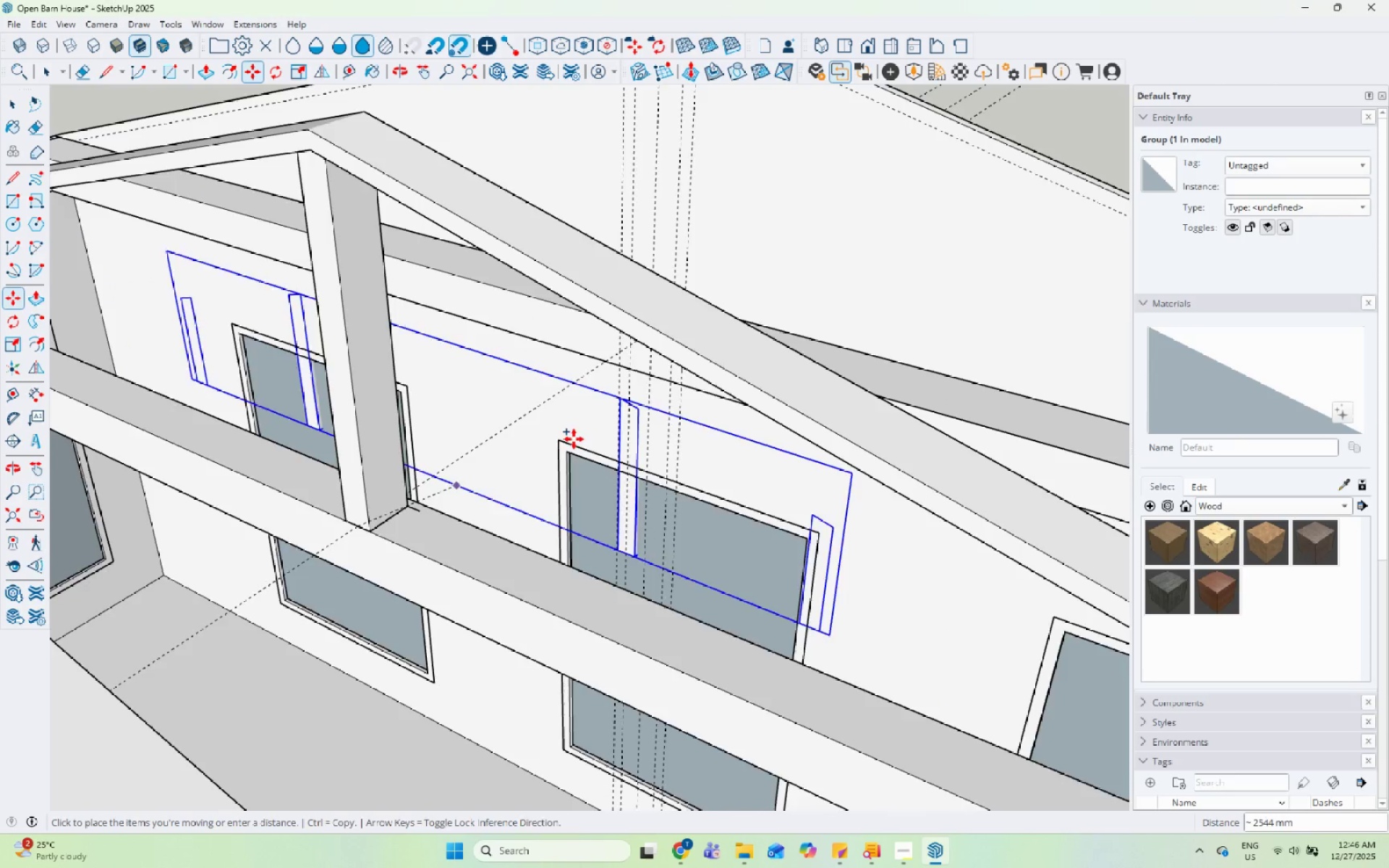 
scroll: coordinate [396, 553], scroll_direction: up, amount: 1.0
 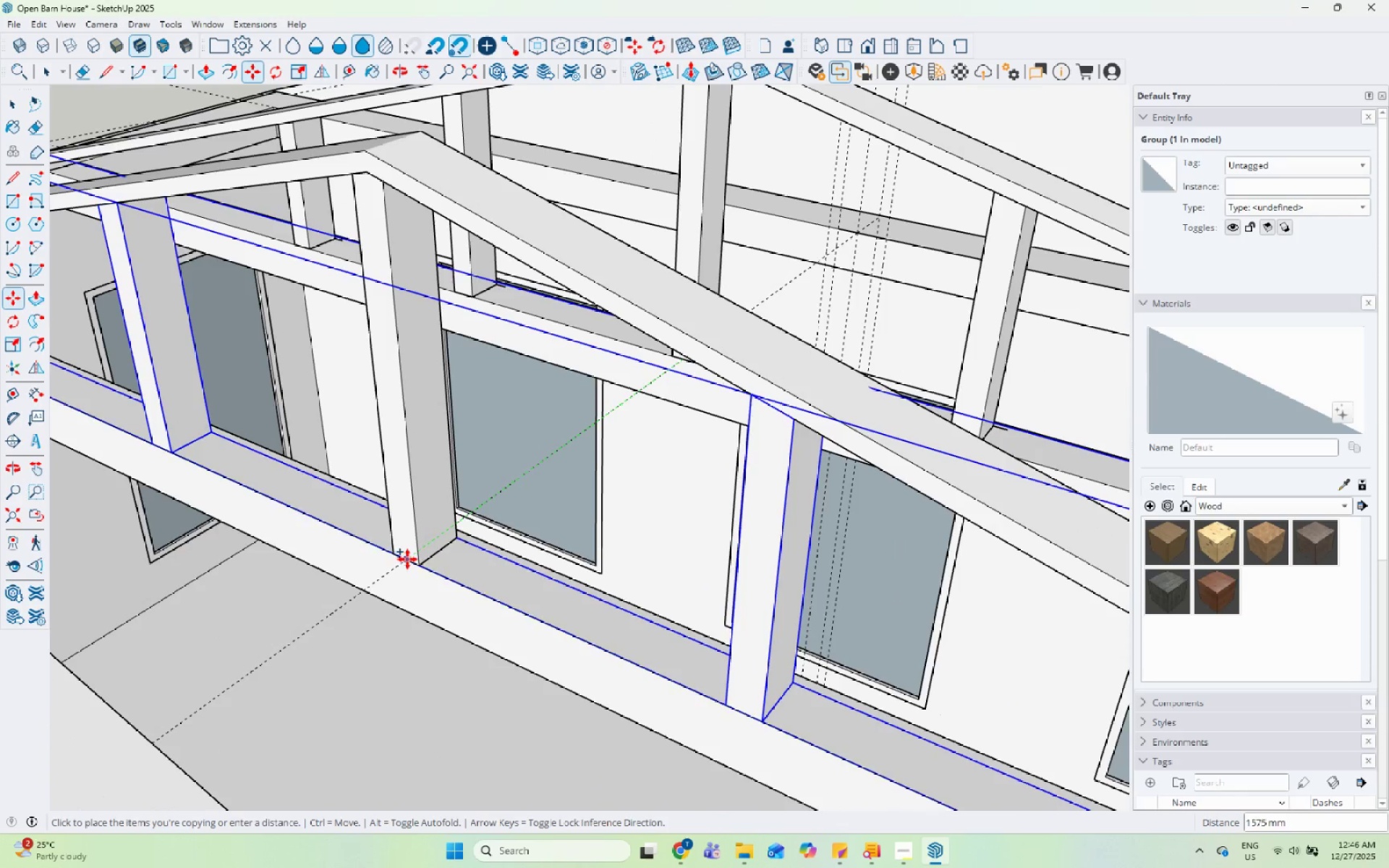 
left_click([407, 559])
 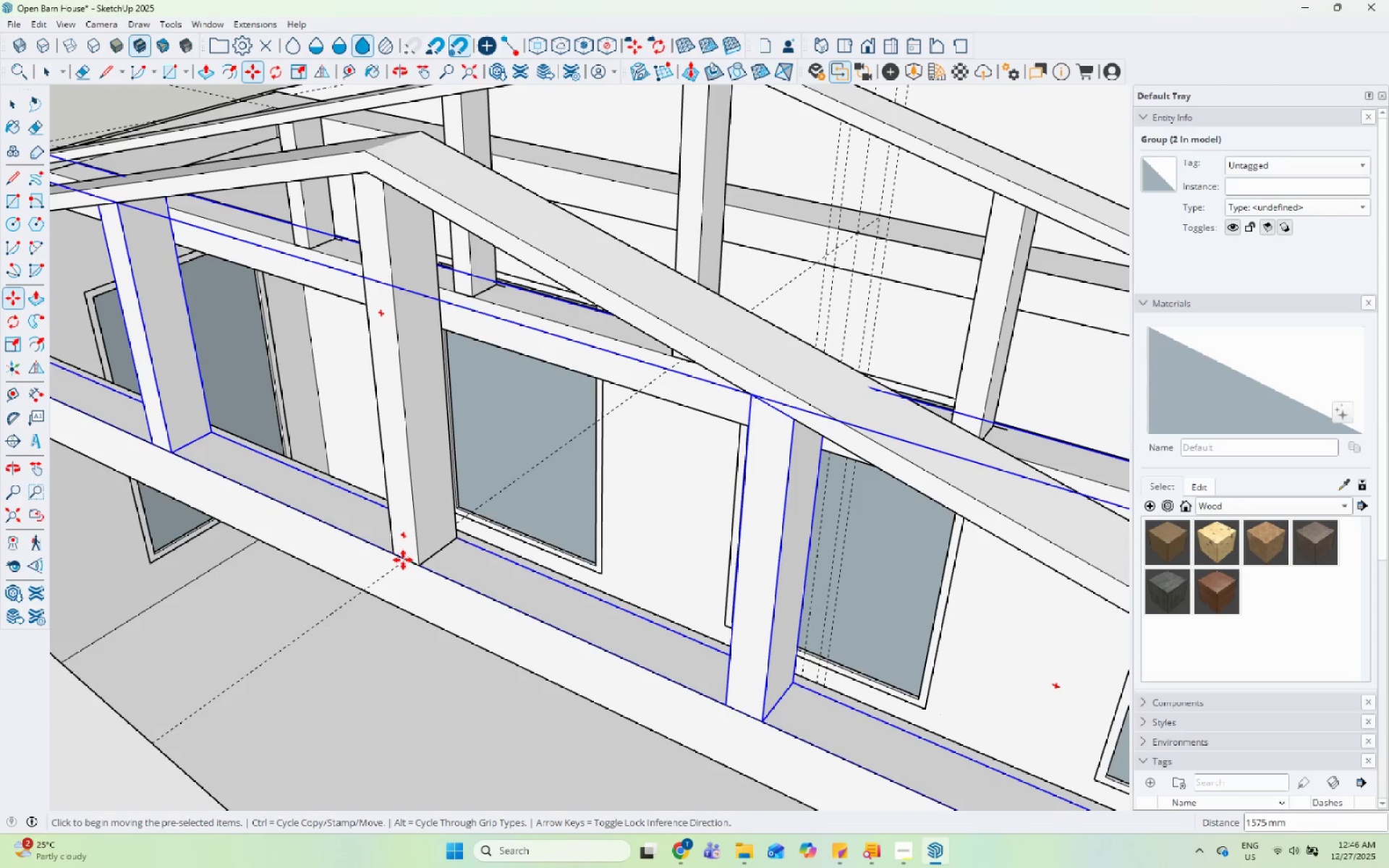 
key(Control+ControlLeft)
 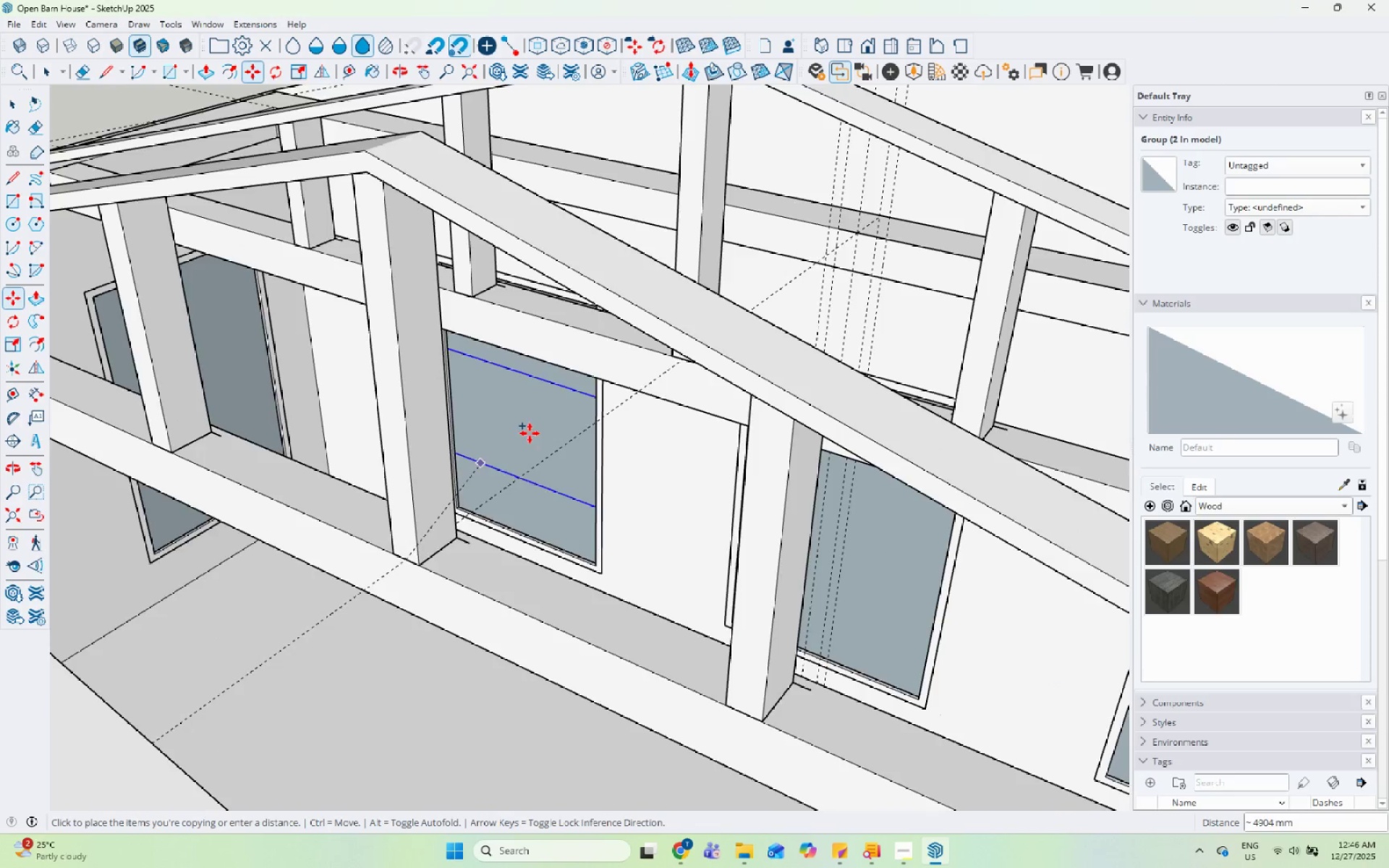 
left_click([404, 560])
 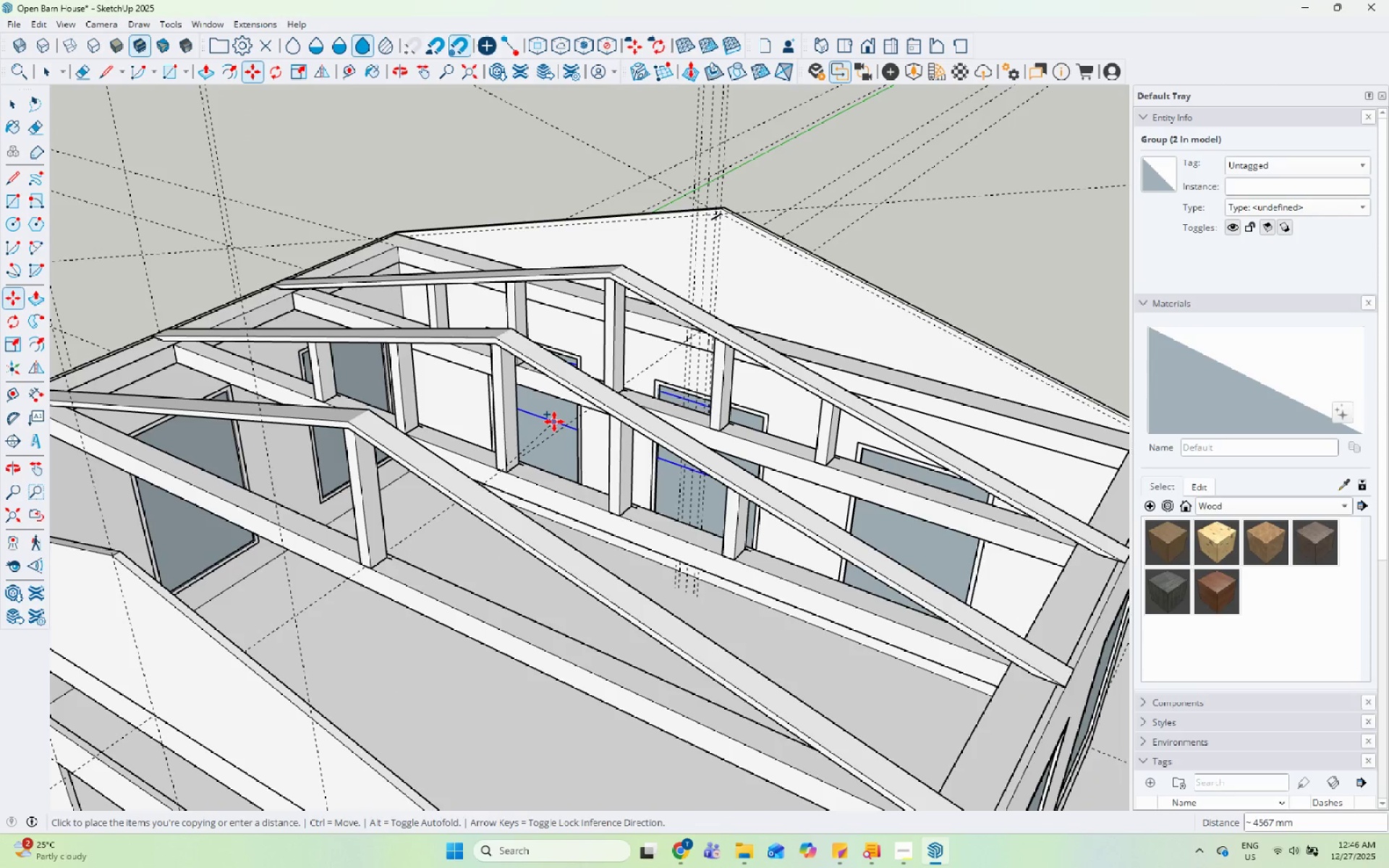 
scroll: coordinate [440, 529], scroll_direction: down, amount: 2.0
 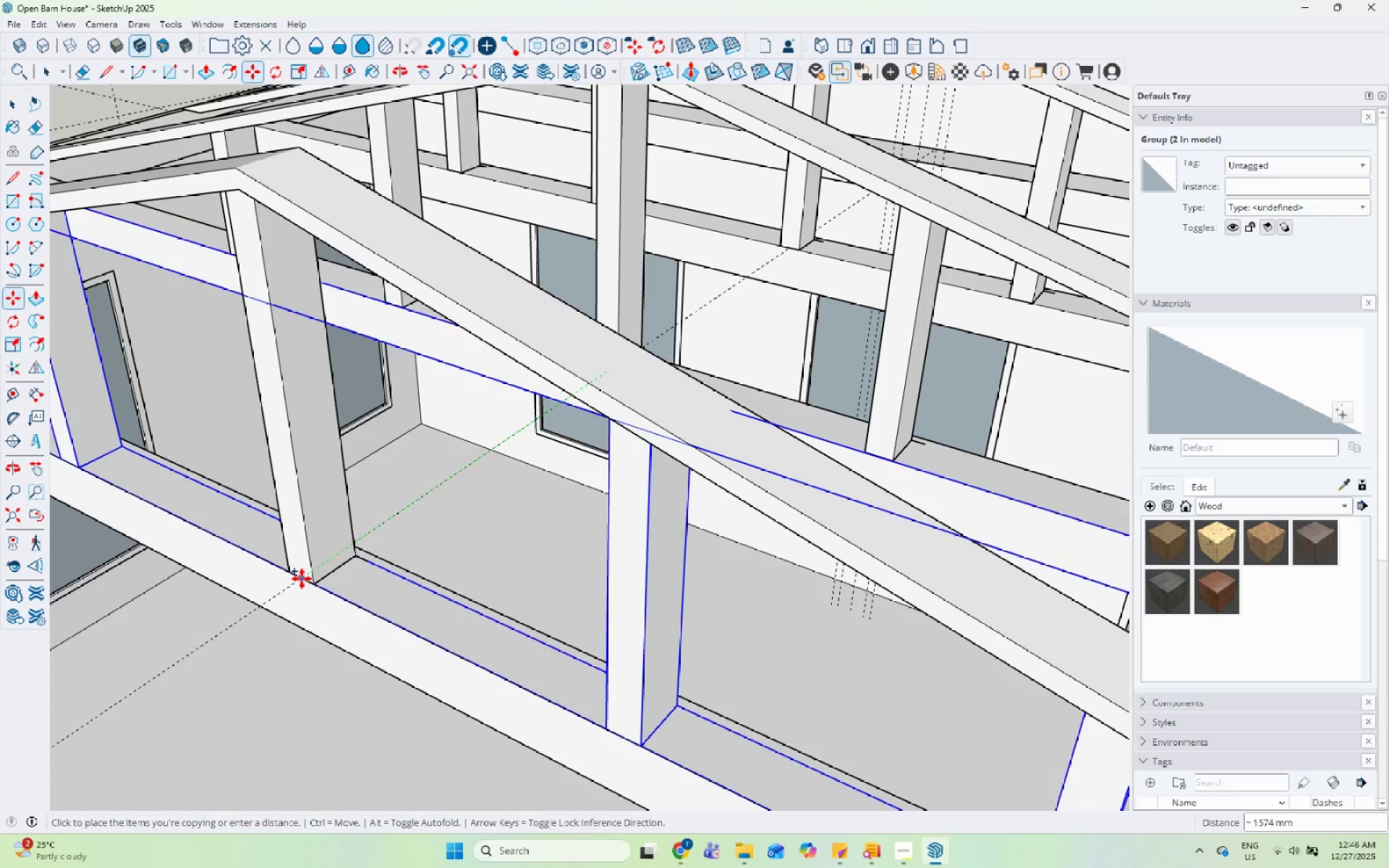 
key(Space)
 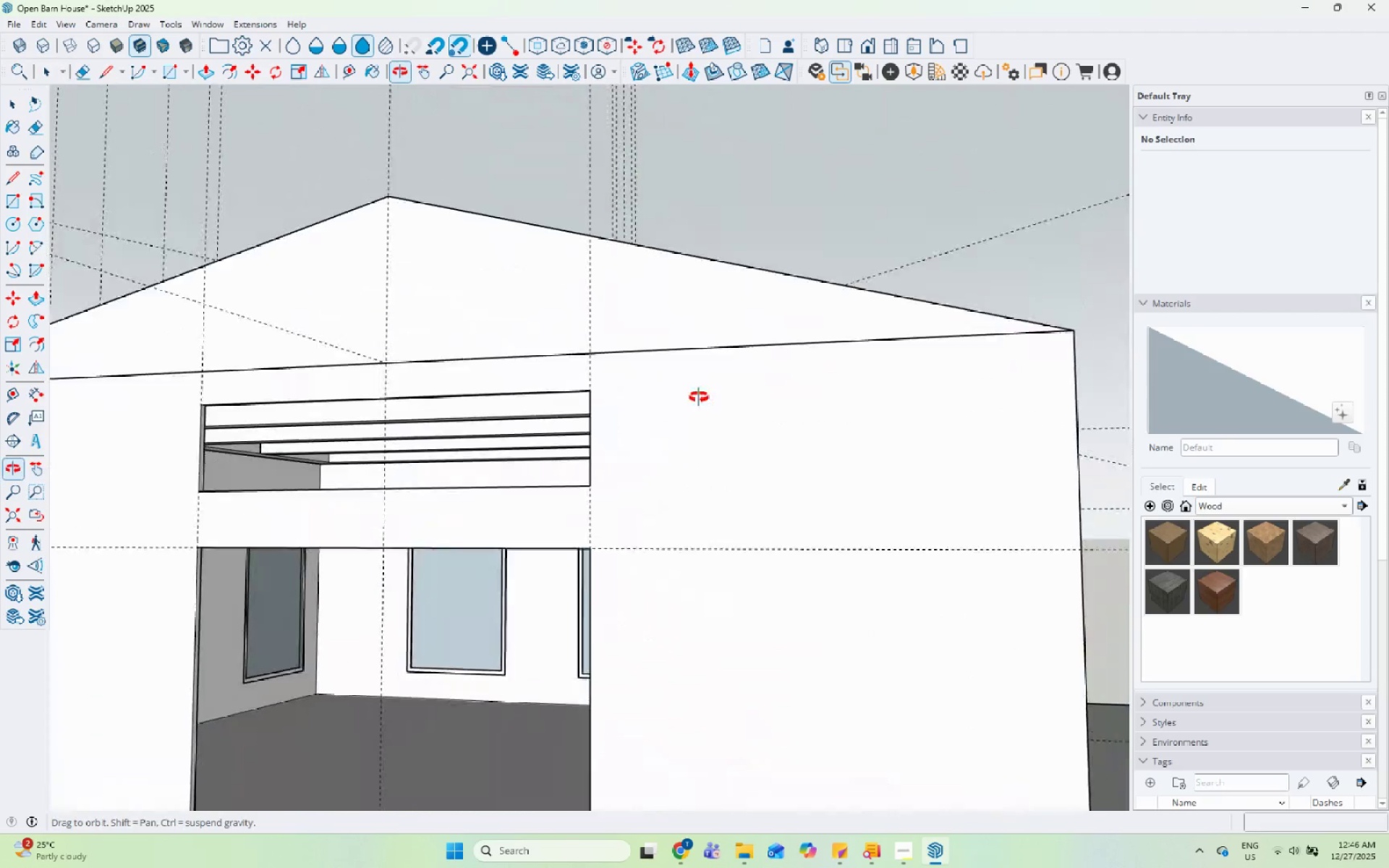 
scroll: coordinate [407, 525], scroll_direction: down, amount: 6.0
 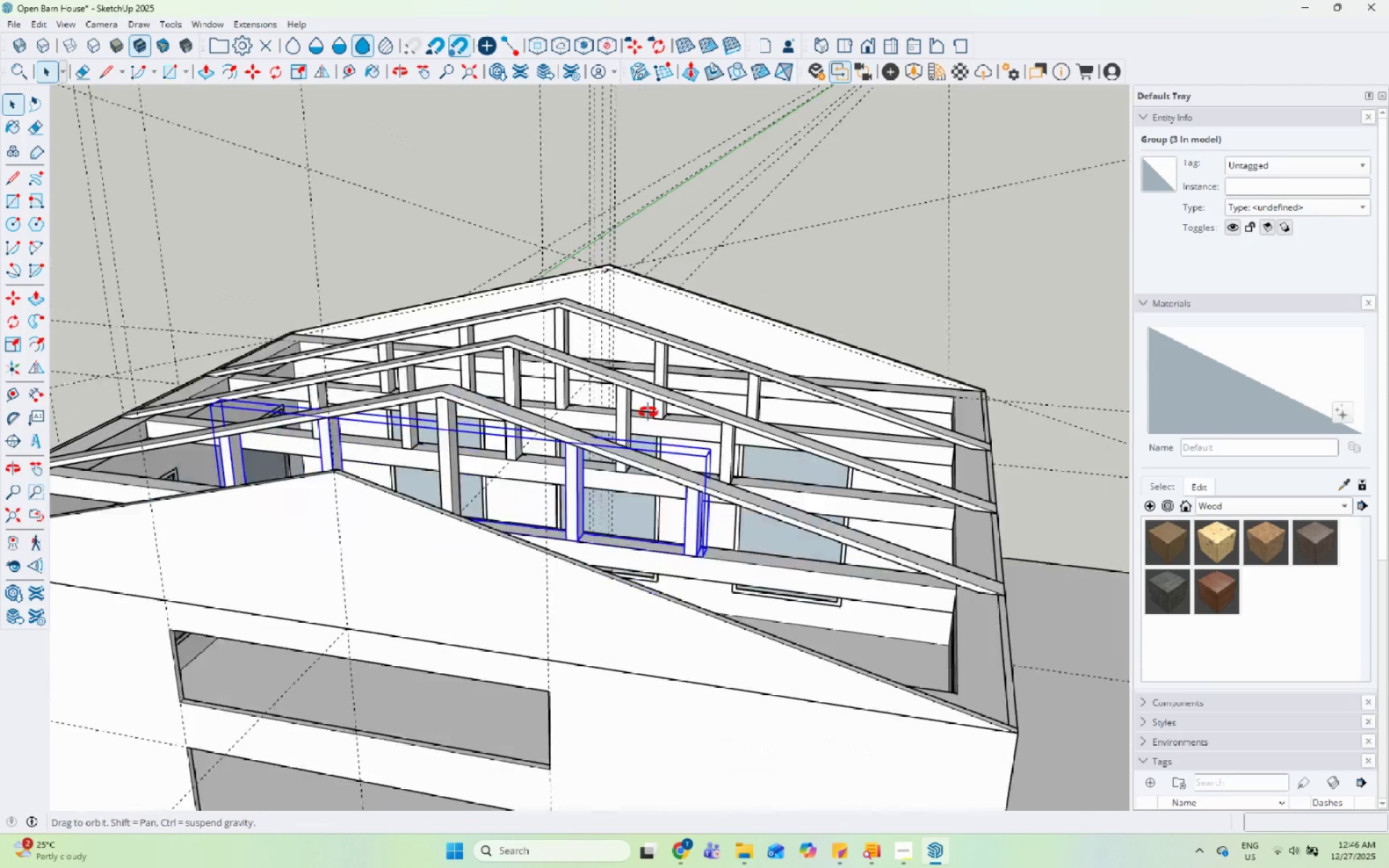 
wait(5.62)
 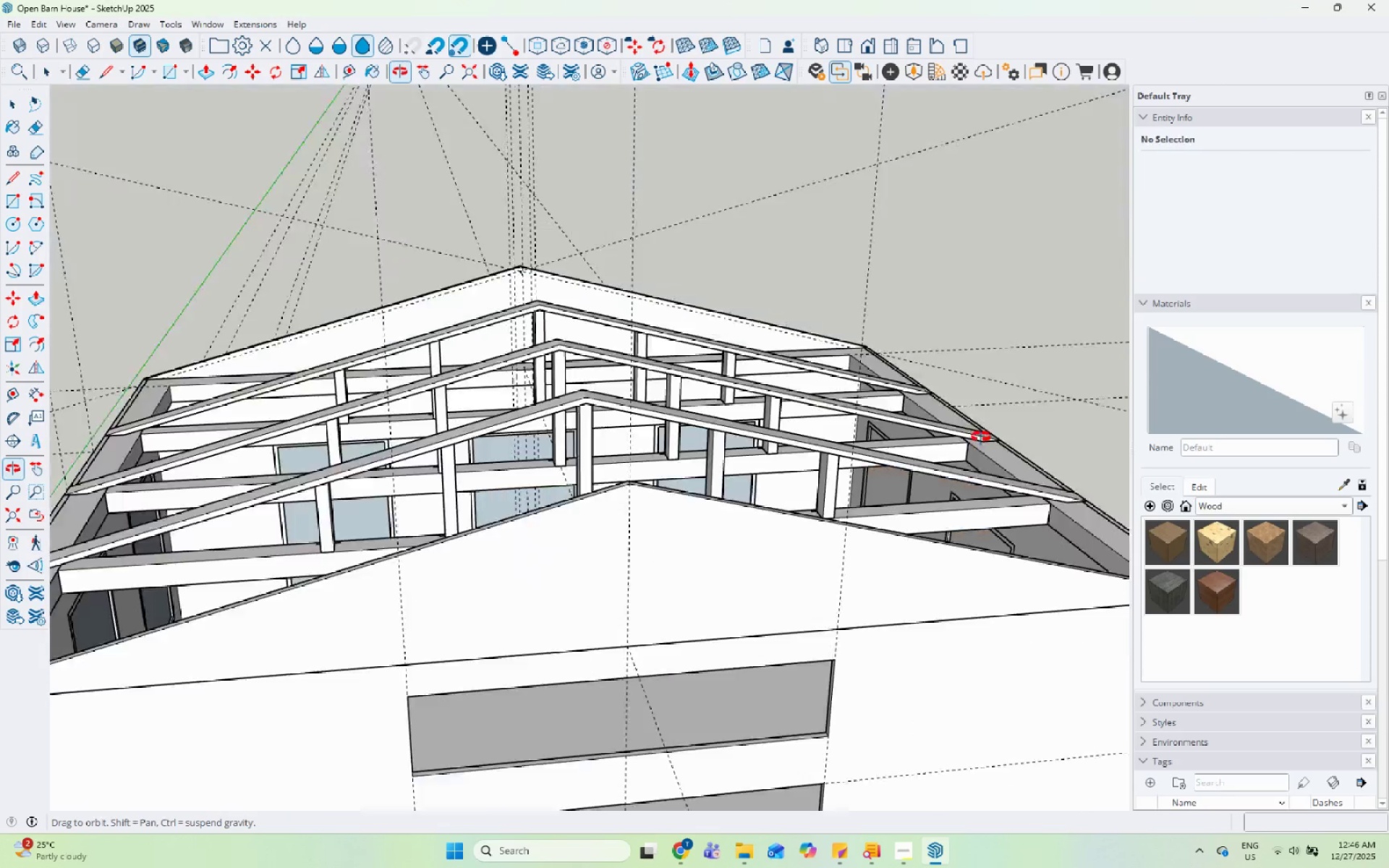 
scroll: coordinate [1195, 616], scroll_direction: down, amount: 5.0
 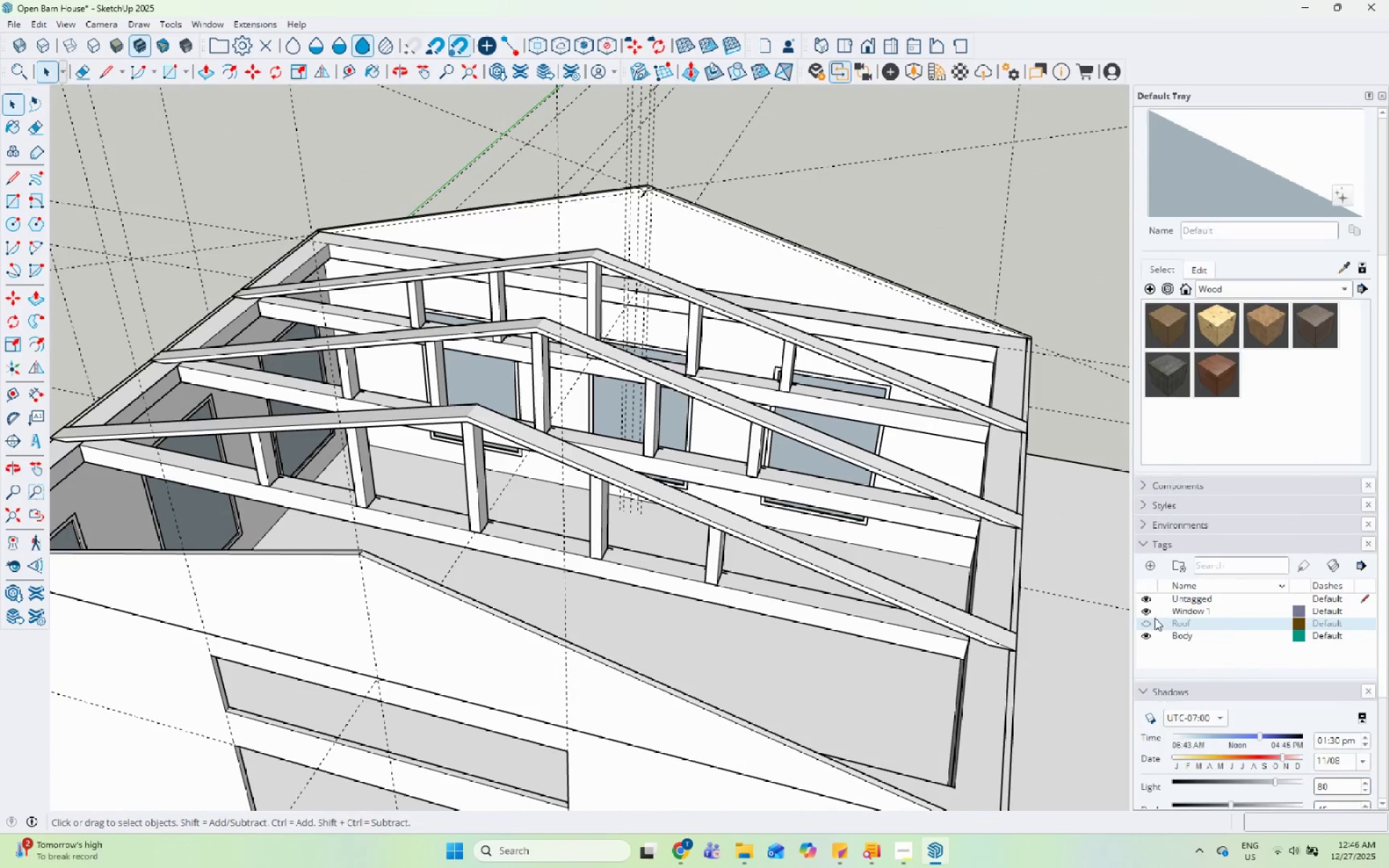 
left_click([1145, 629])
 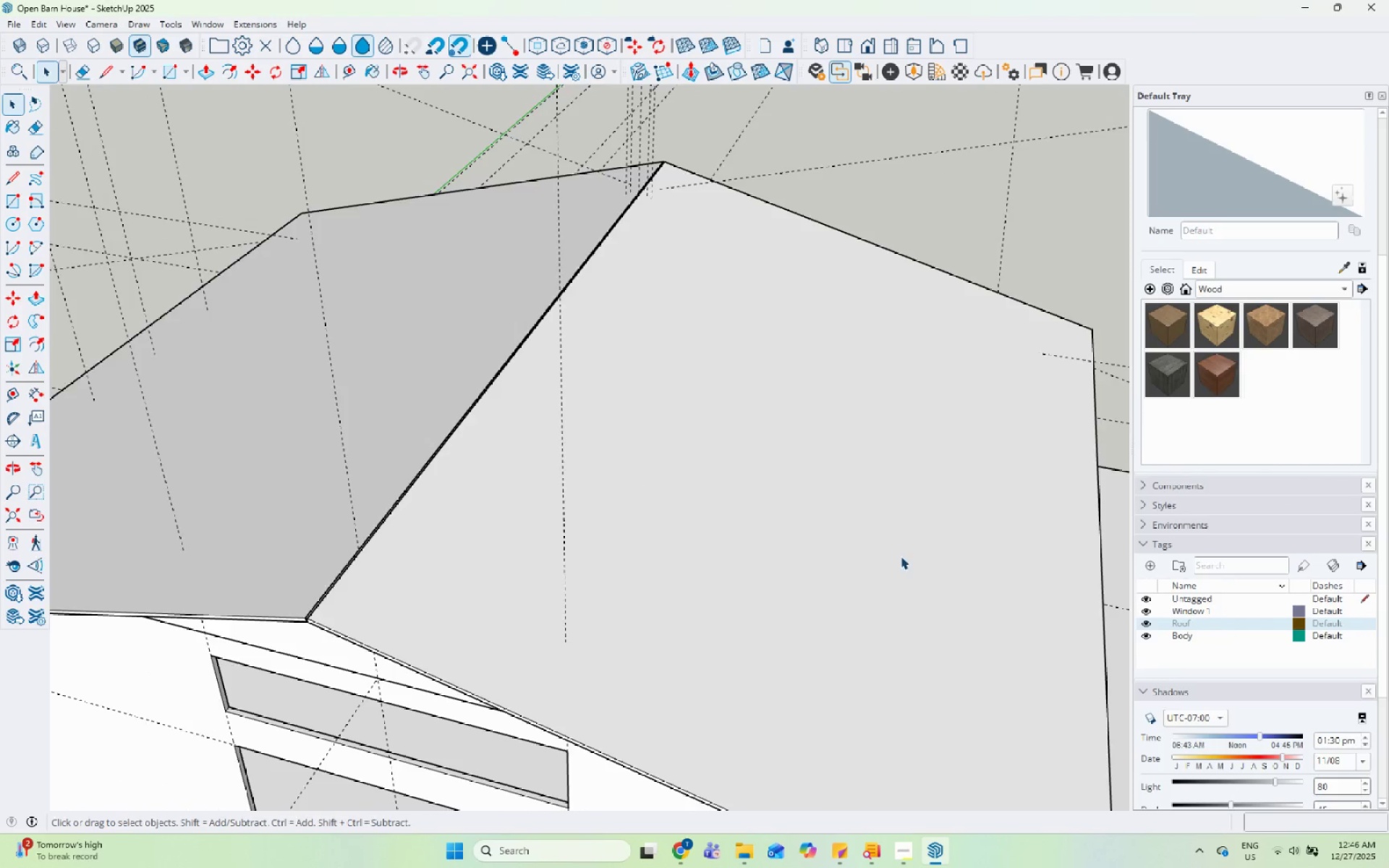 
scroll: coordinate [837, 530], scroll_direction: down, amount: 5.0
 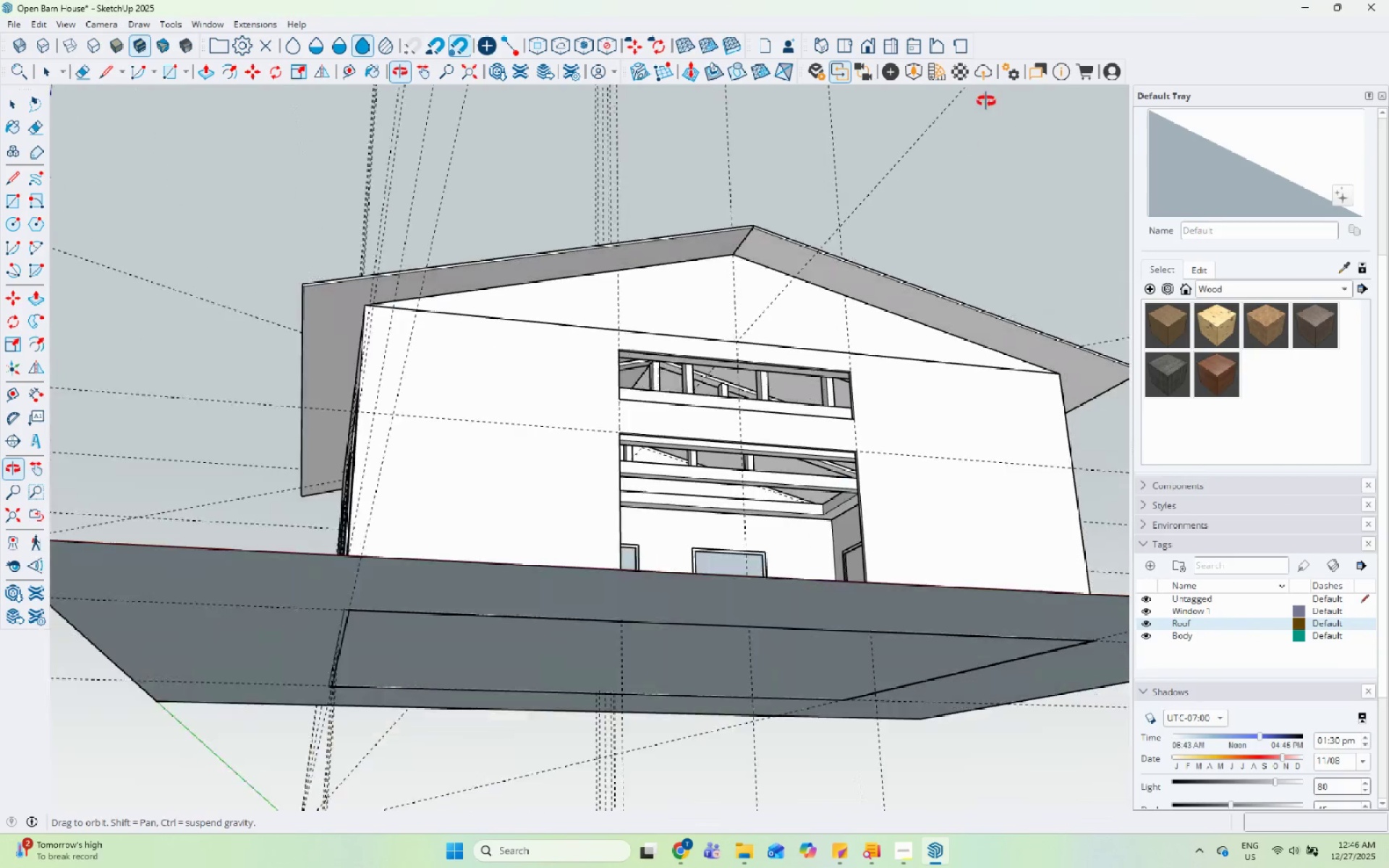 
scroll: coordinate [855, 419], scroll_direction: up, amount: 4.0
 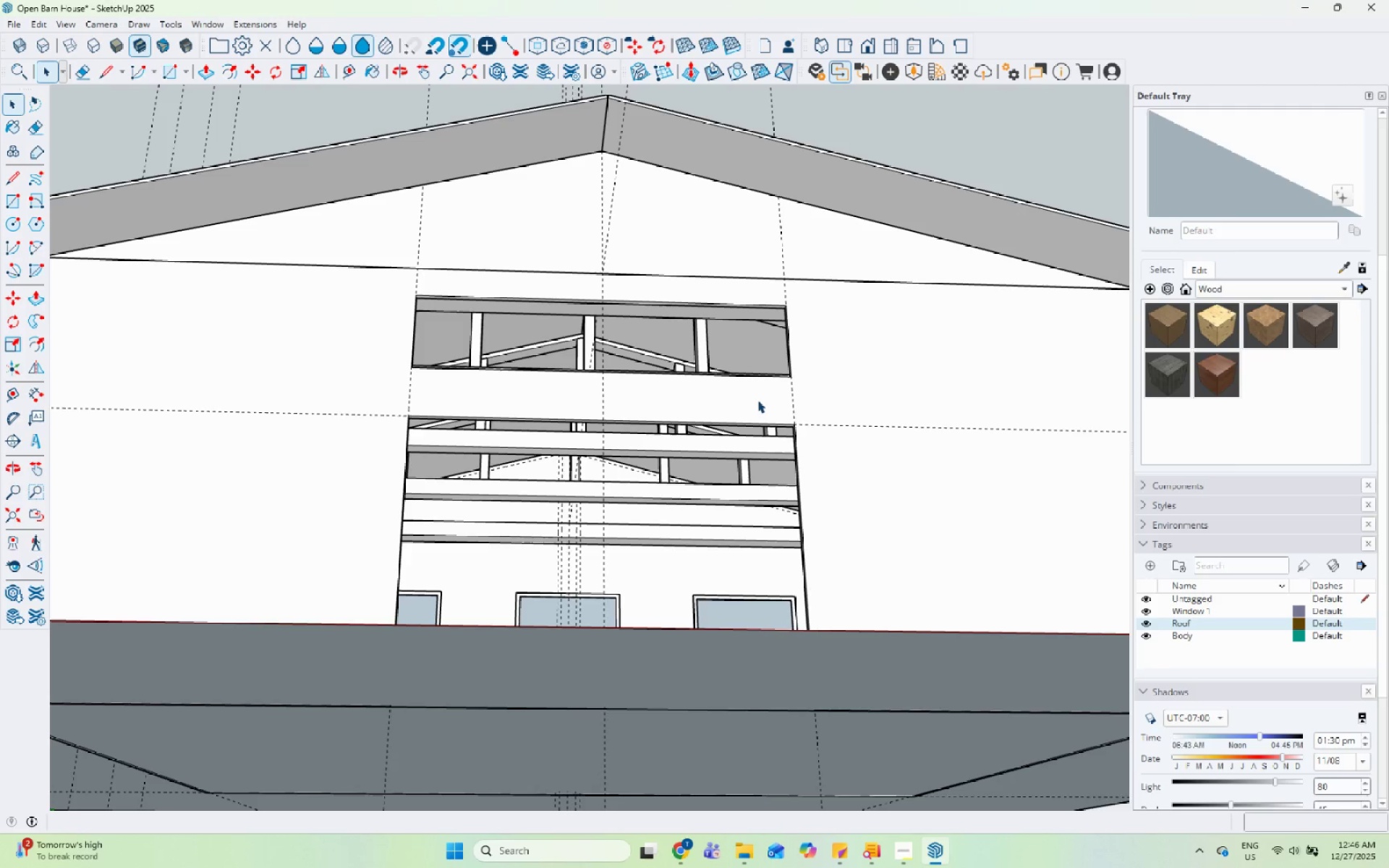 
wait(21.5)
 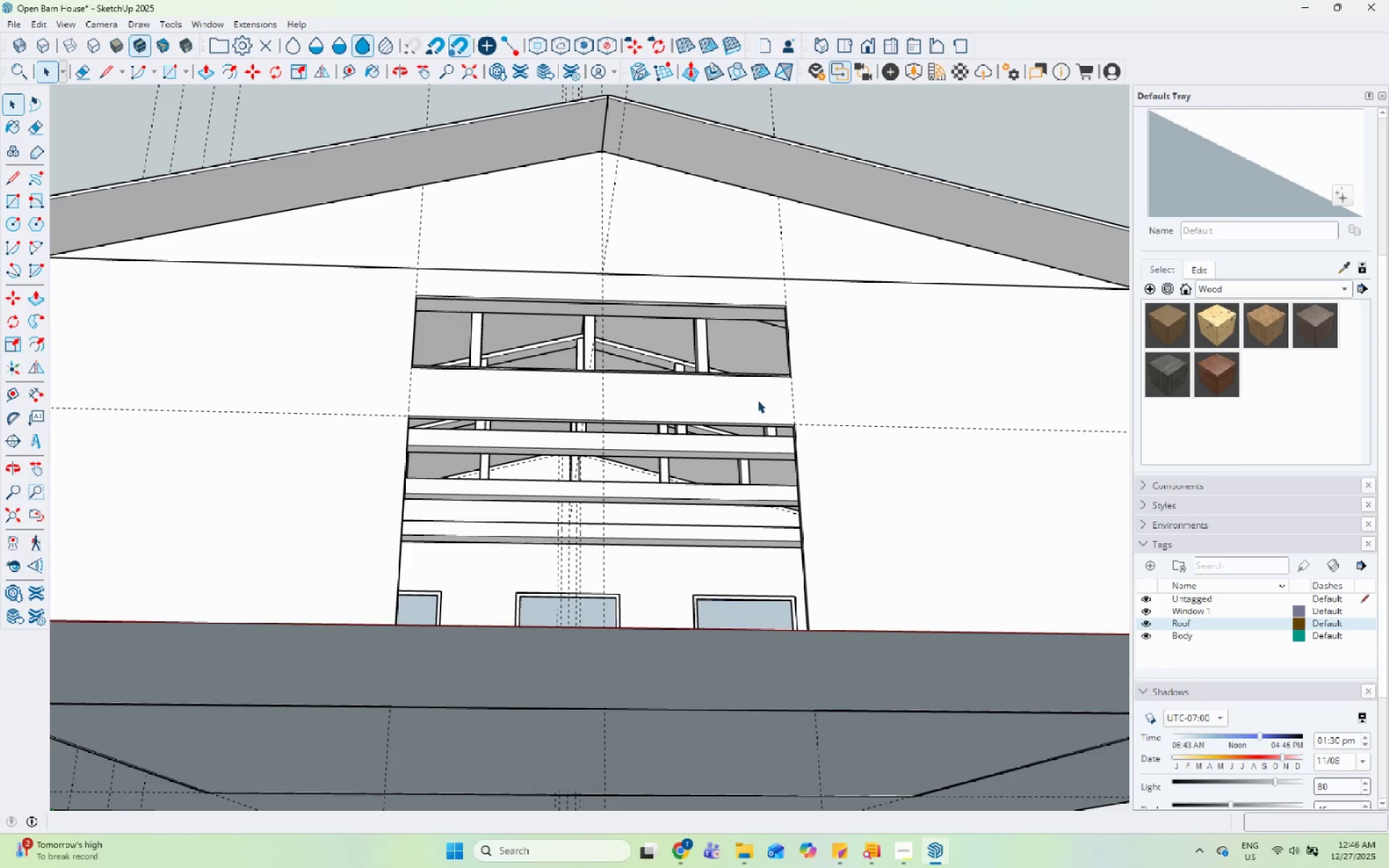 
scroll: coordinate [633, 498], scroll_direction: down, amount: 5.0
 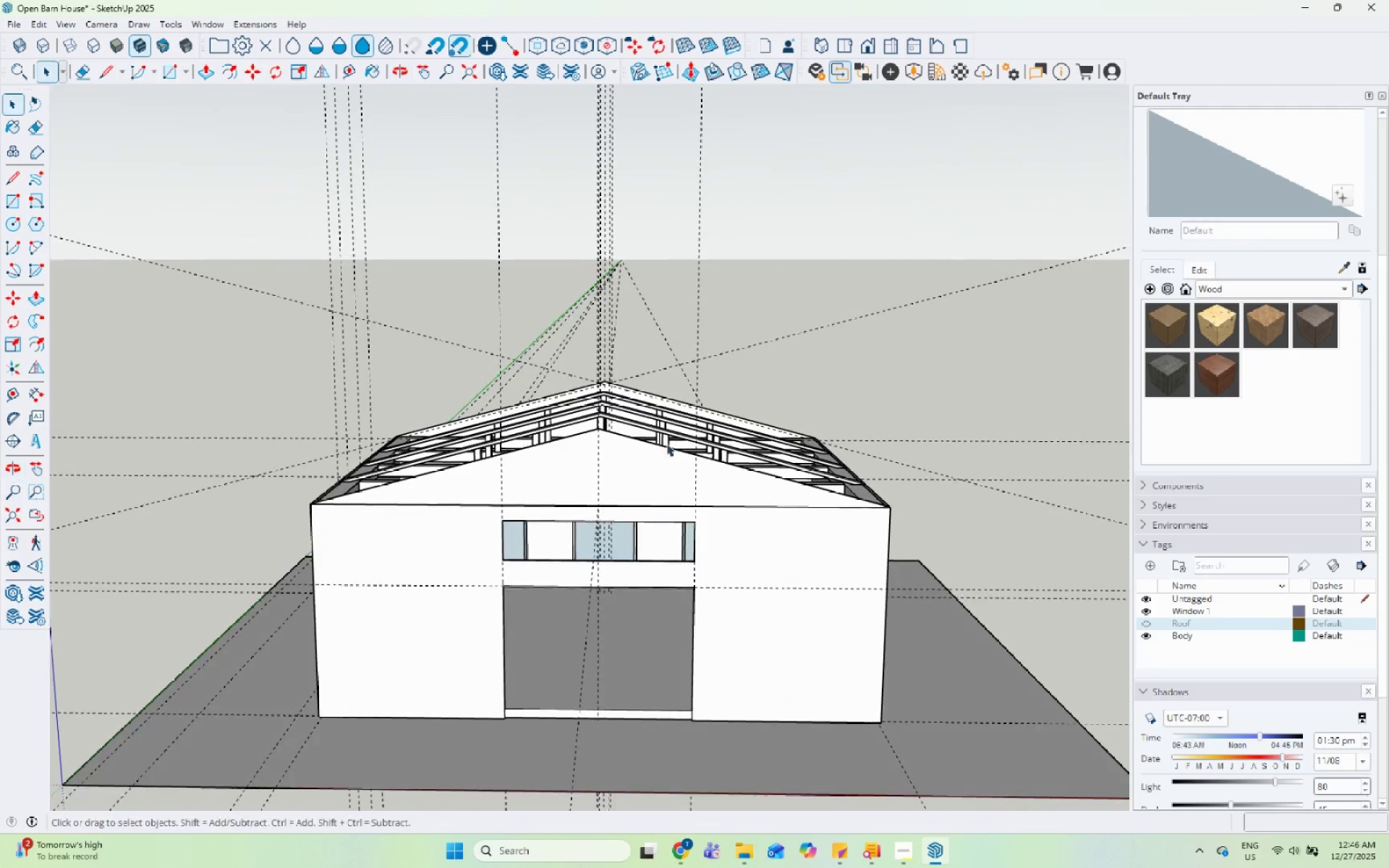 
scroll: coordinate [454, 451], scroll_direction: up, amount: 3.0
 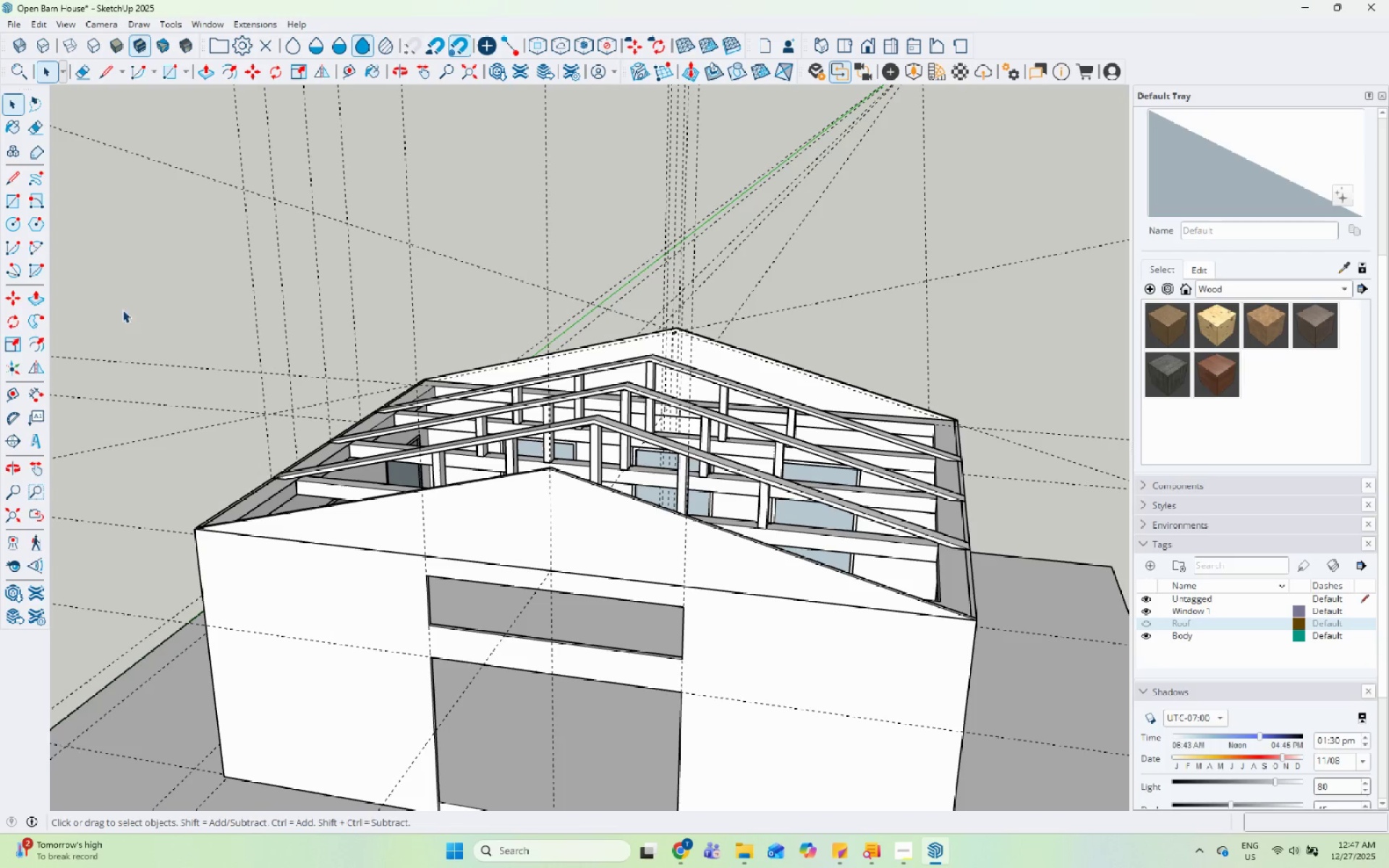 
left_click_drag(start_coordinate=[82, 294], to_coordinate=[1029, 711])
 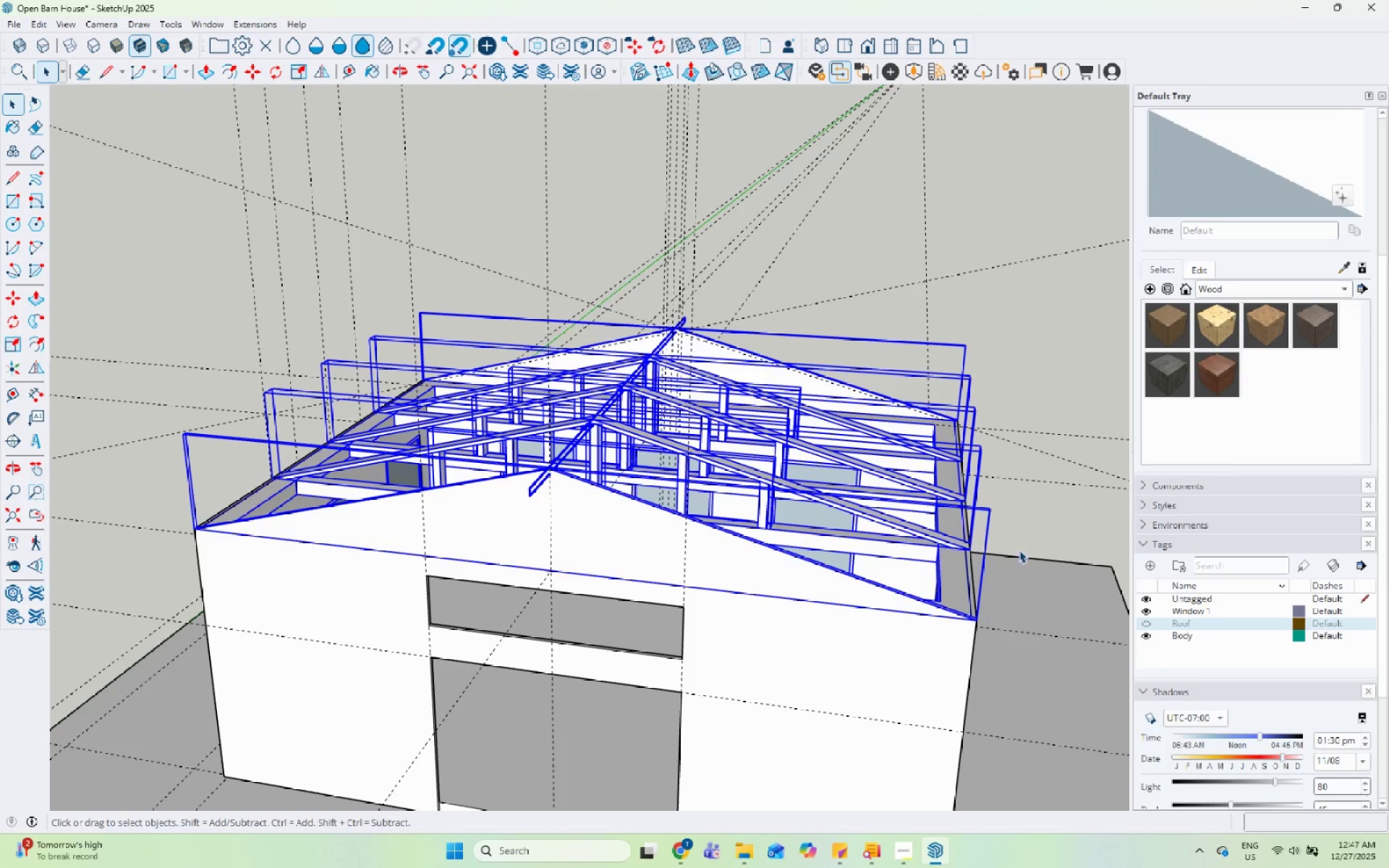 
scroll: coordinate [1018, 546], scroll_direction: up, amount: 3.0
 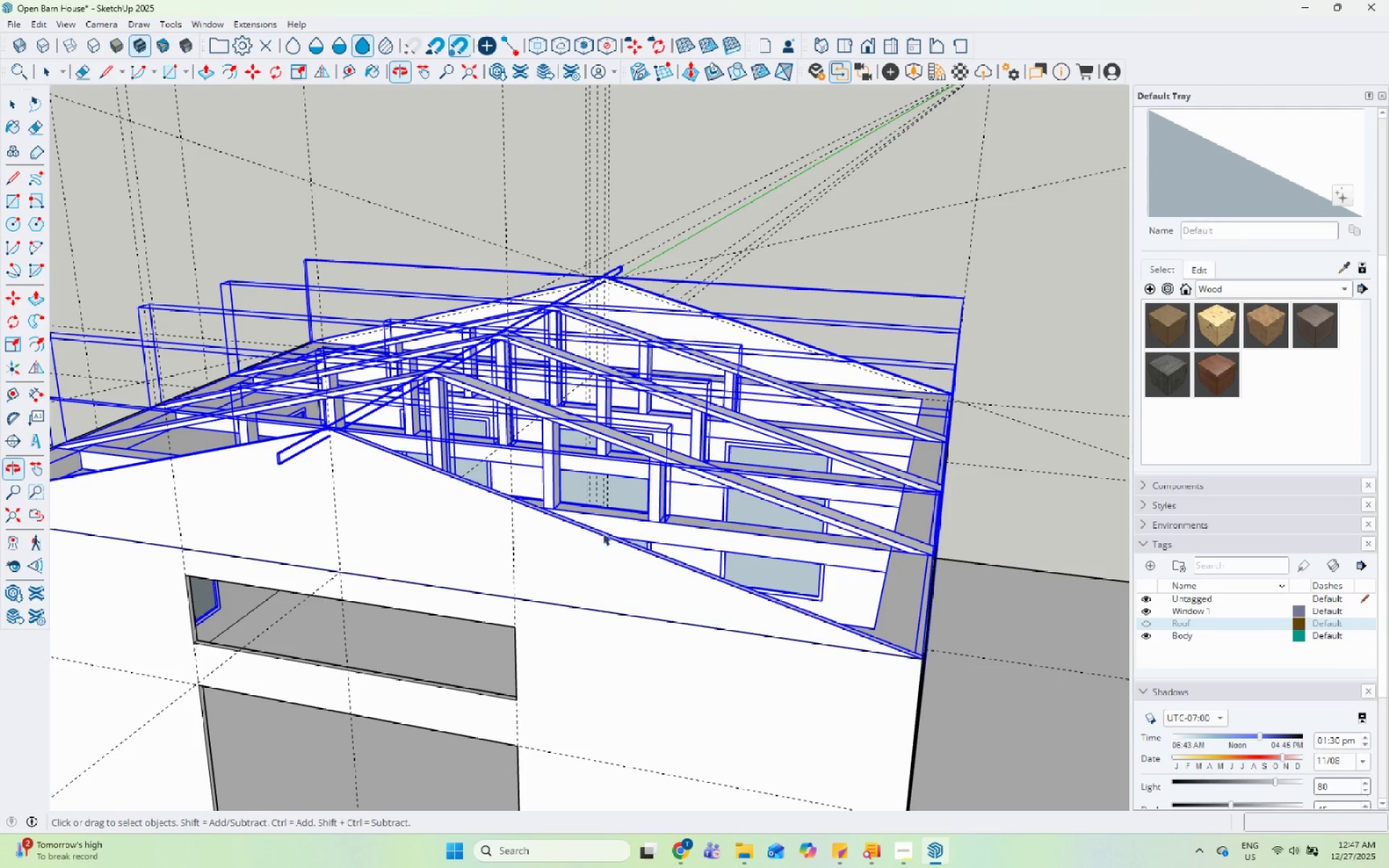 
hold_key(key=ShiftLeft, duration=0.48)
left_click([526, 514])
 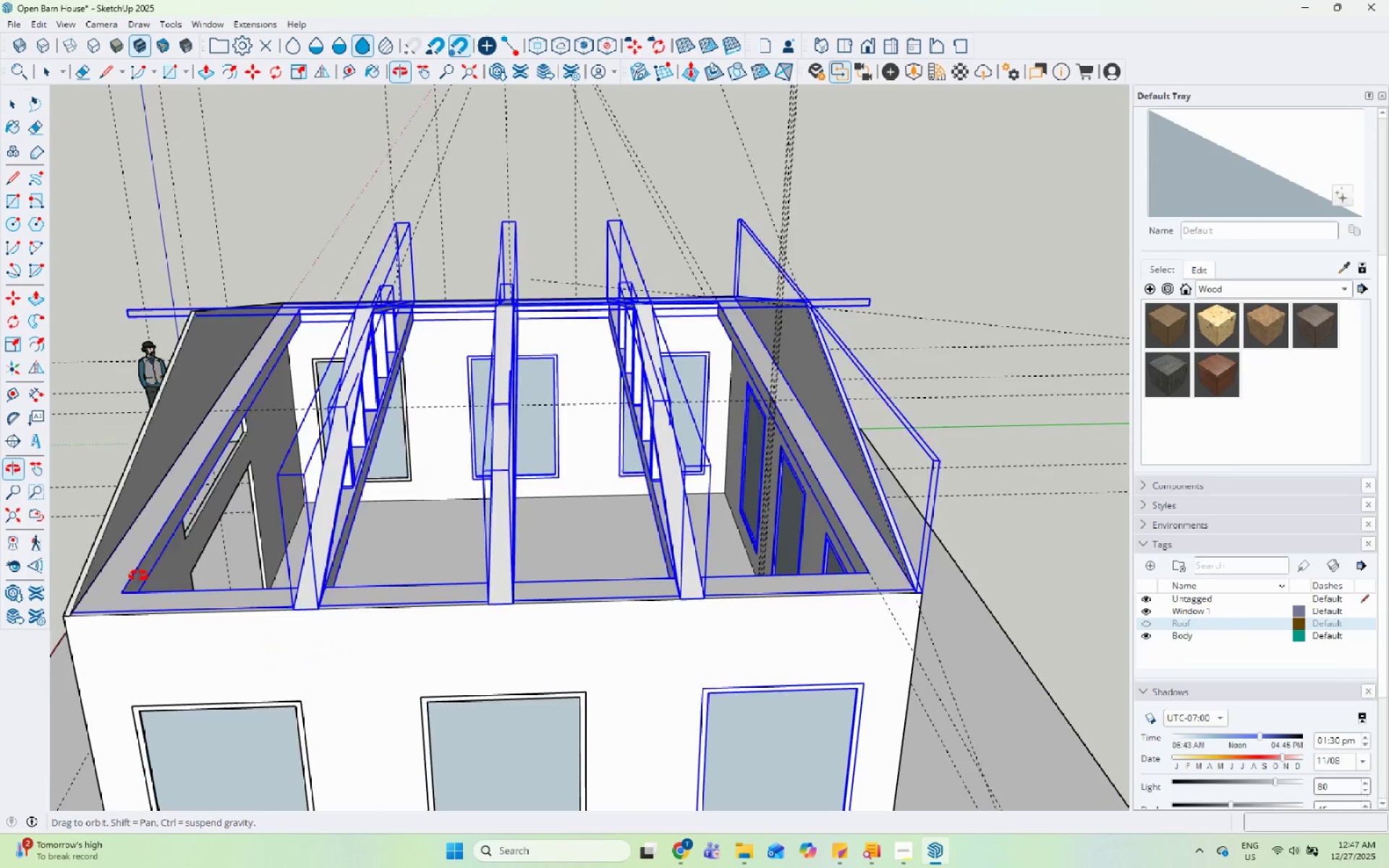 
scroll: coordinate [791, 420], scroll_direction: up, amount: 4.0
 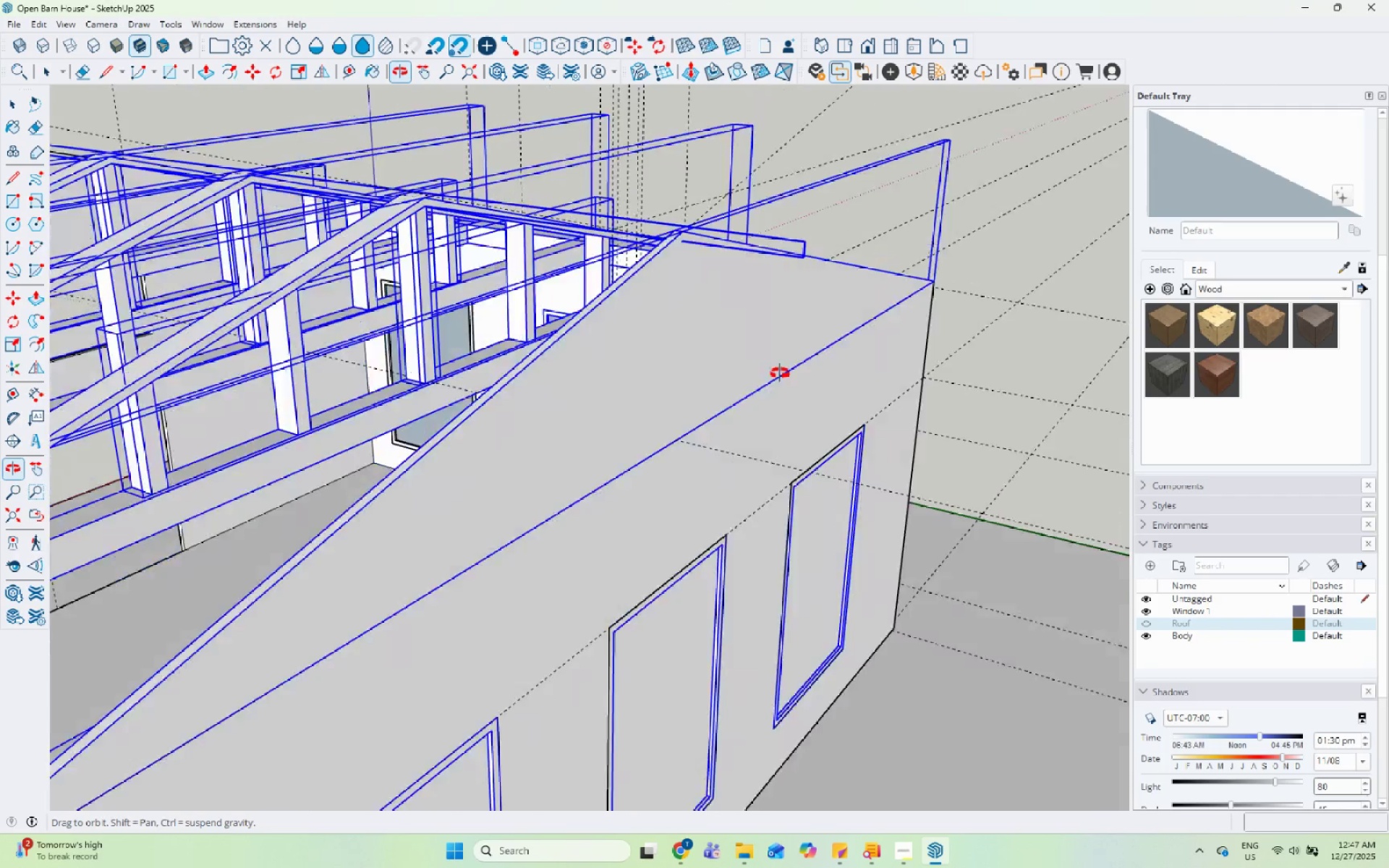 
hold_key(key=ShiftLeft, duration=0.42)
left_click([755, 316])
 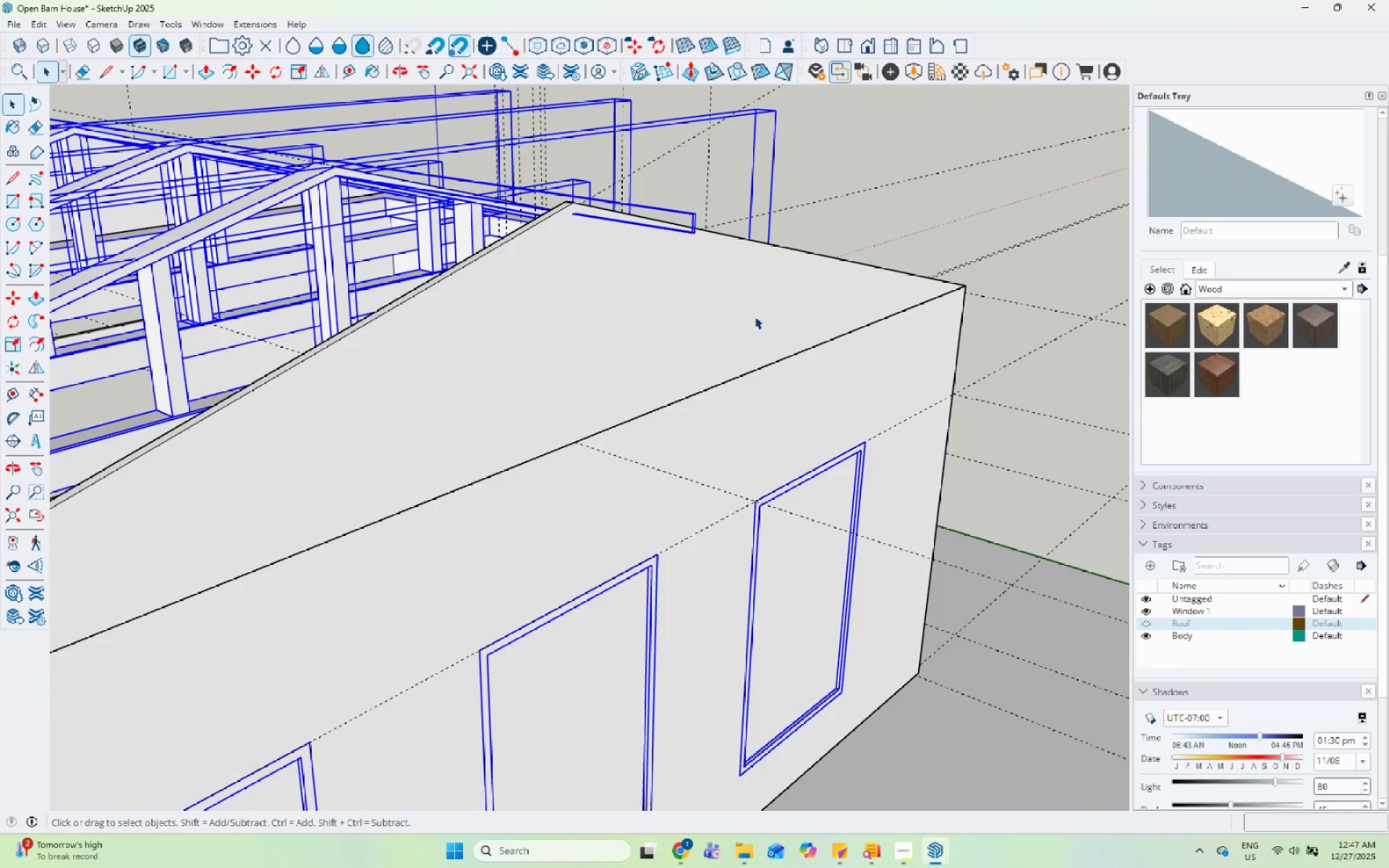 
scroll: coordinate [755, 372], scroll_direction: up, amount: 1.0
 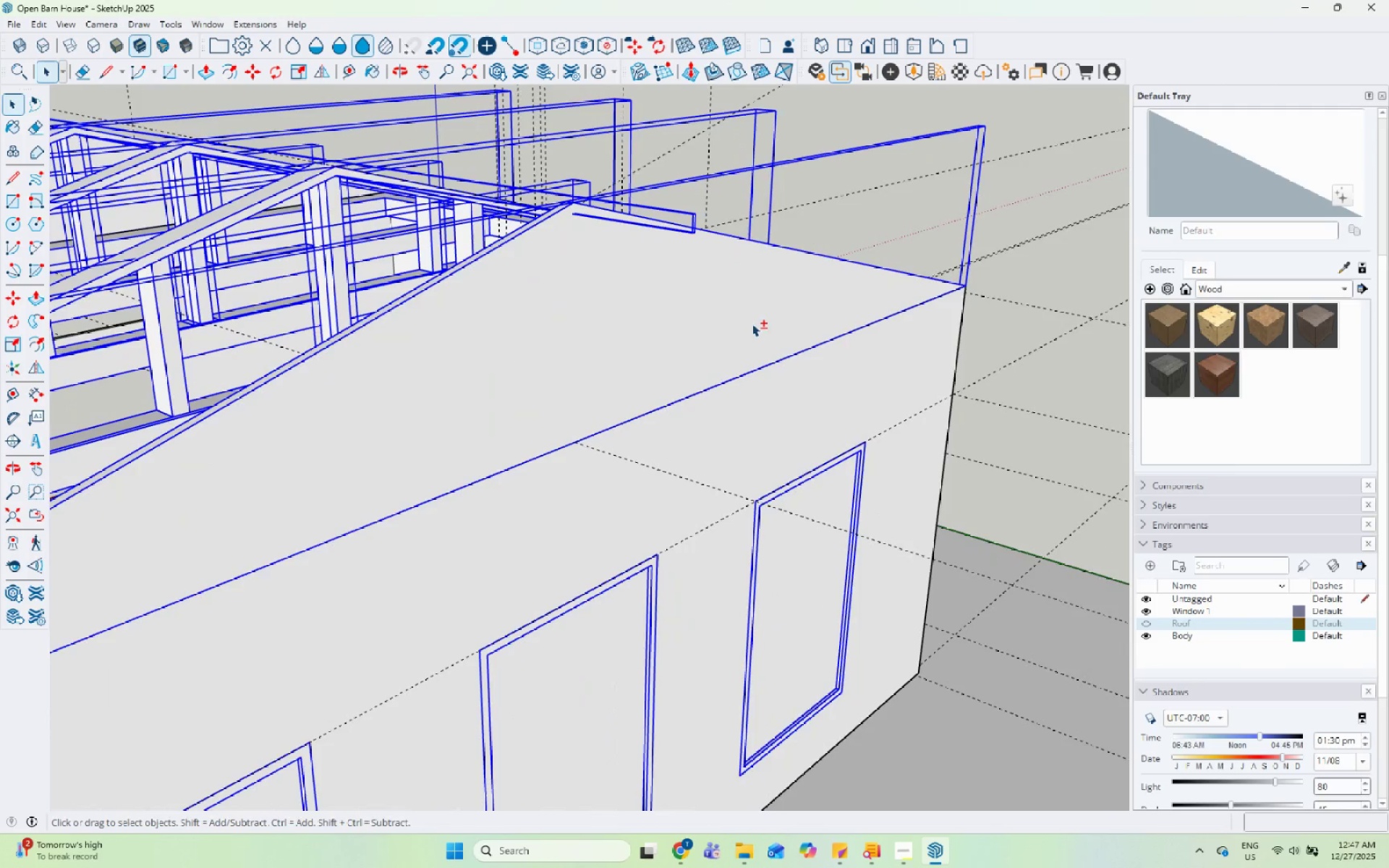 
hold_key(key=ShiftLeft, duration=1.5)
 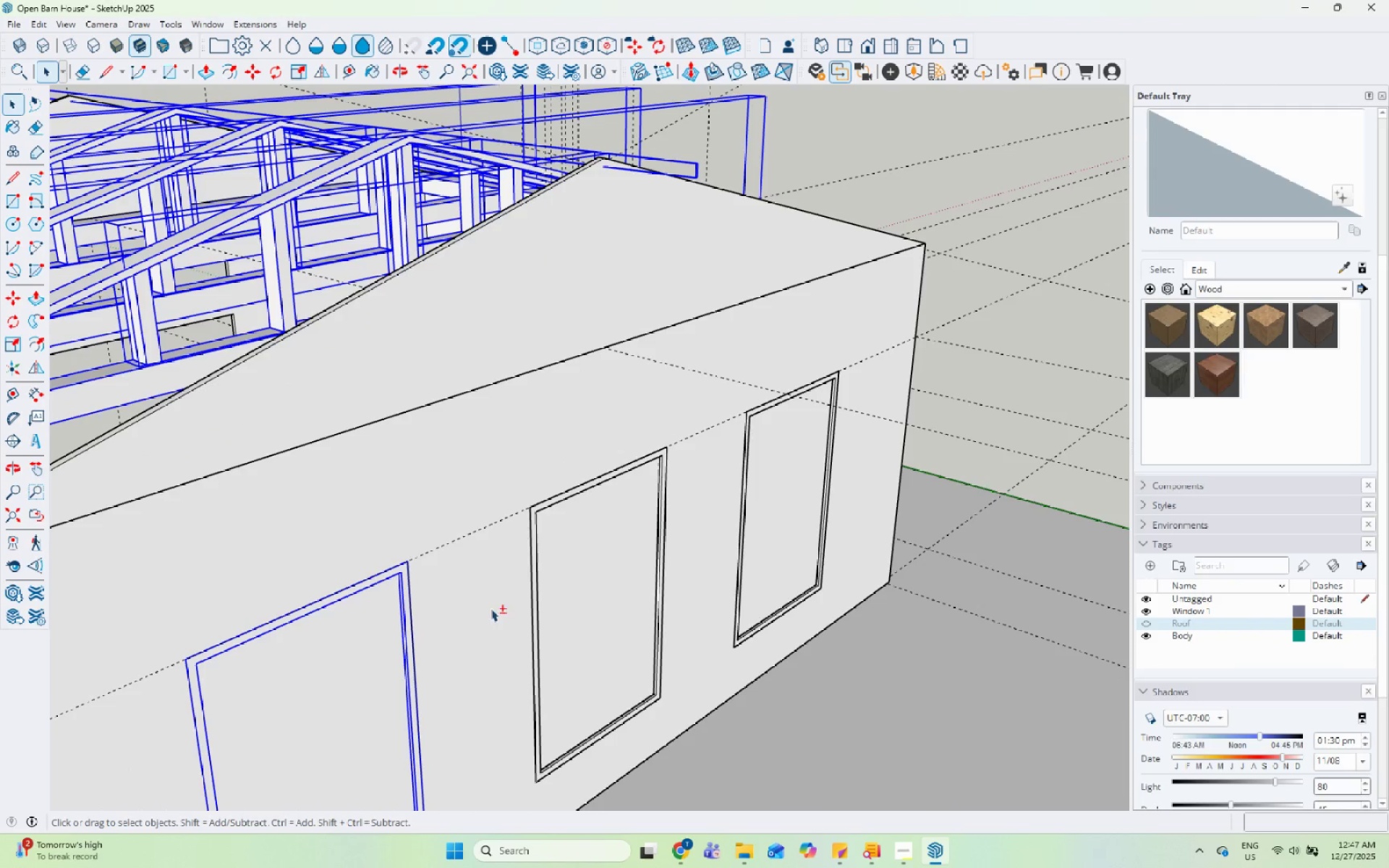 
scroll: coordinate [778, 459], scroll_direction: down, amount: 3.0
 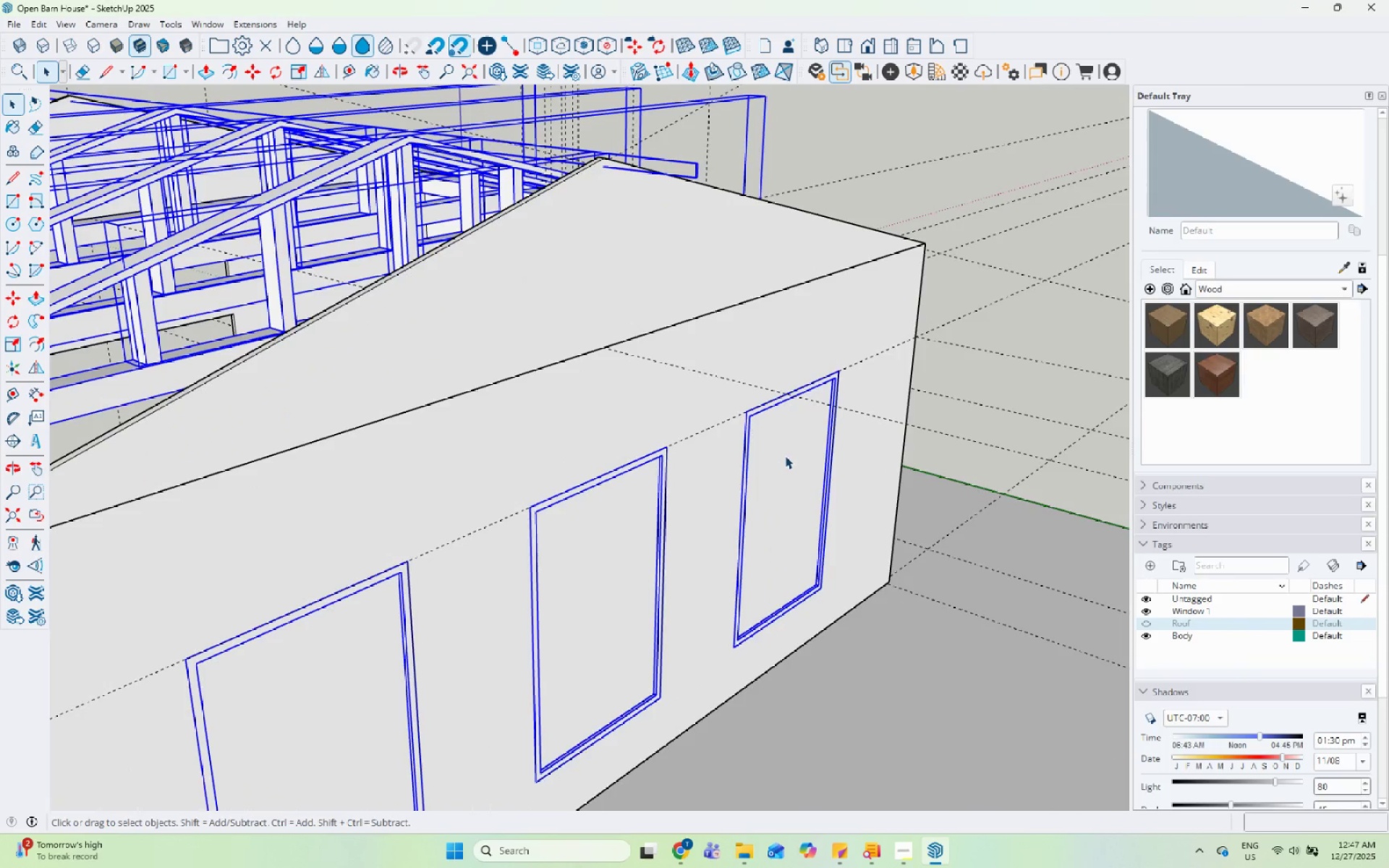 
left_click([667, 522])
 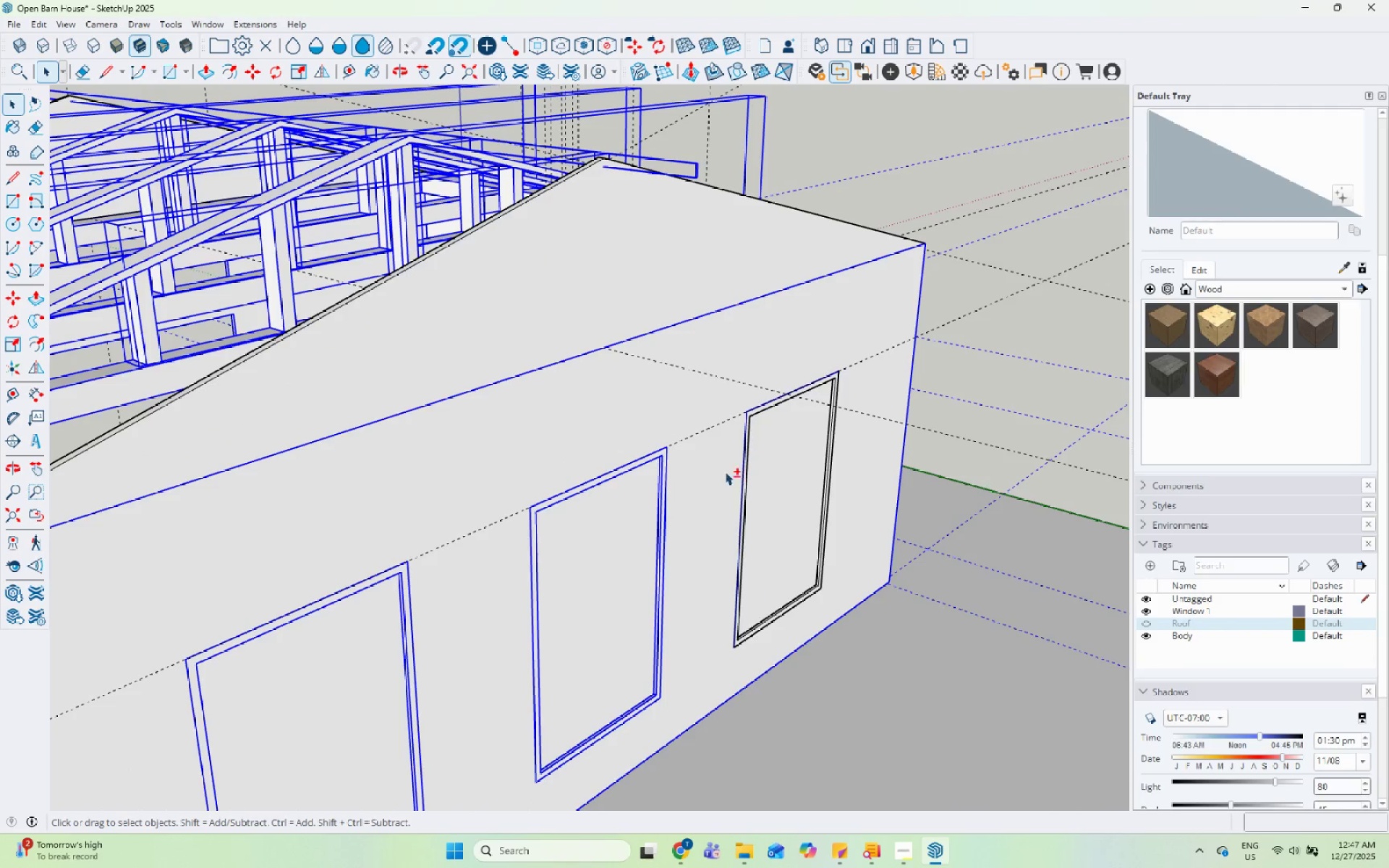 
left_click([702, 483])
 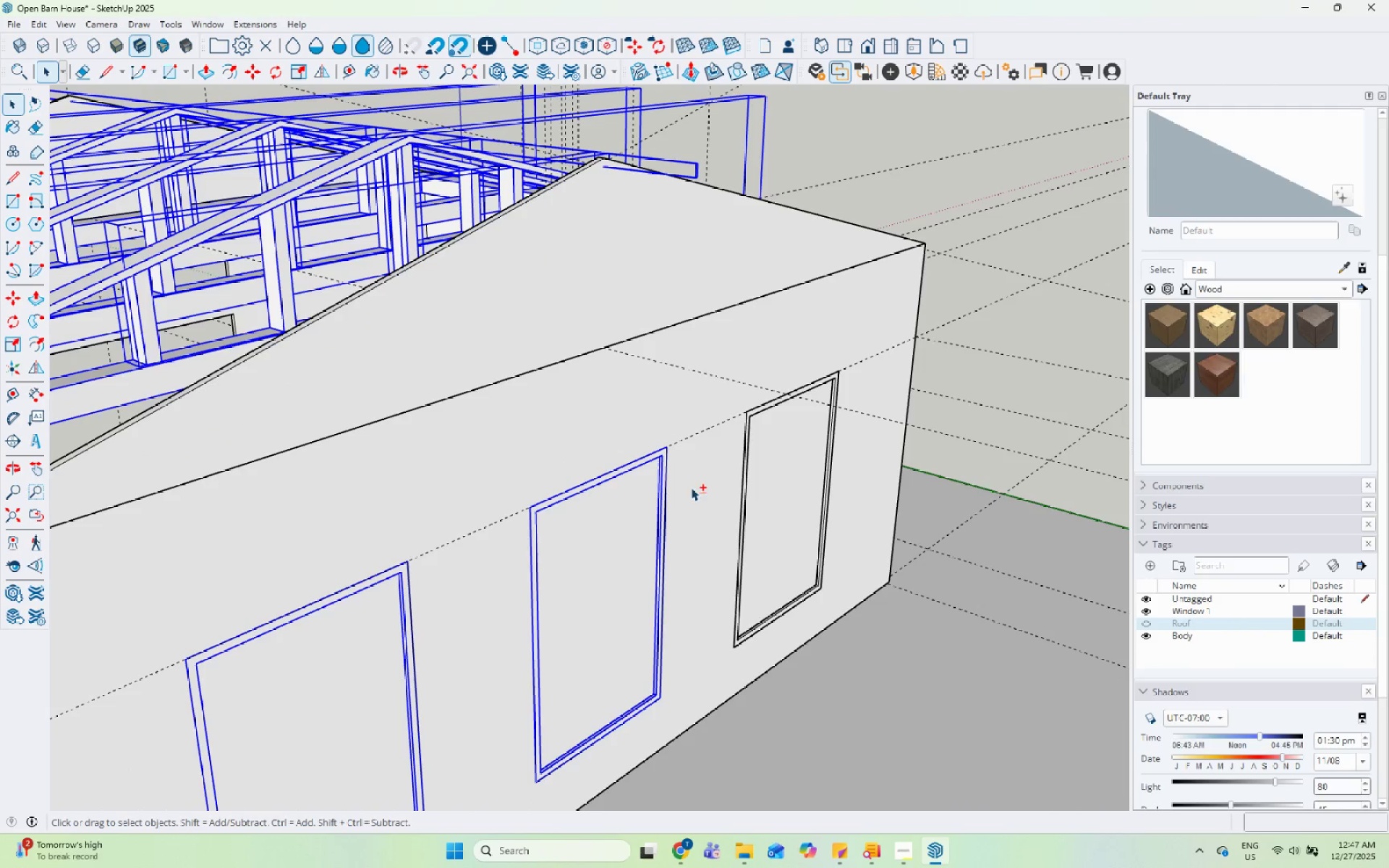 
hold_key(key=ShiftLeft, duration=1.12)
left_click([404, 639])
 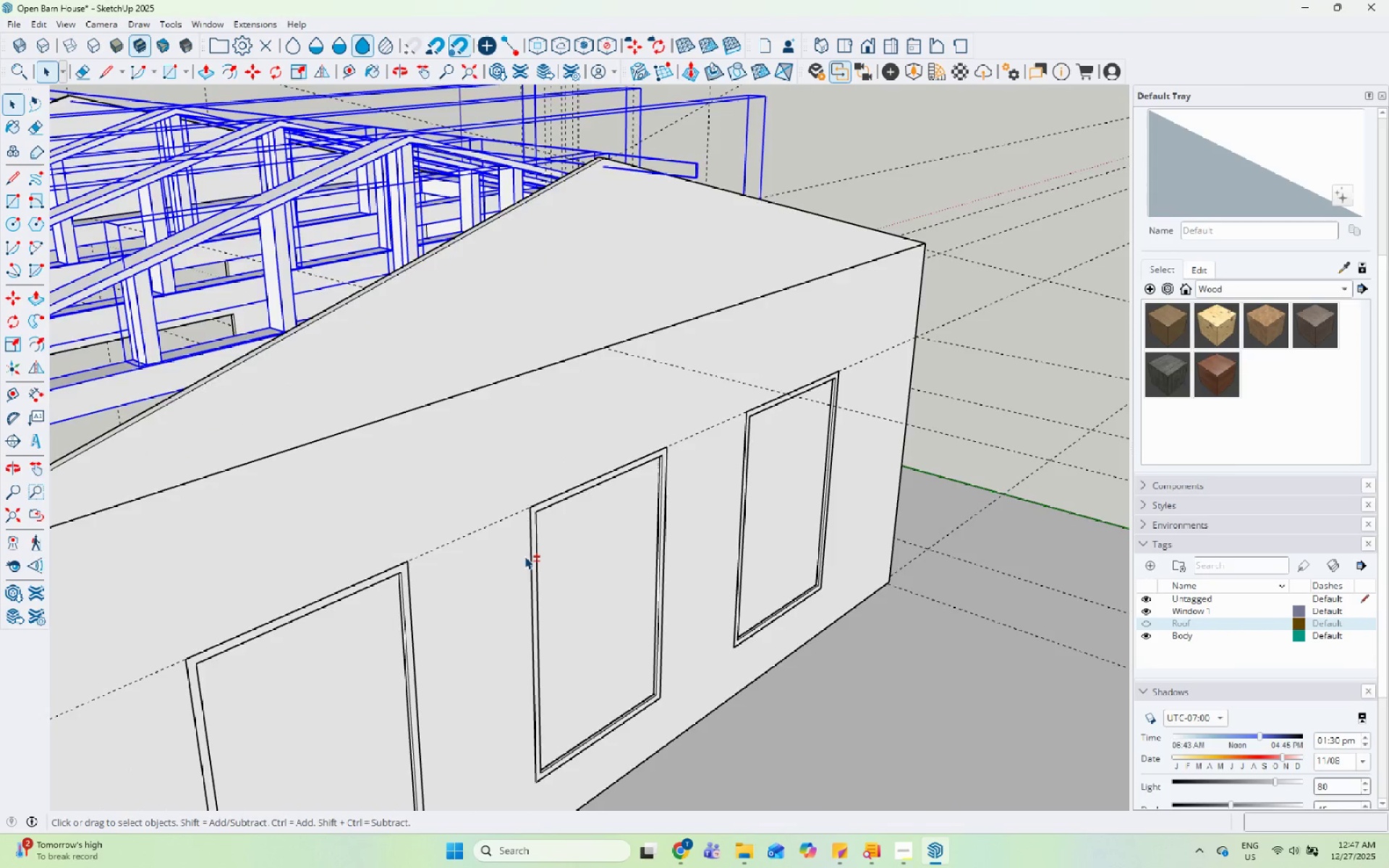 
hold_key(key=ShiftLeft, duration=0.67)
 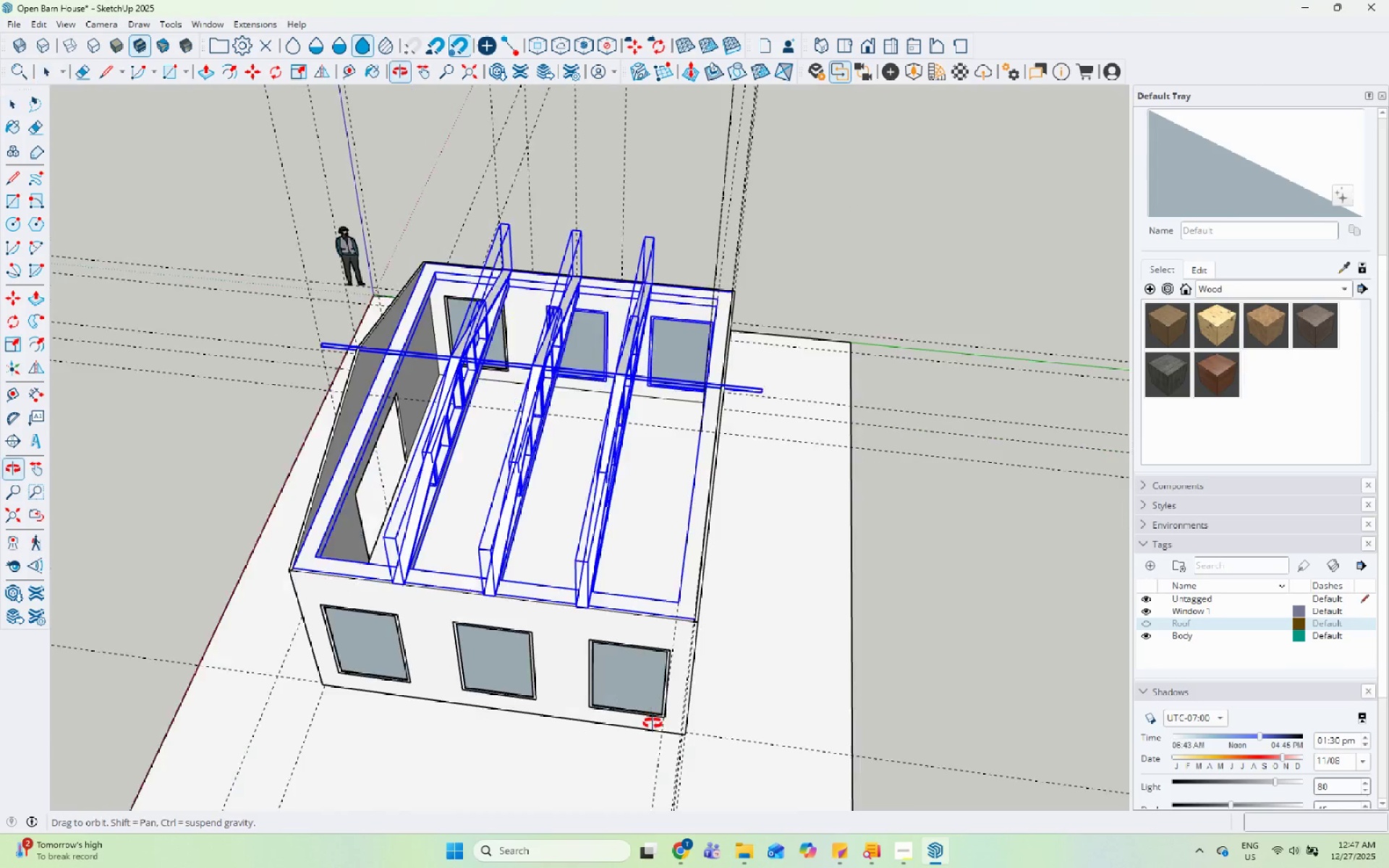 
scroll: coordinate [710, 458], scroll_direction: down, amount: 10.0
 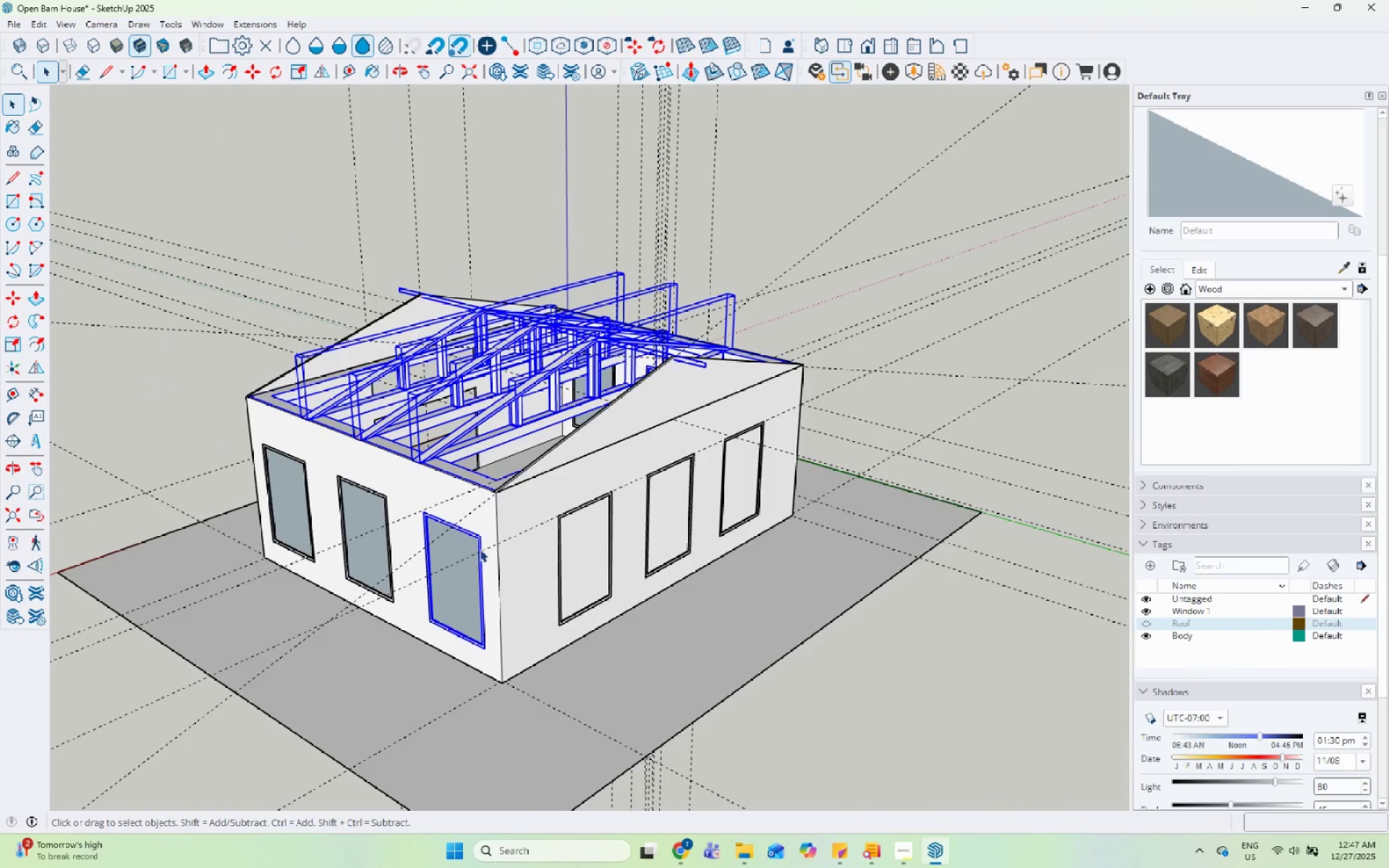 
left_click([470, 542])
 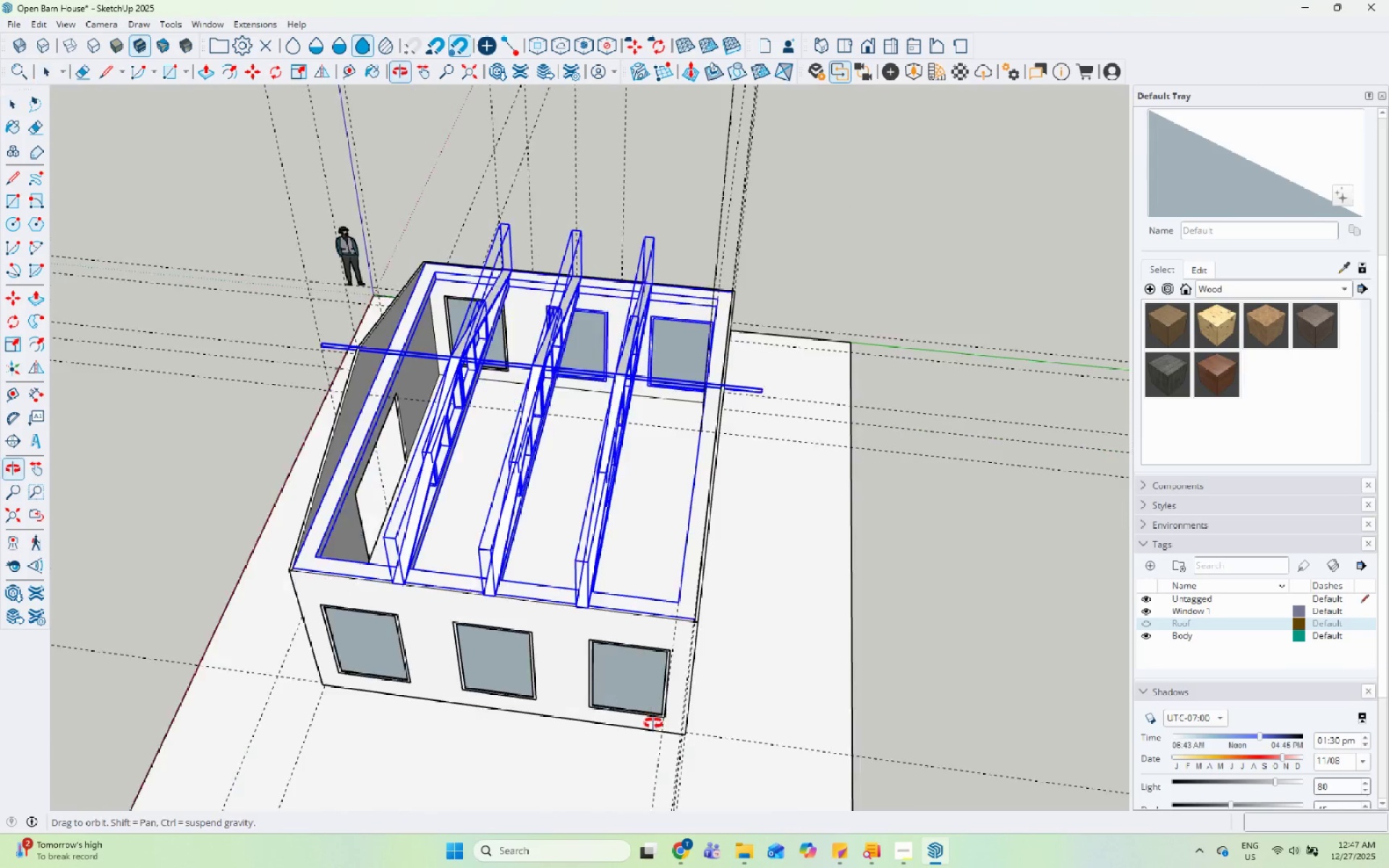 
scroll: coordinate [575, 441], scroll_direction: up, amount: 4.0
 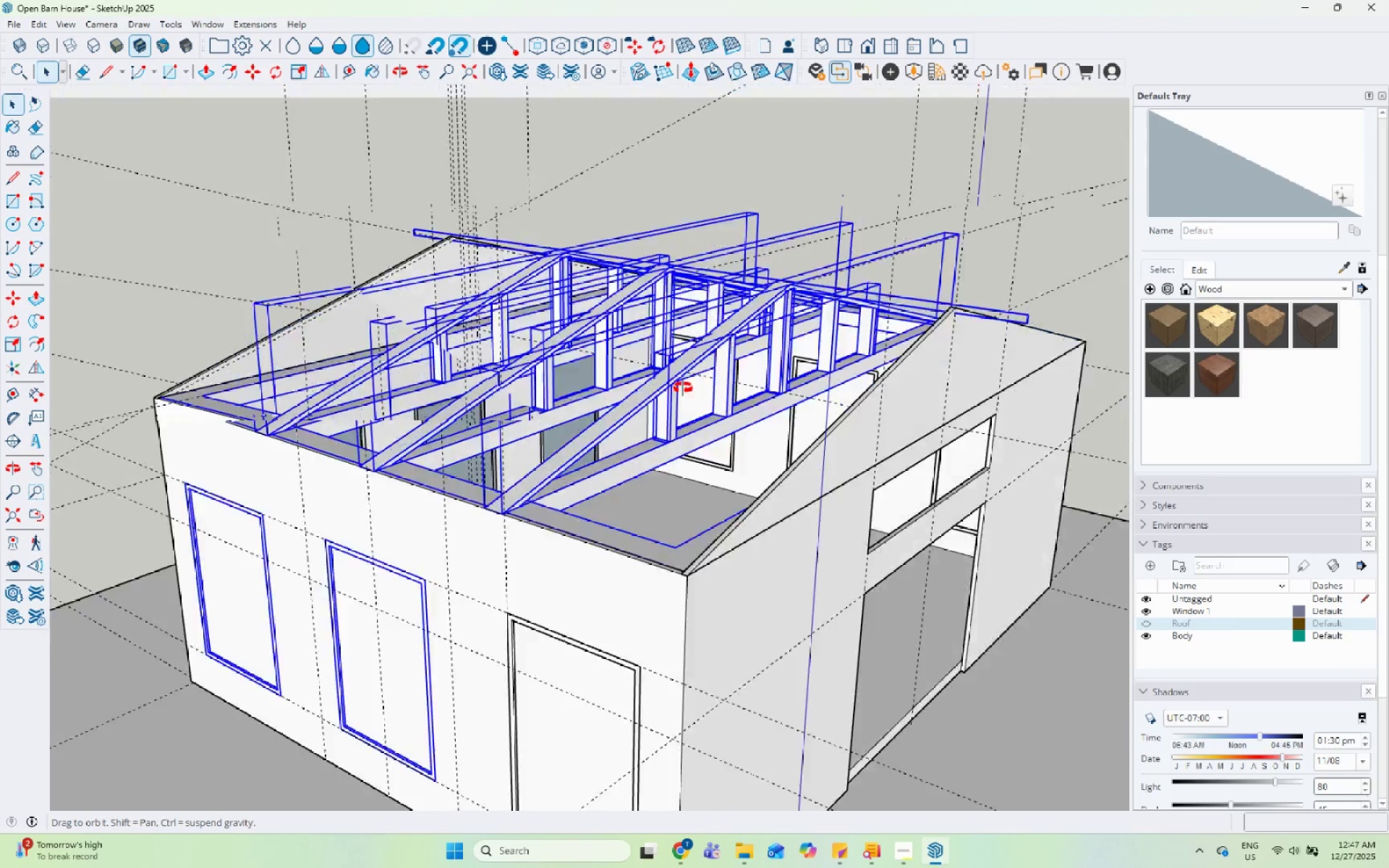 
hold_key(key=ShiftLeft, duration=1.26)
left_click([242, 514])
 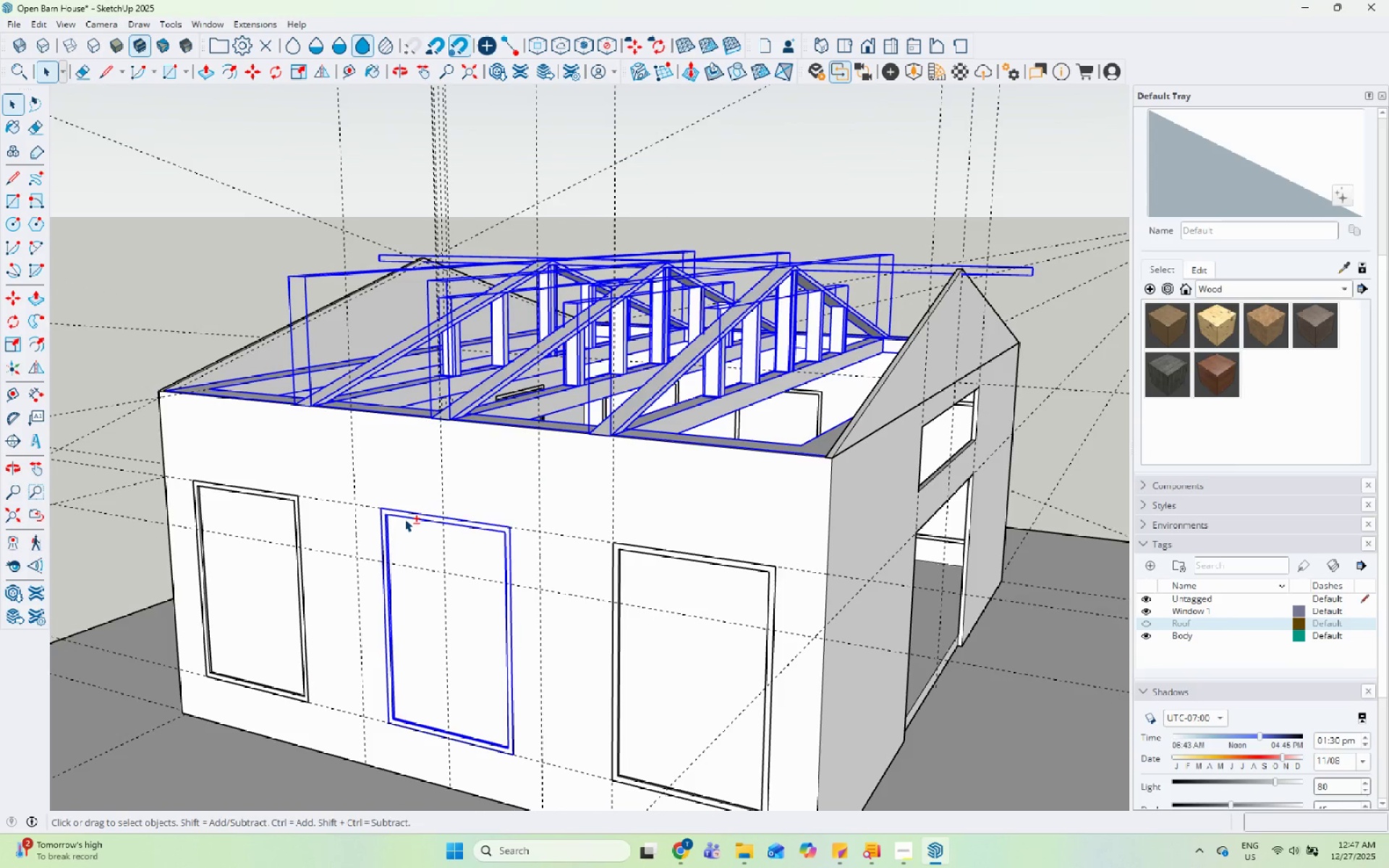 
double_click([404, 519])
 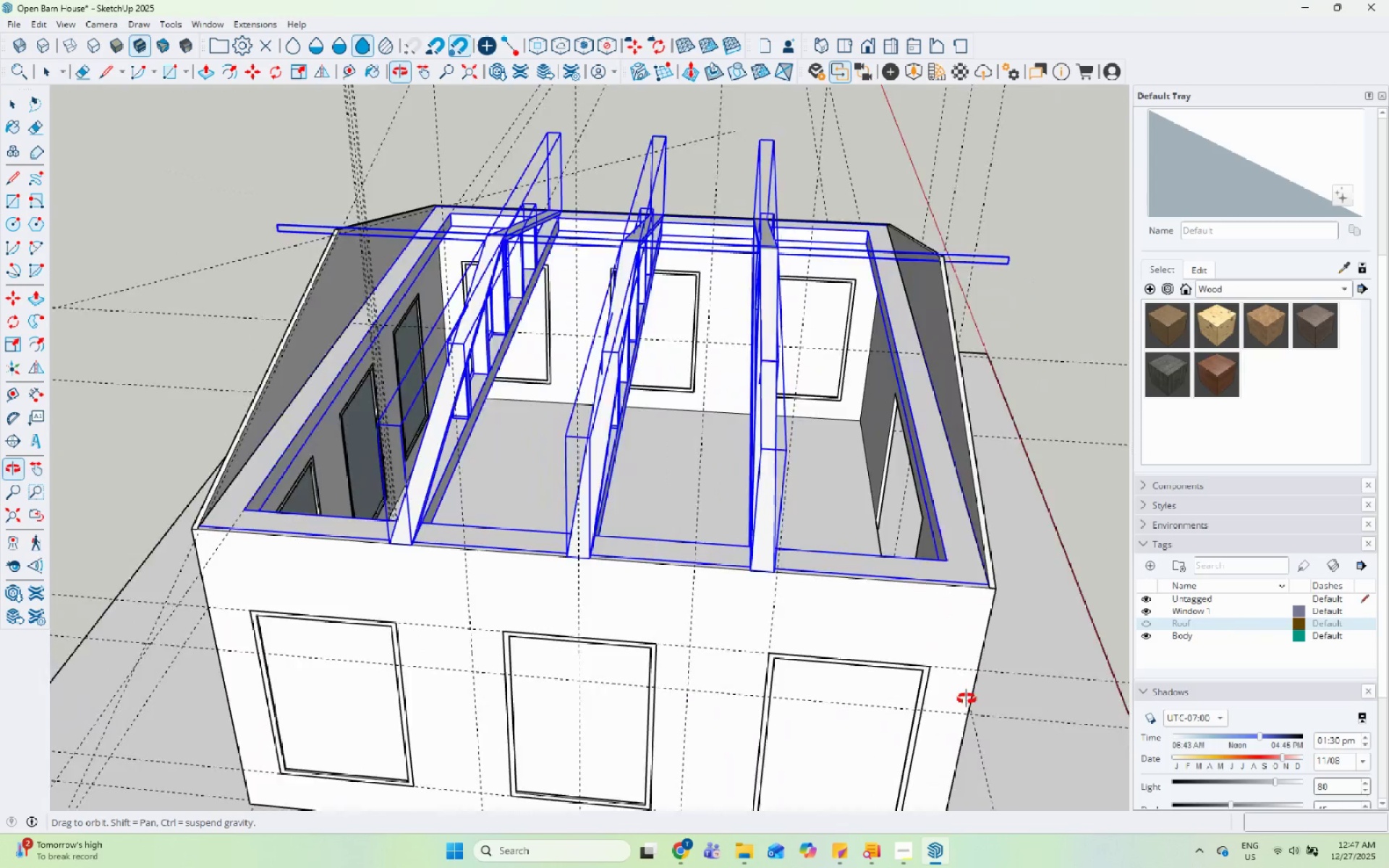 
hold_key(key=ShiftLeft, duration=2.72)
 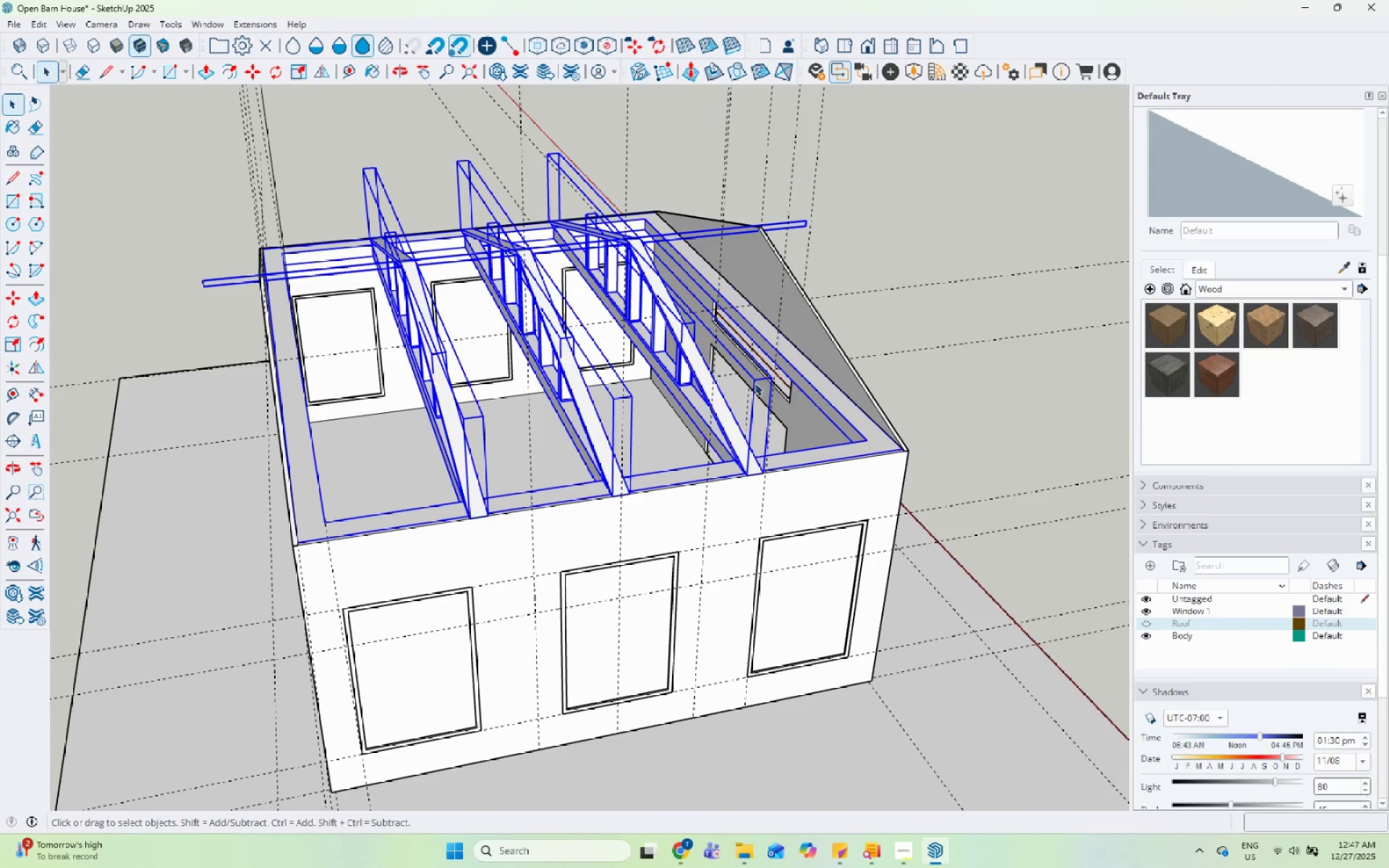 
scroll: coordinate [265, 276], scroll_direction: up, amount: 3.0
 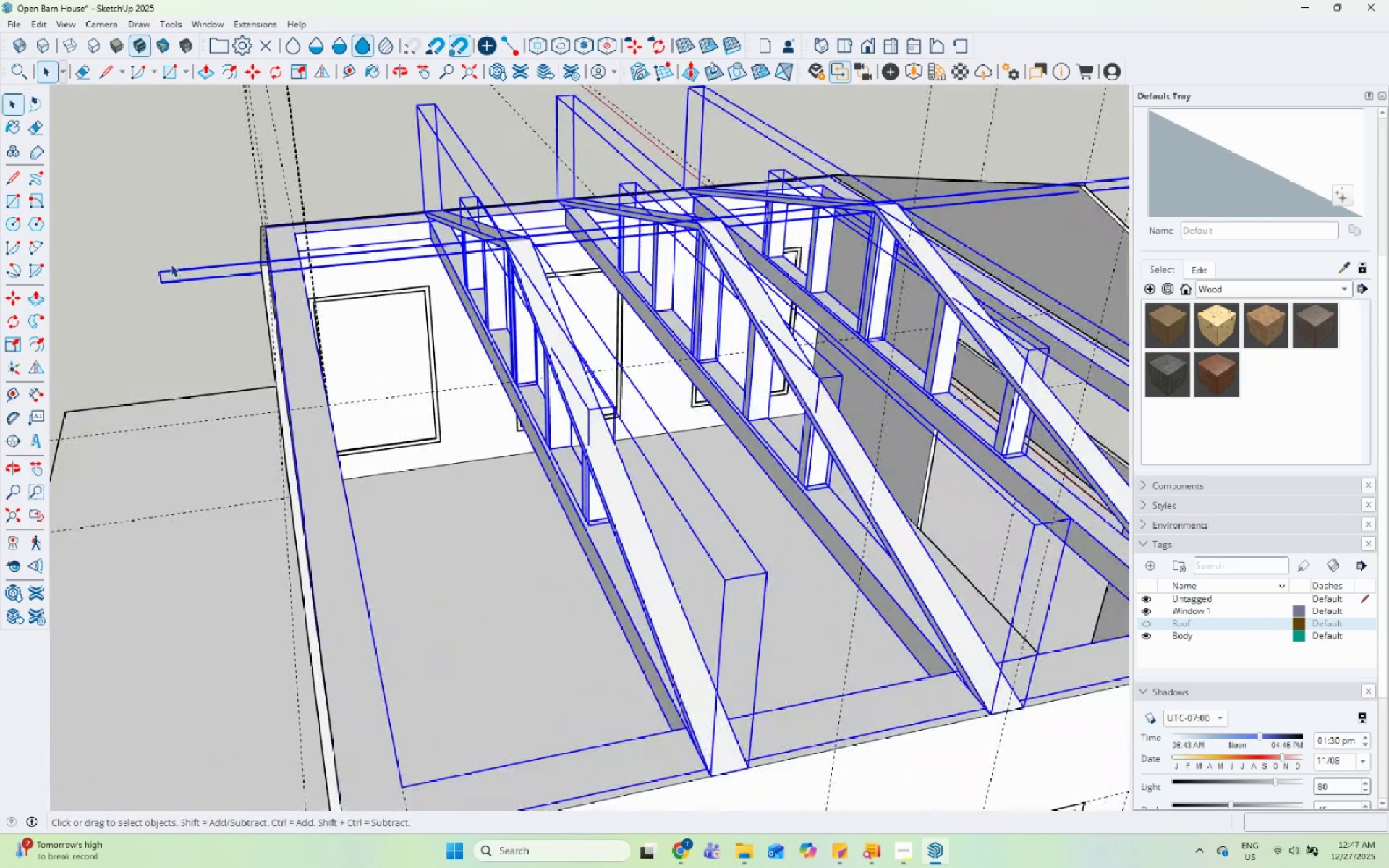 
left_click([174, 277])
 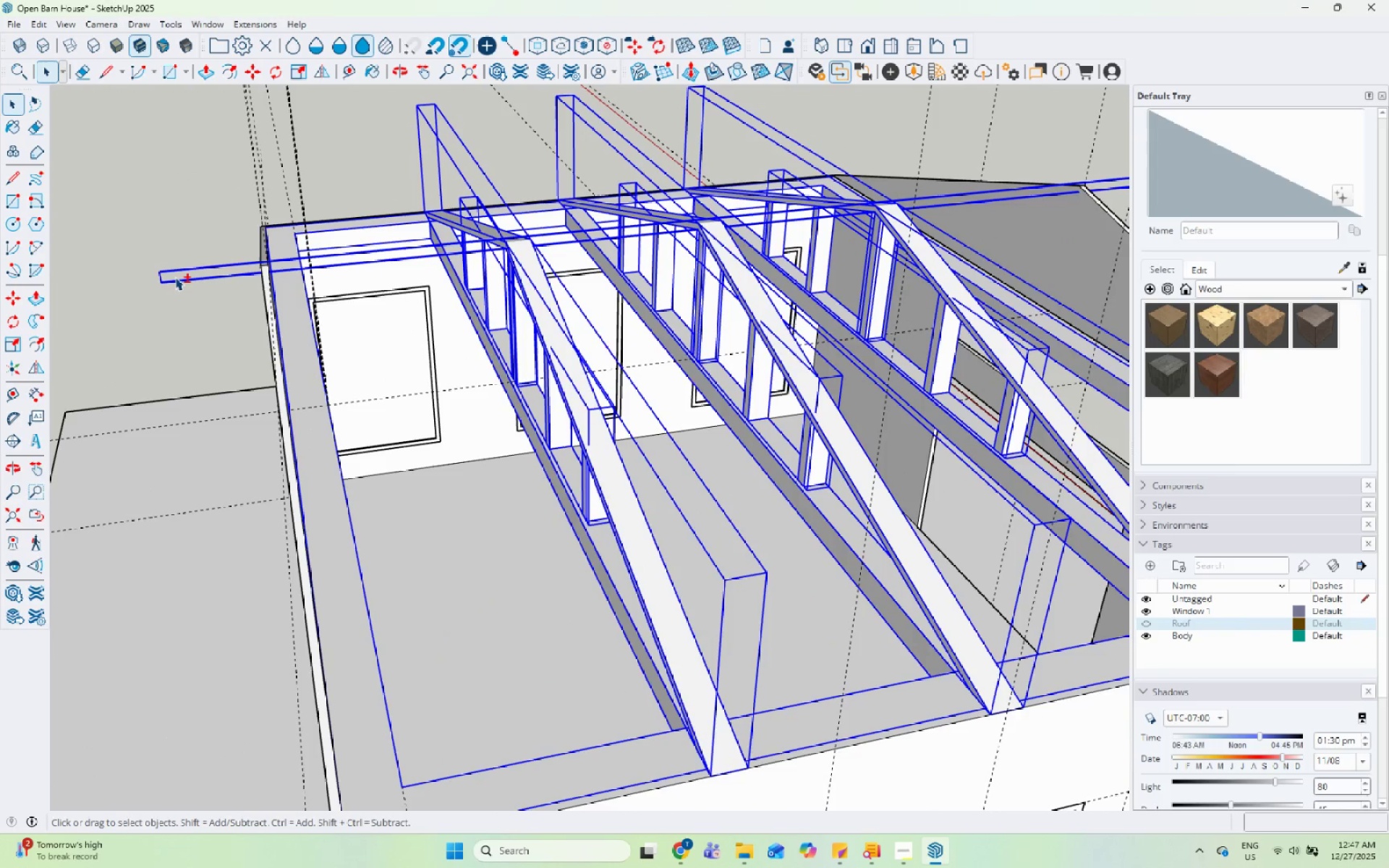 
hold_key(key=ControlLeft, duration=1.47)
left_click([175, 277])
 